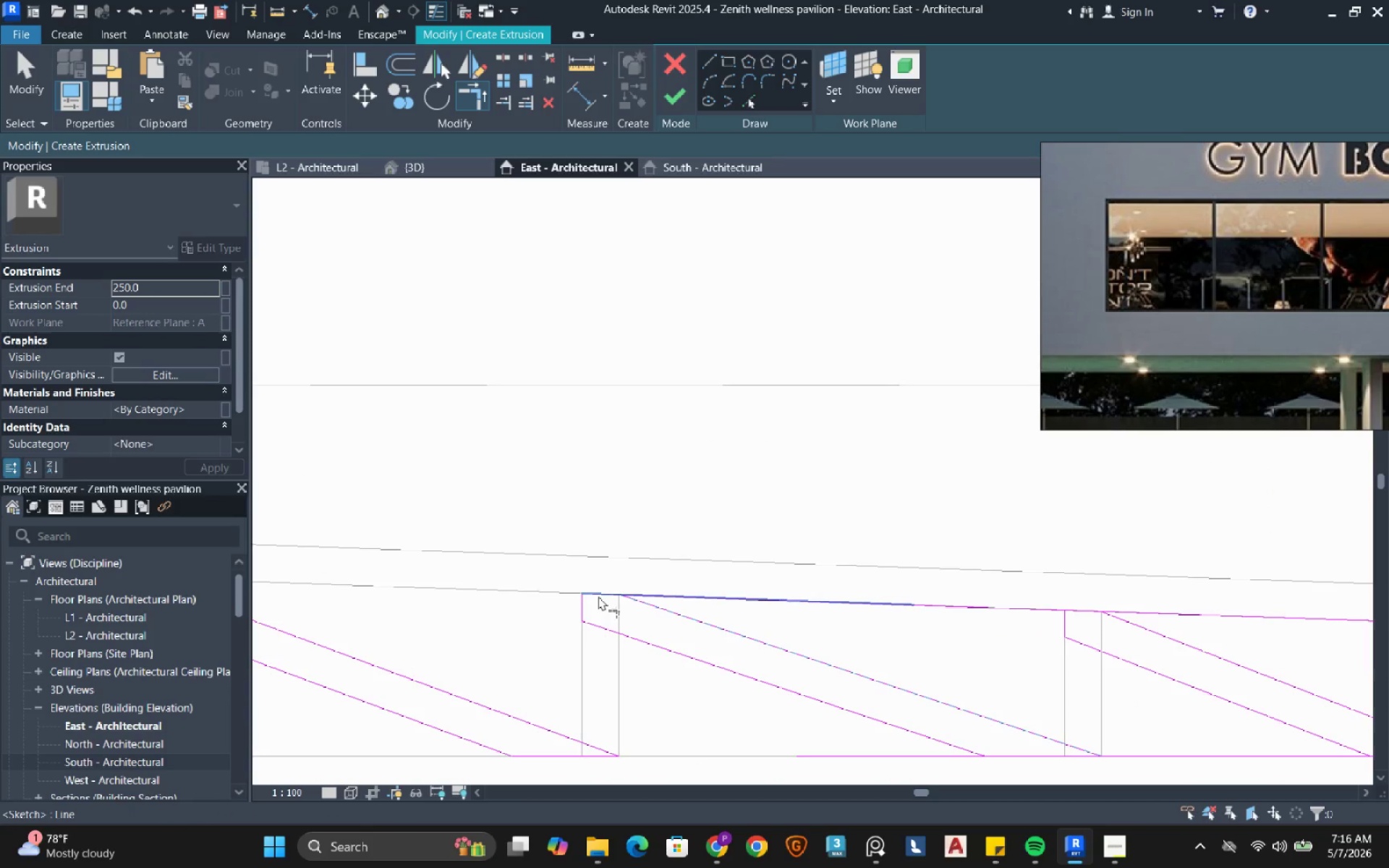 
left_click([598, 596])
 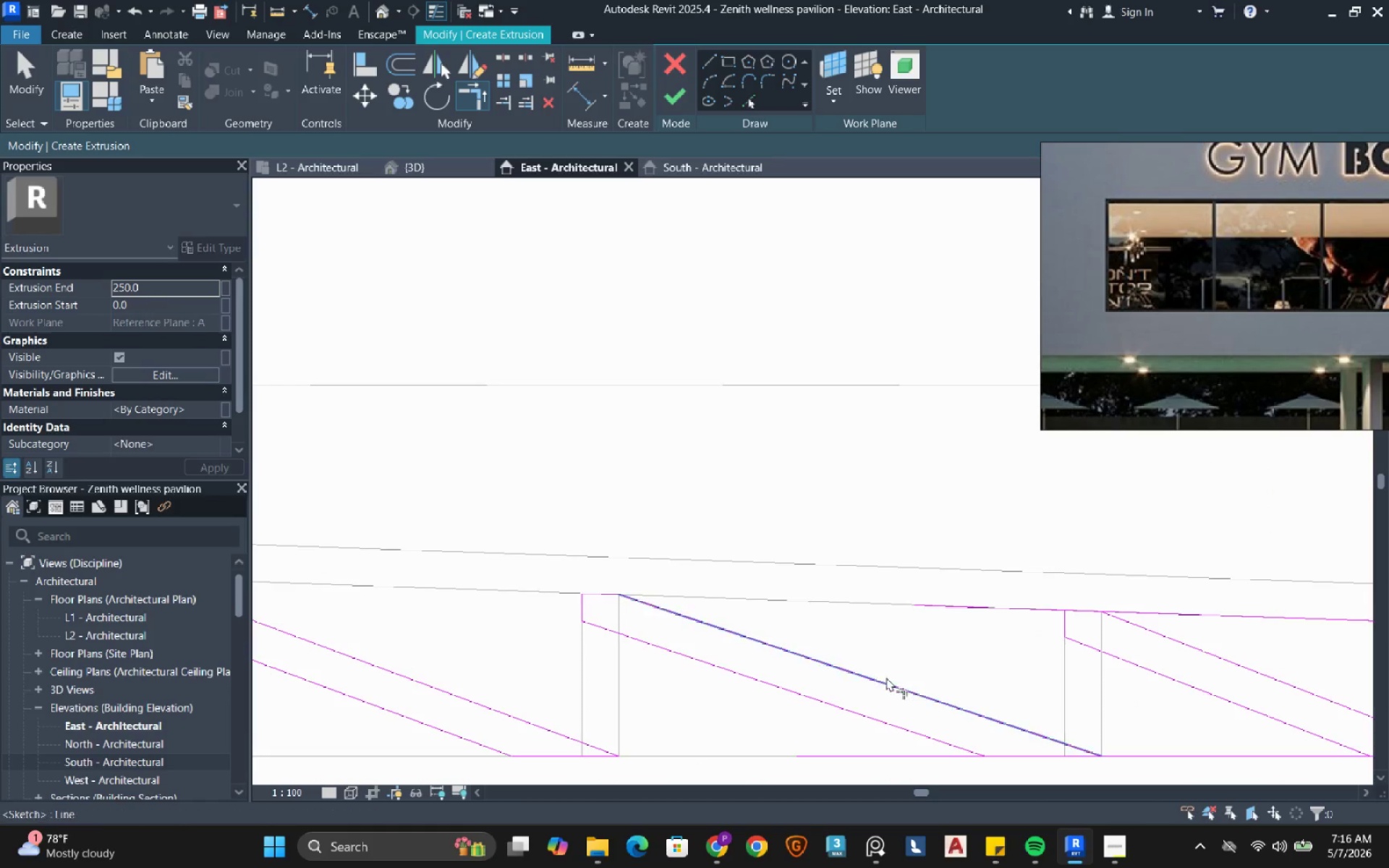 
scroll: coordinate [886, 677], scroll_direction: down, amount: 1.0
 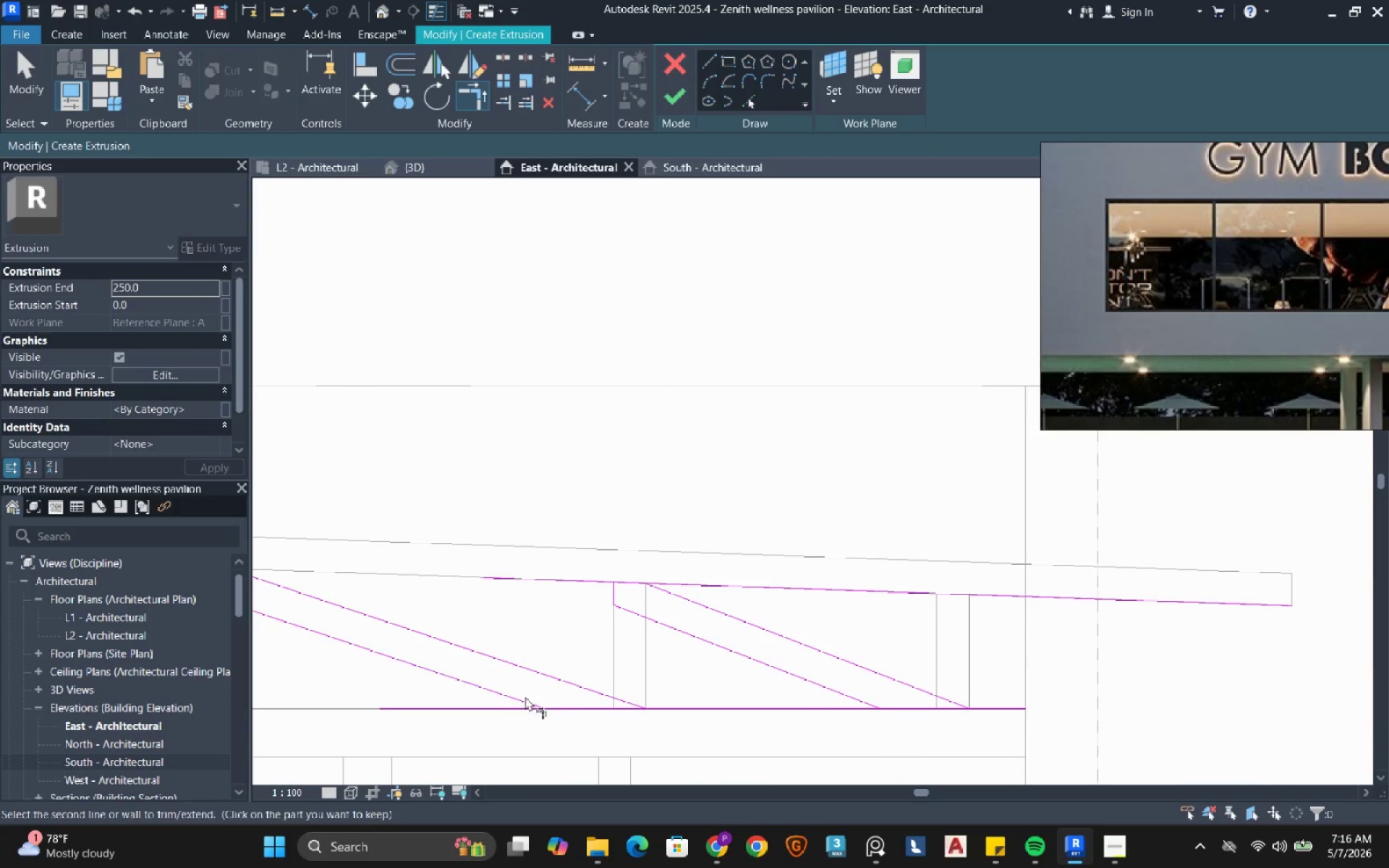 
double_click([581, 706])
 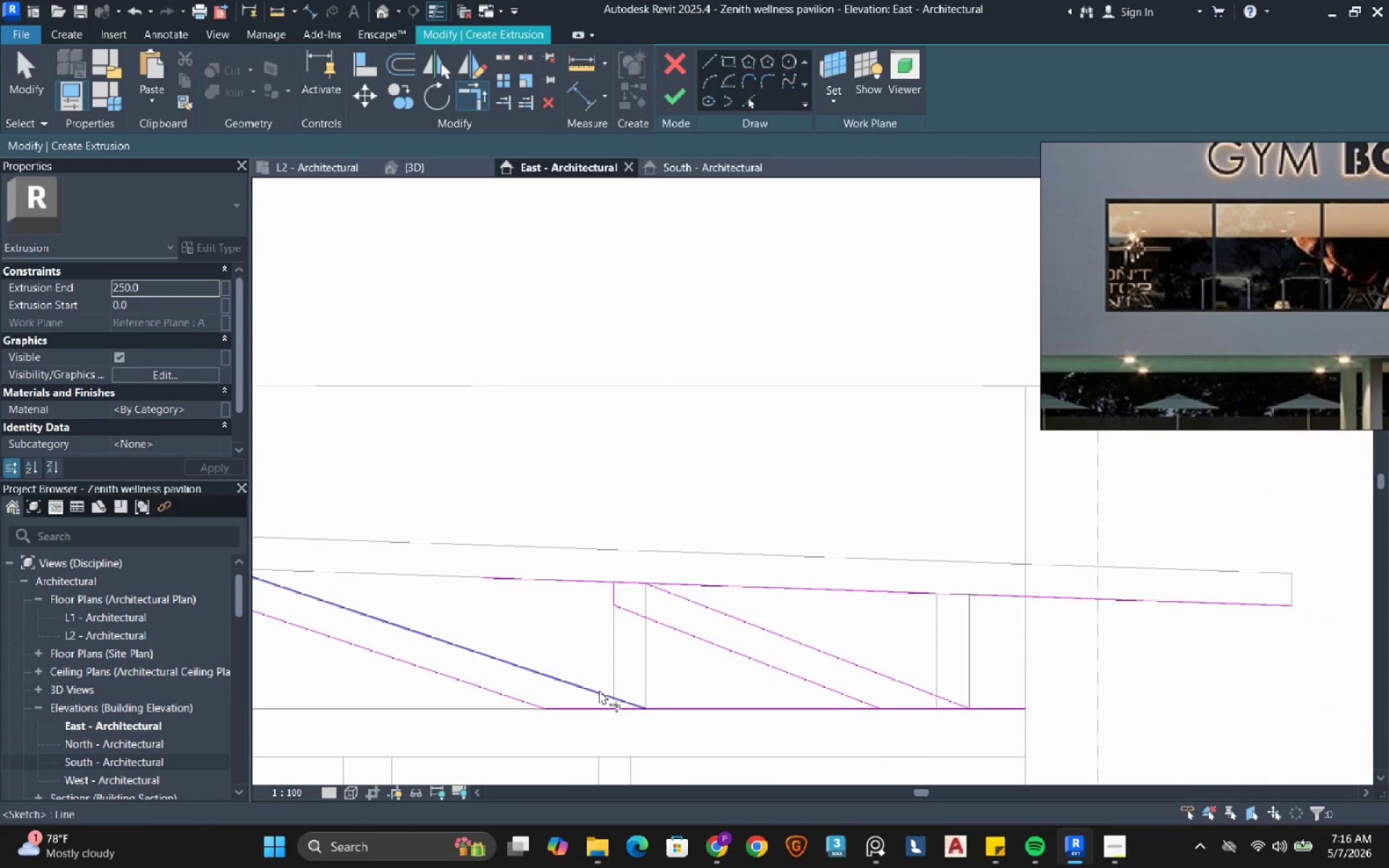 
triple_click([599, 690])
 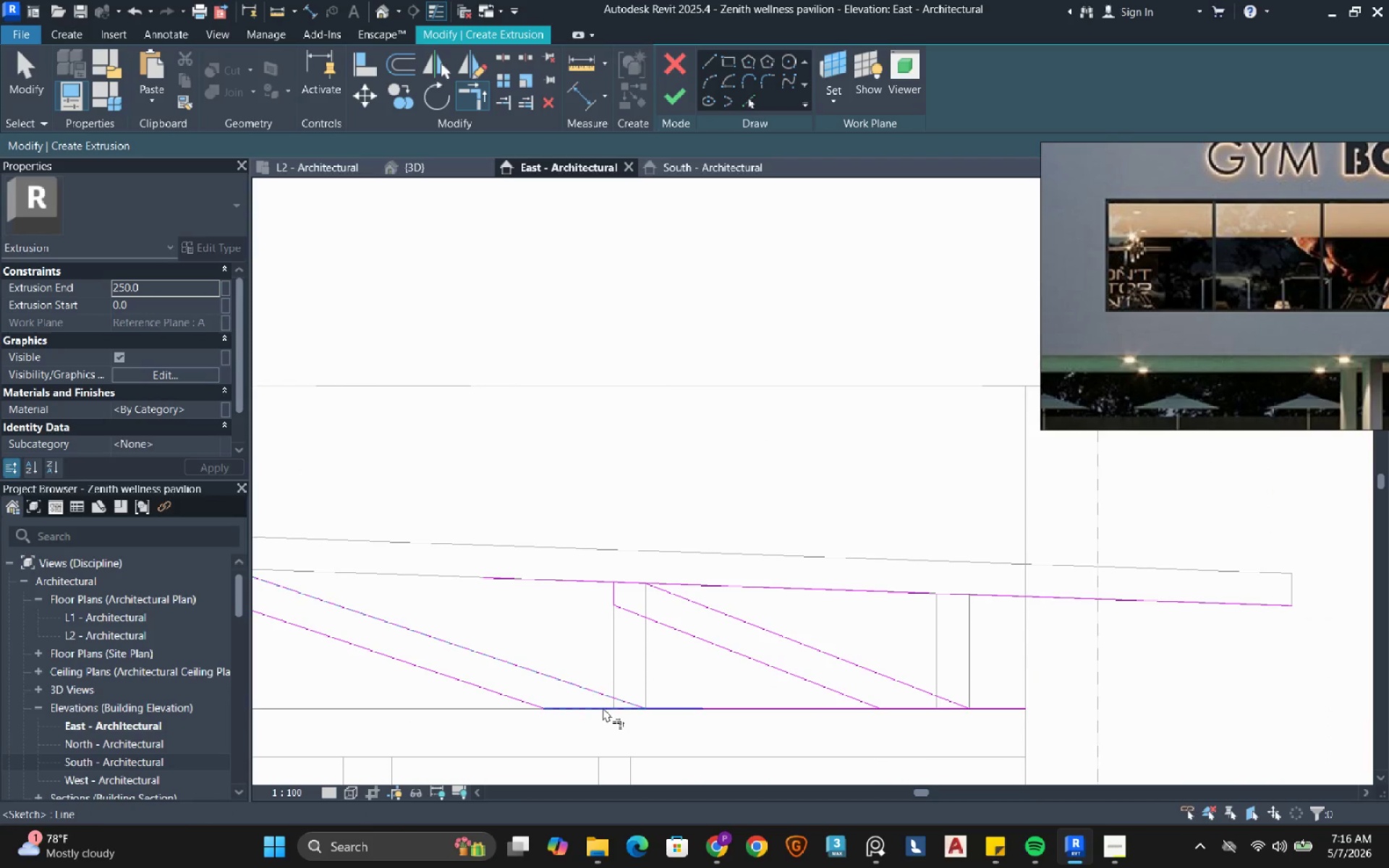 
triple_click([603, 707])
 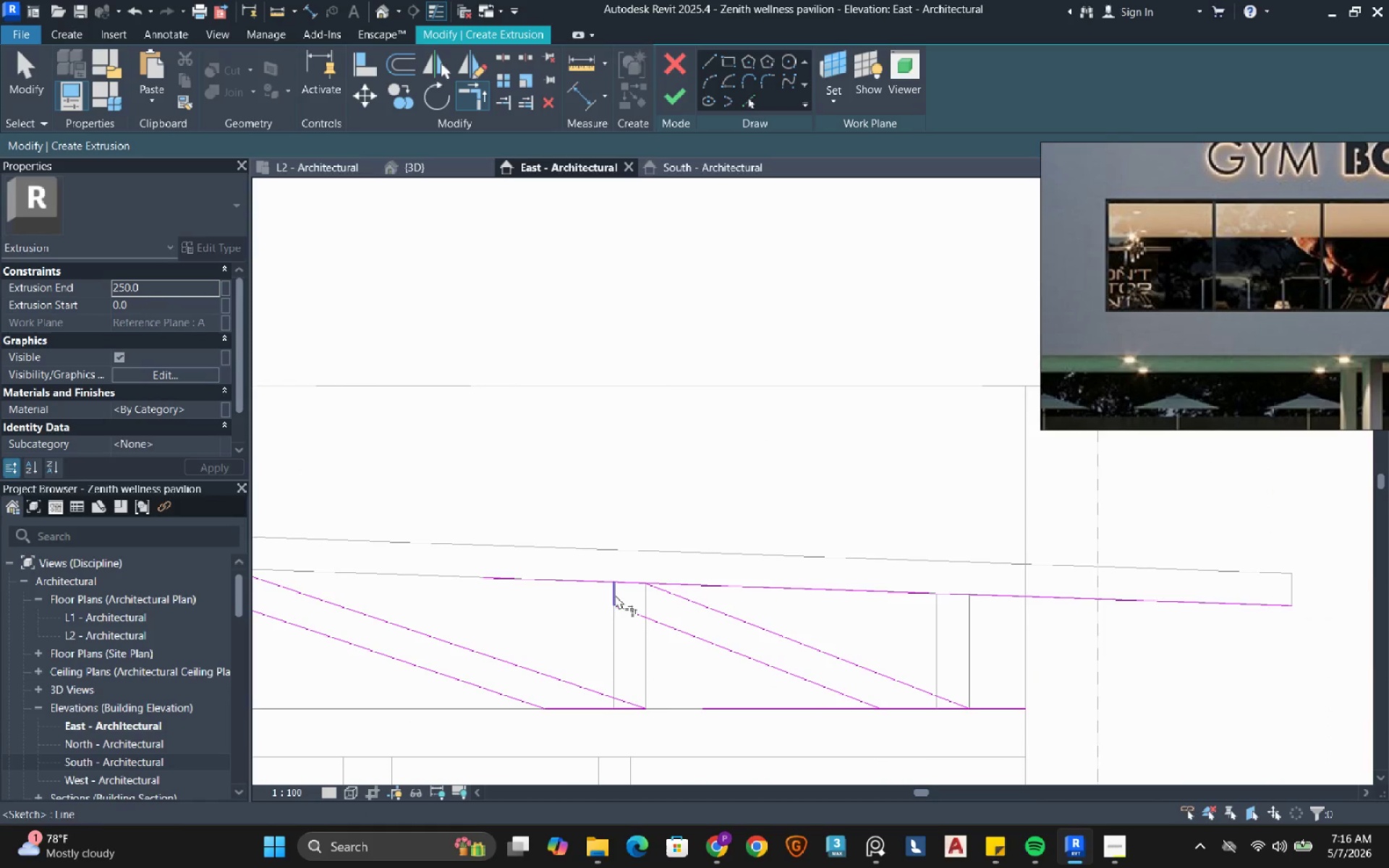 
double_click([626, 581])
 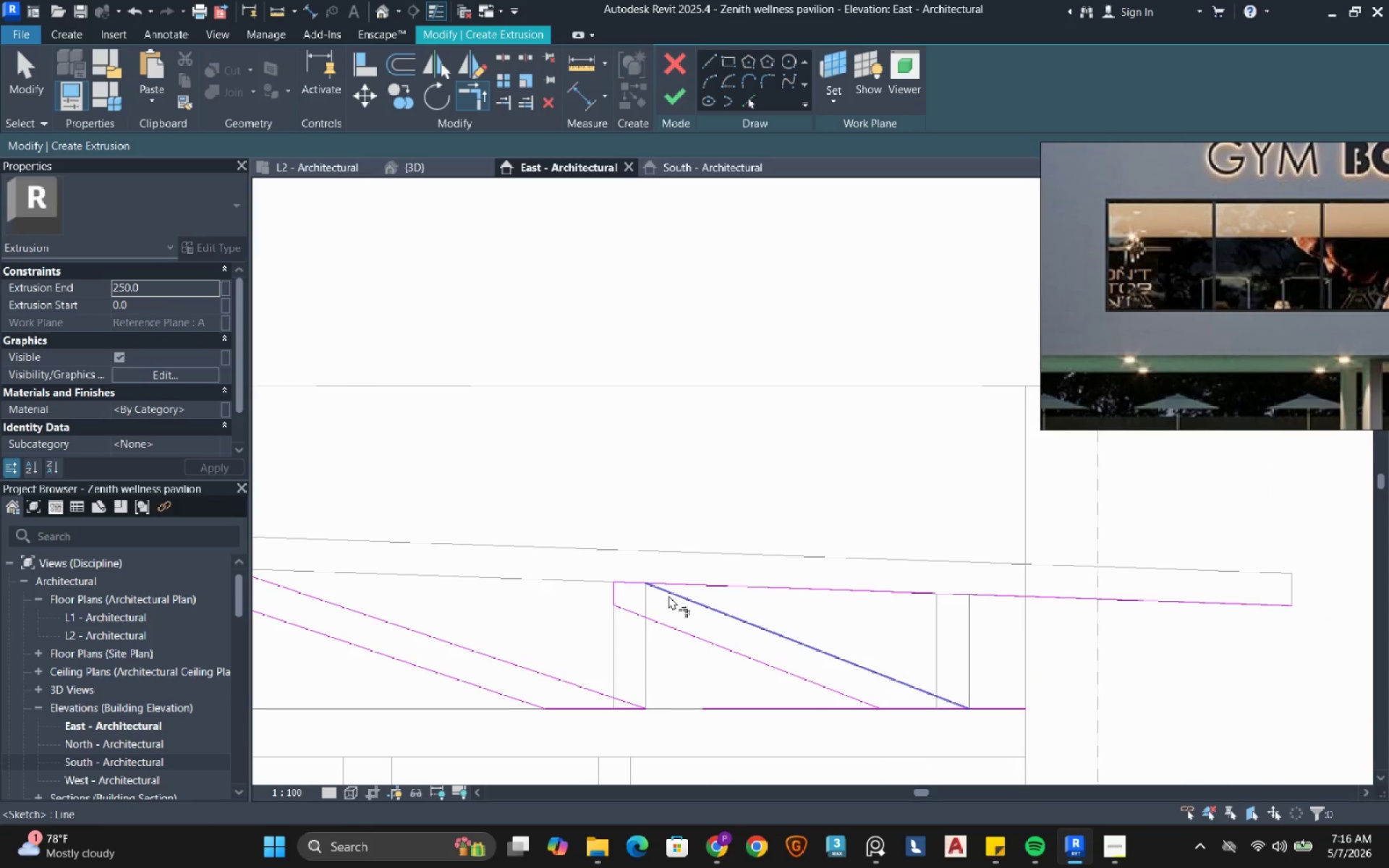 
left_click([668, 595])
 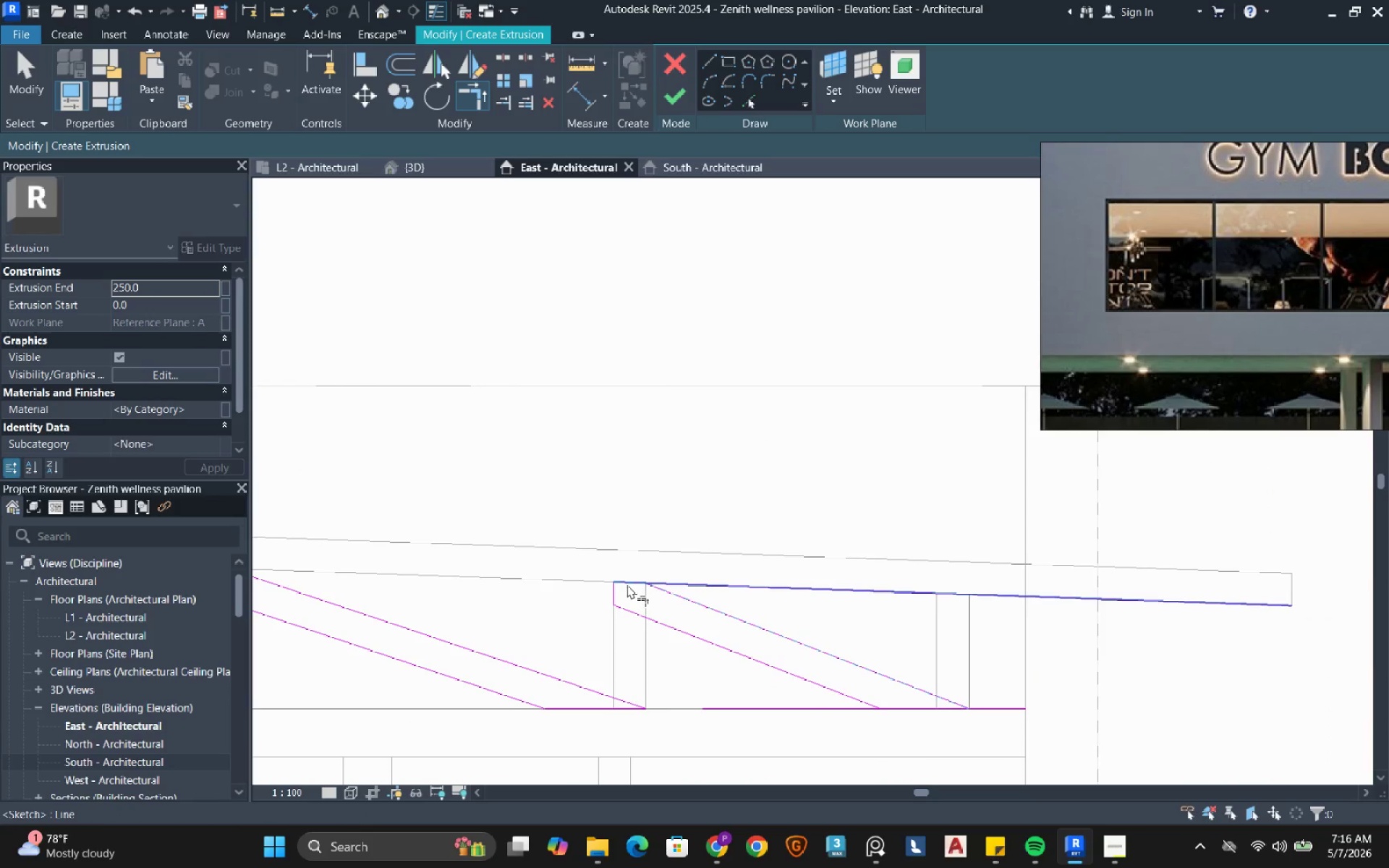 
left_click([627, 584])
 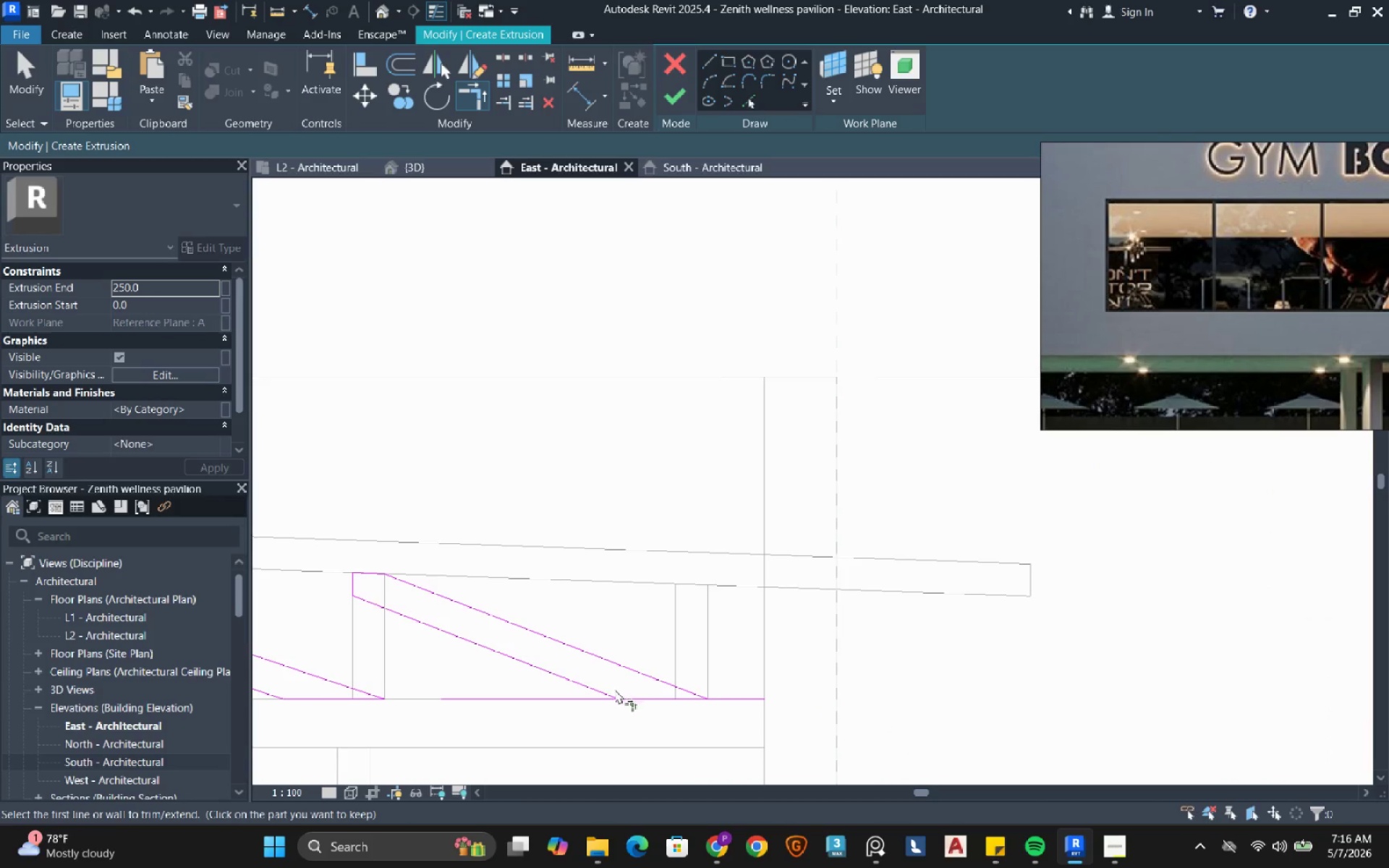 
left_click([599, 693])
 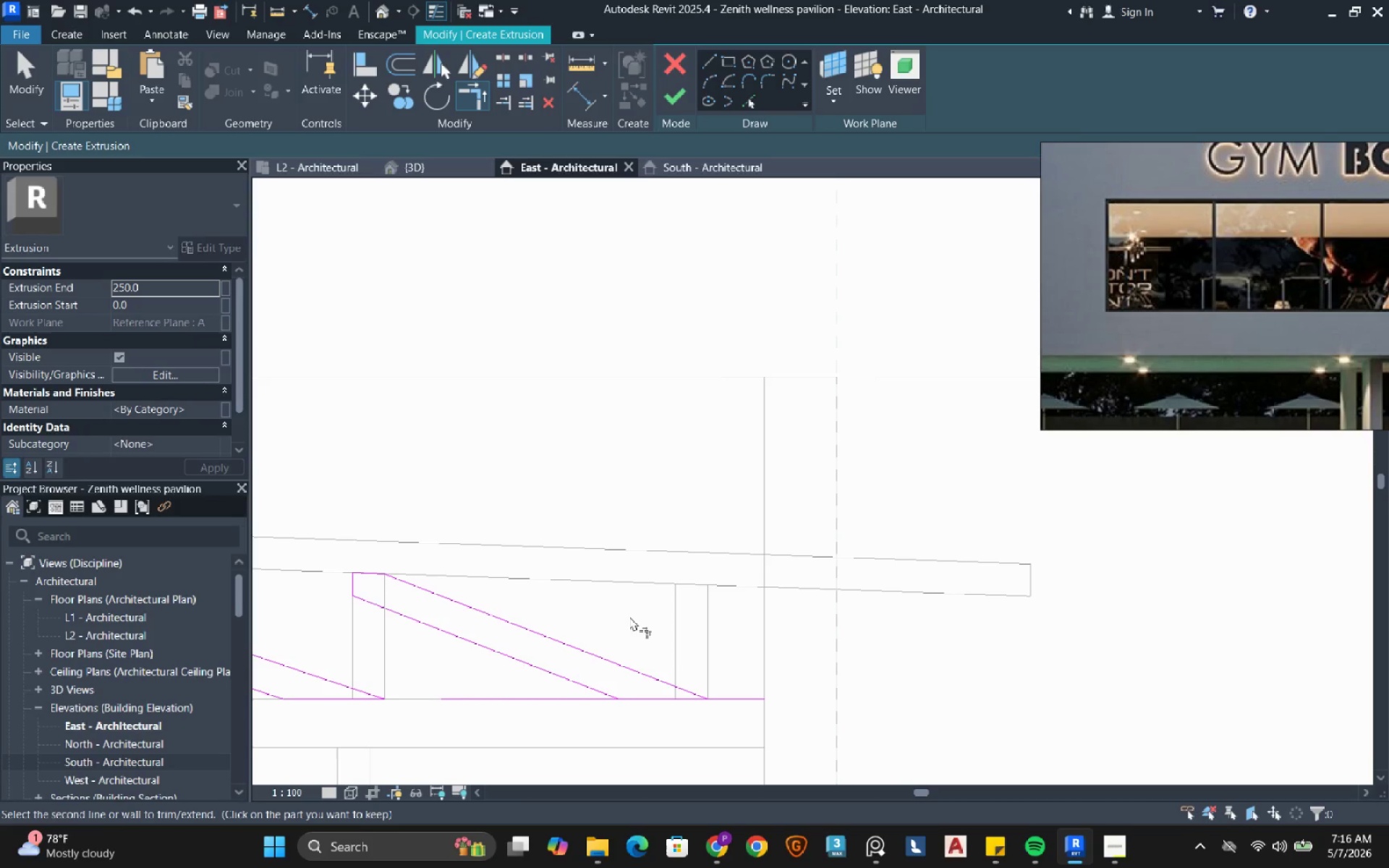 
left_click([629, 616])
 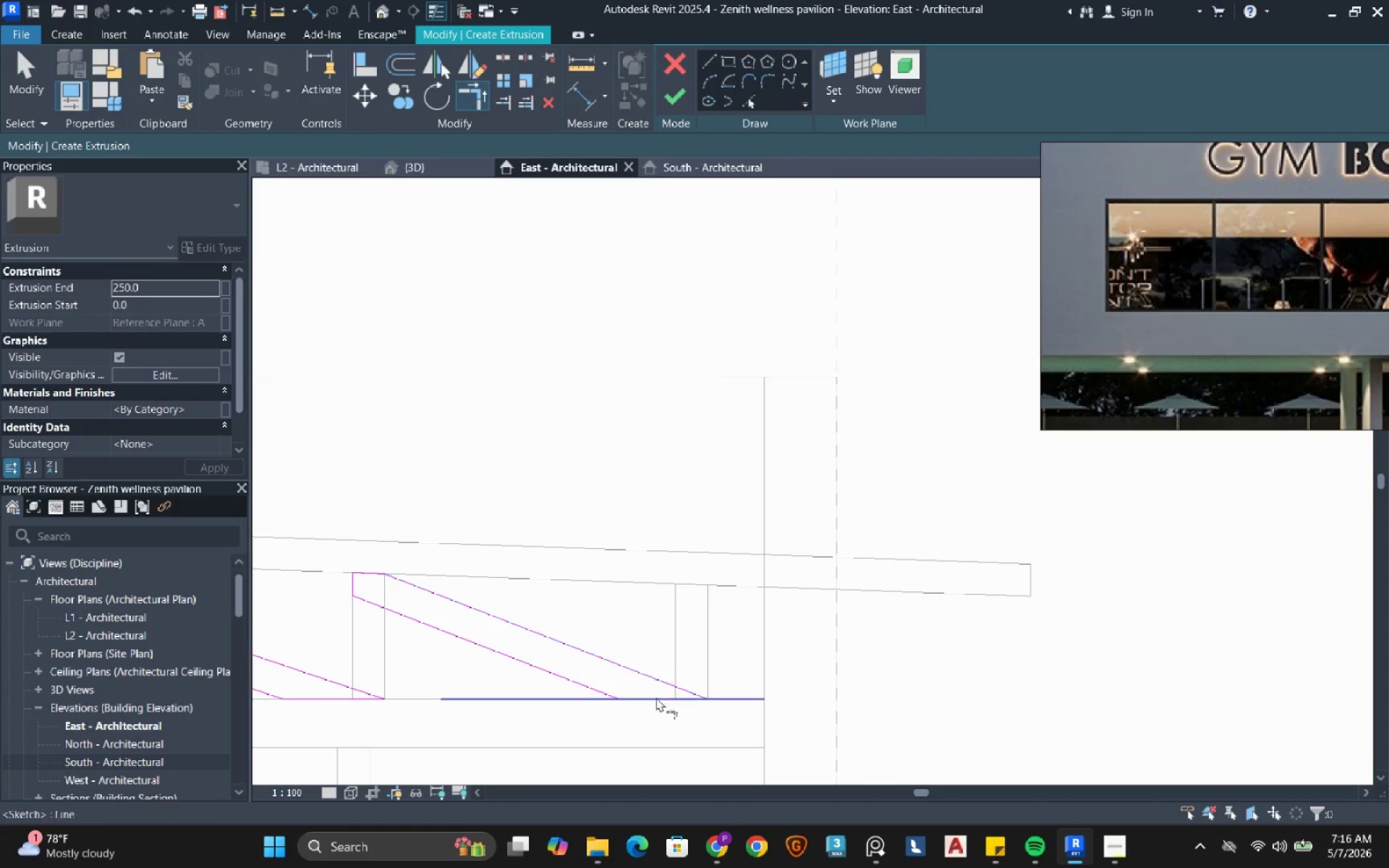 
double_click([657, 697])
 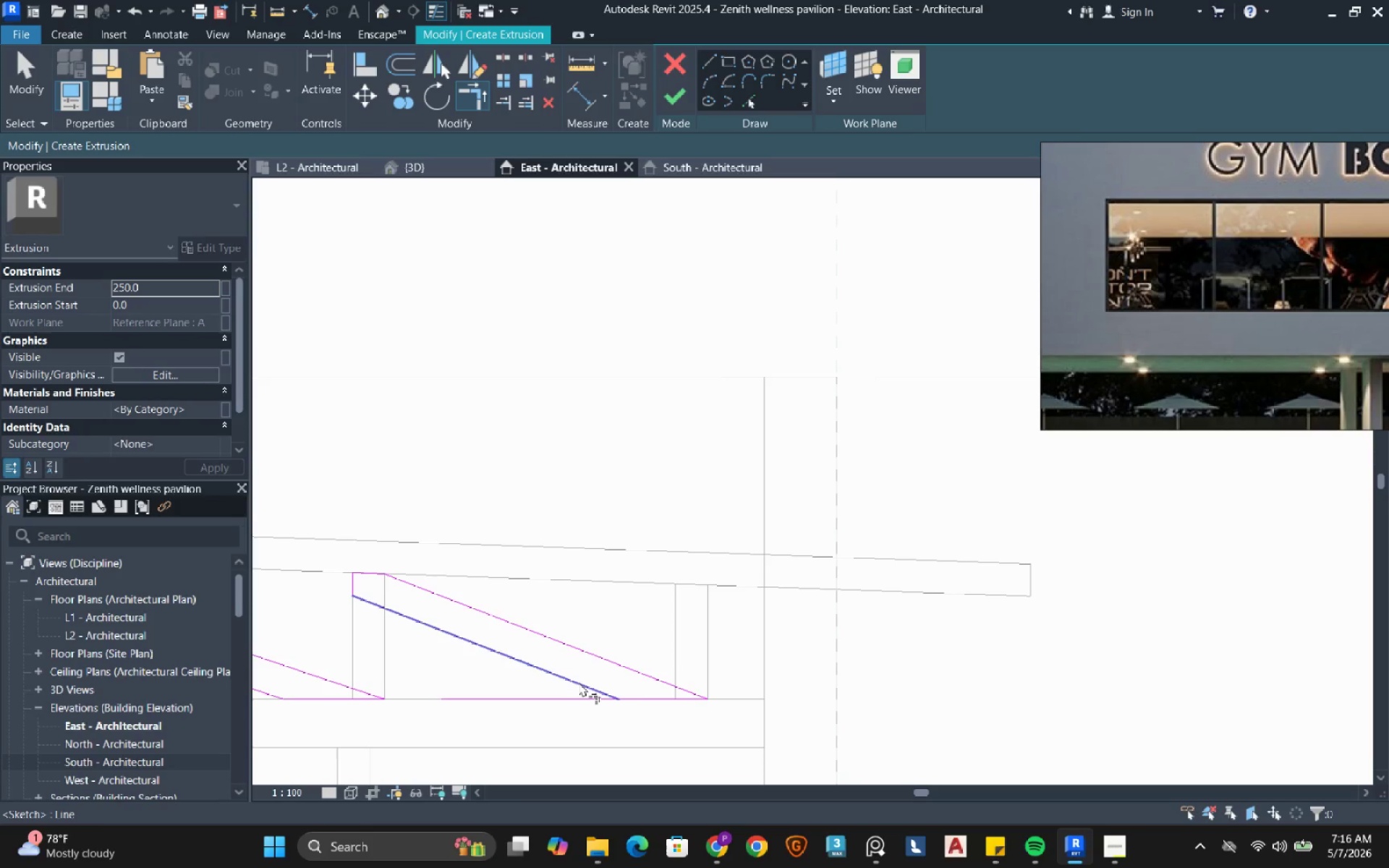 
left_click([579, 682])
 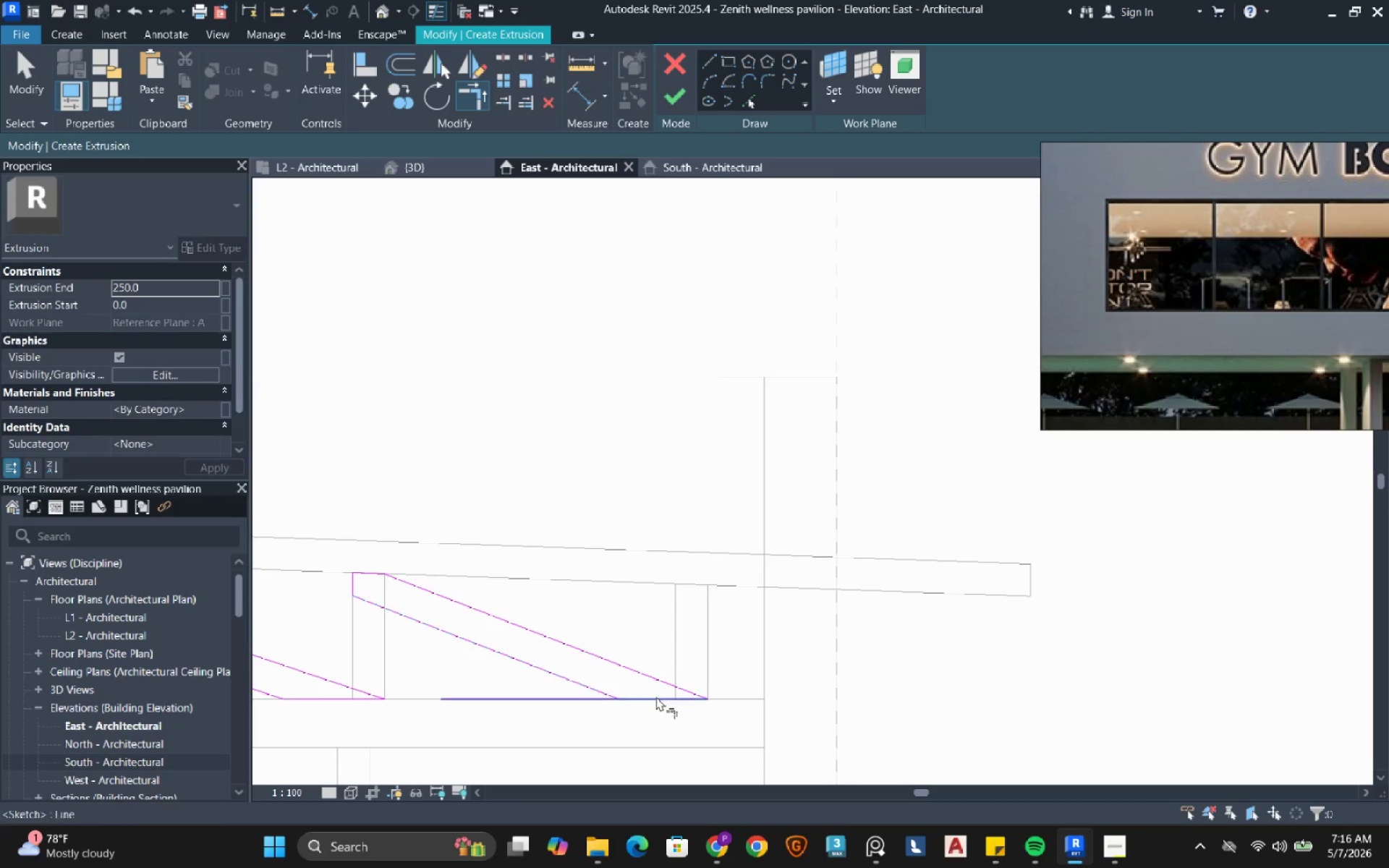 
left_click([656, 697])
 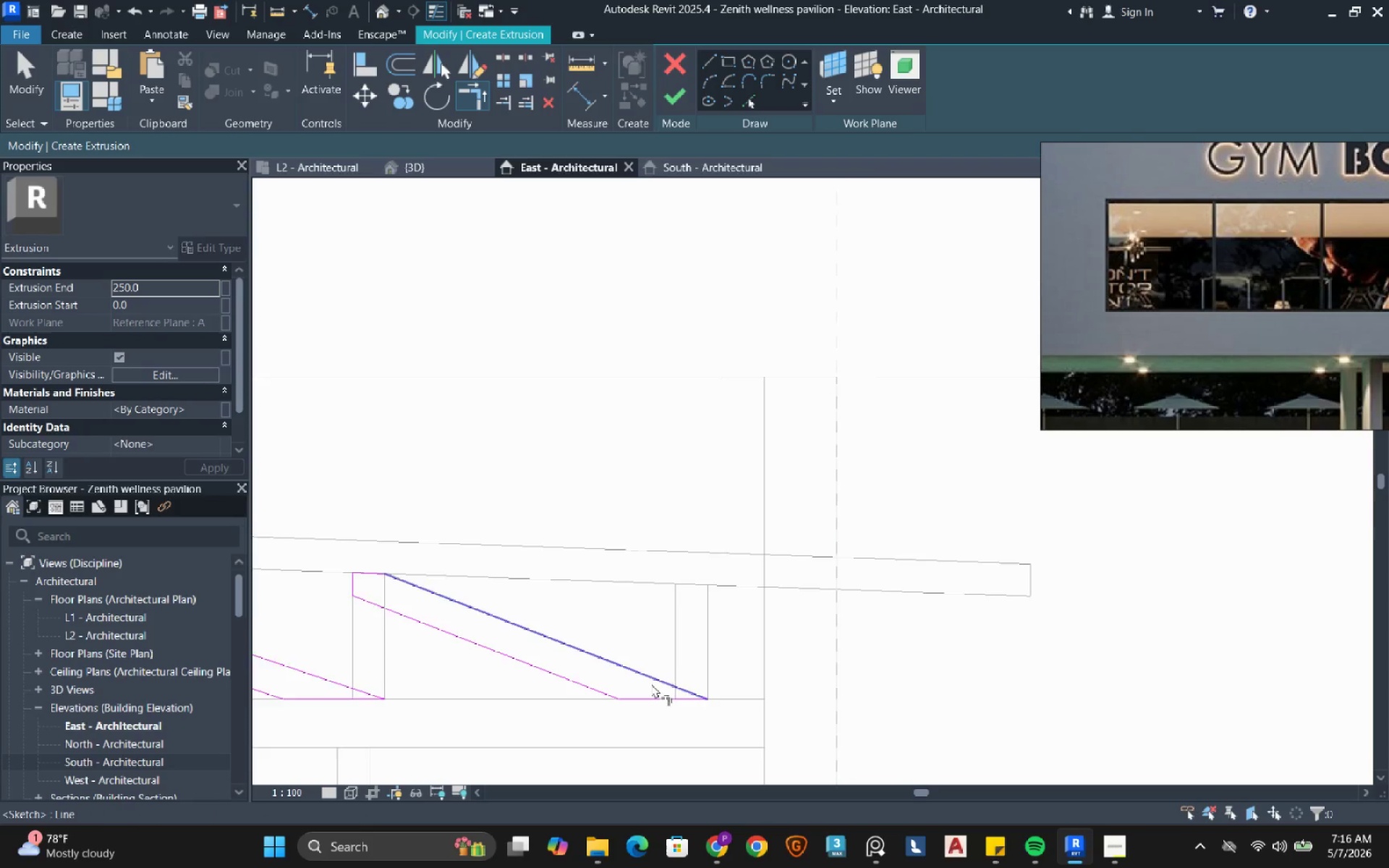 
scroll: coordinate [915, 665], scroll_direction: down, amount: 13.0
 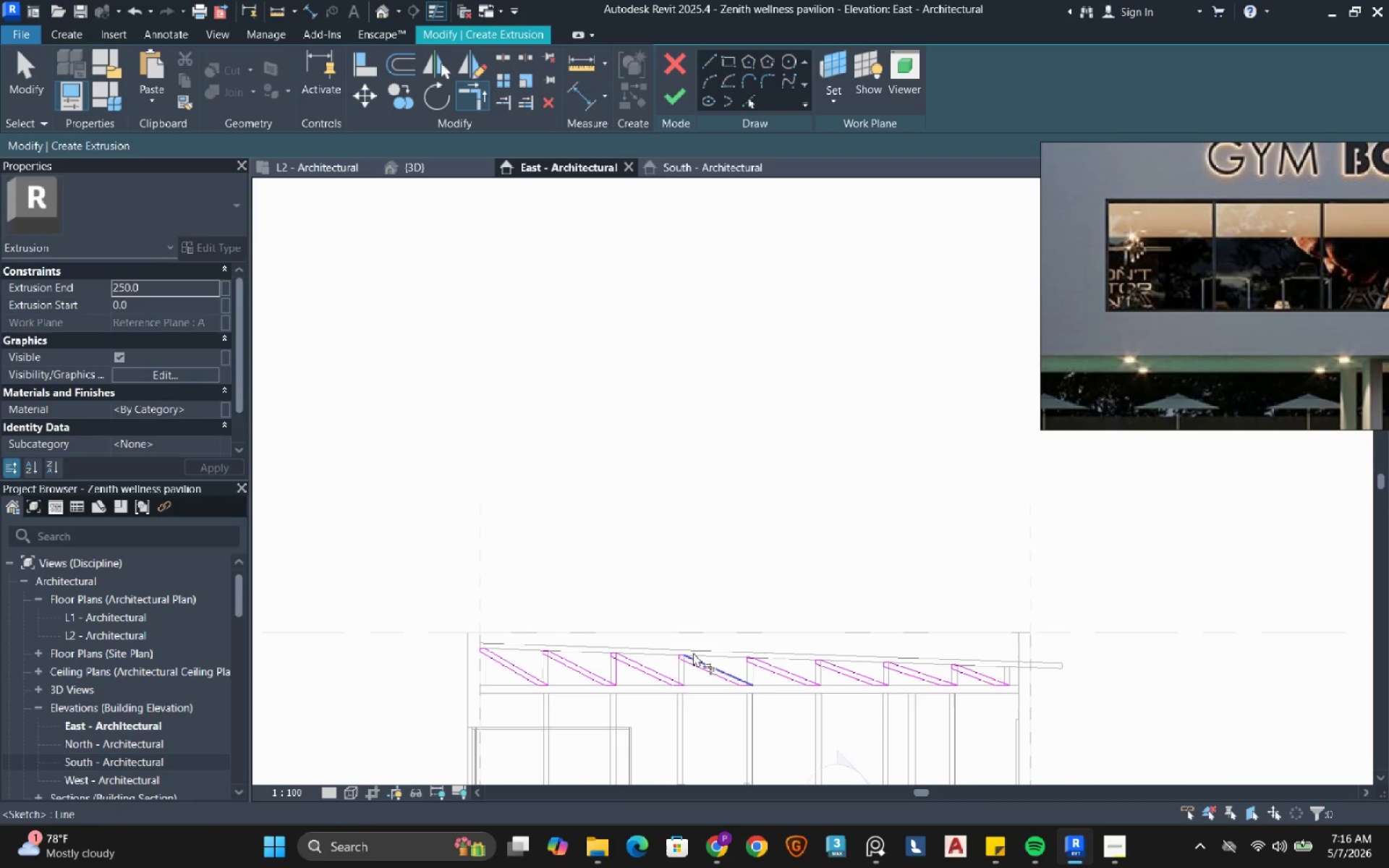 
scroll: coordinate [693, 652], scroll_direction: up, amount: 3.0
 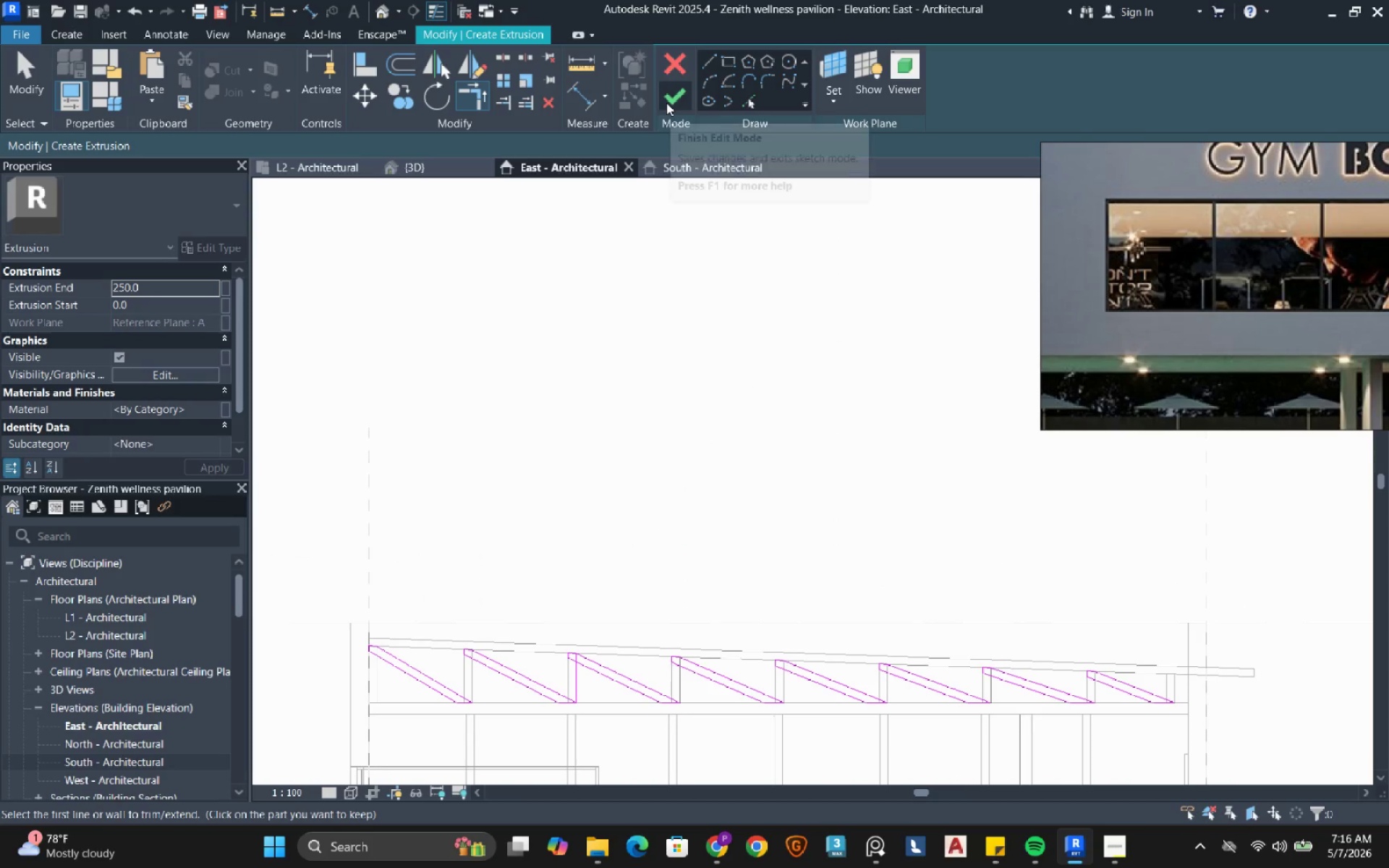 
left_click([670, 98])
 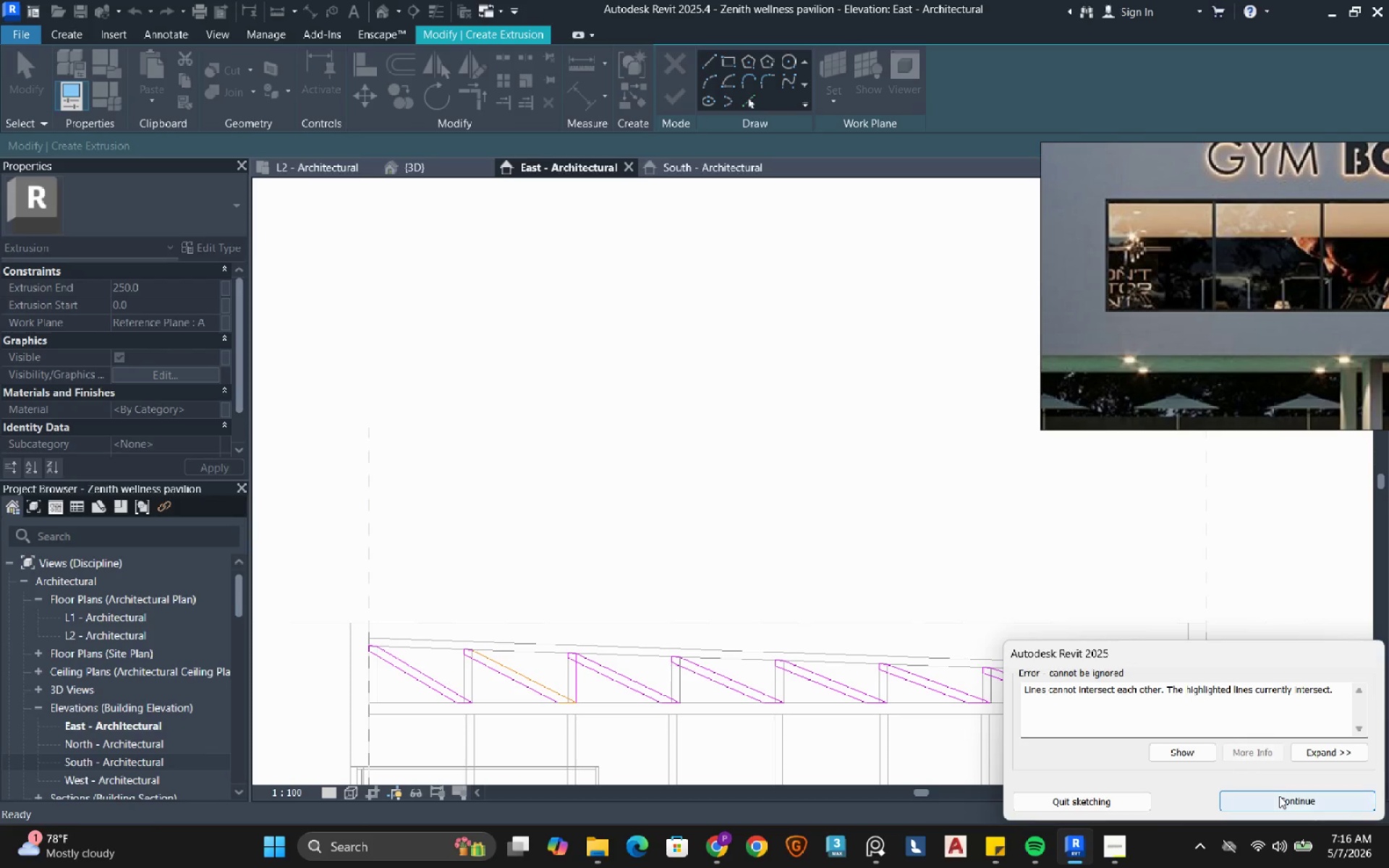 
scroll: coordinate [541, 710], scroll_direction: up, amount: 3.0
 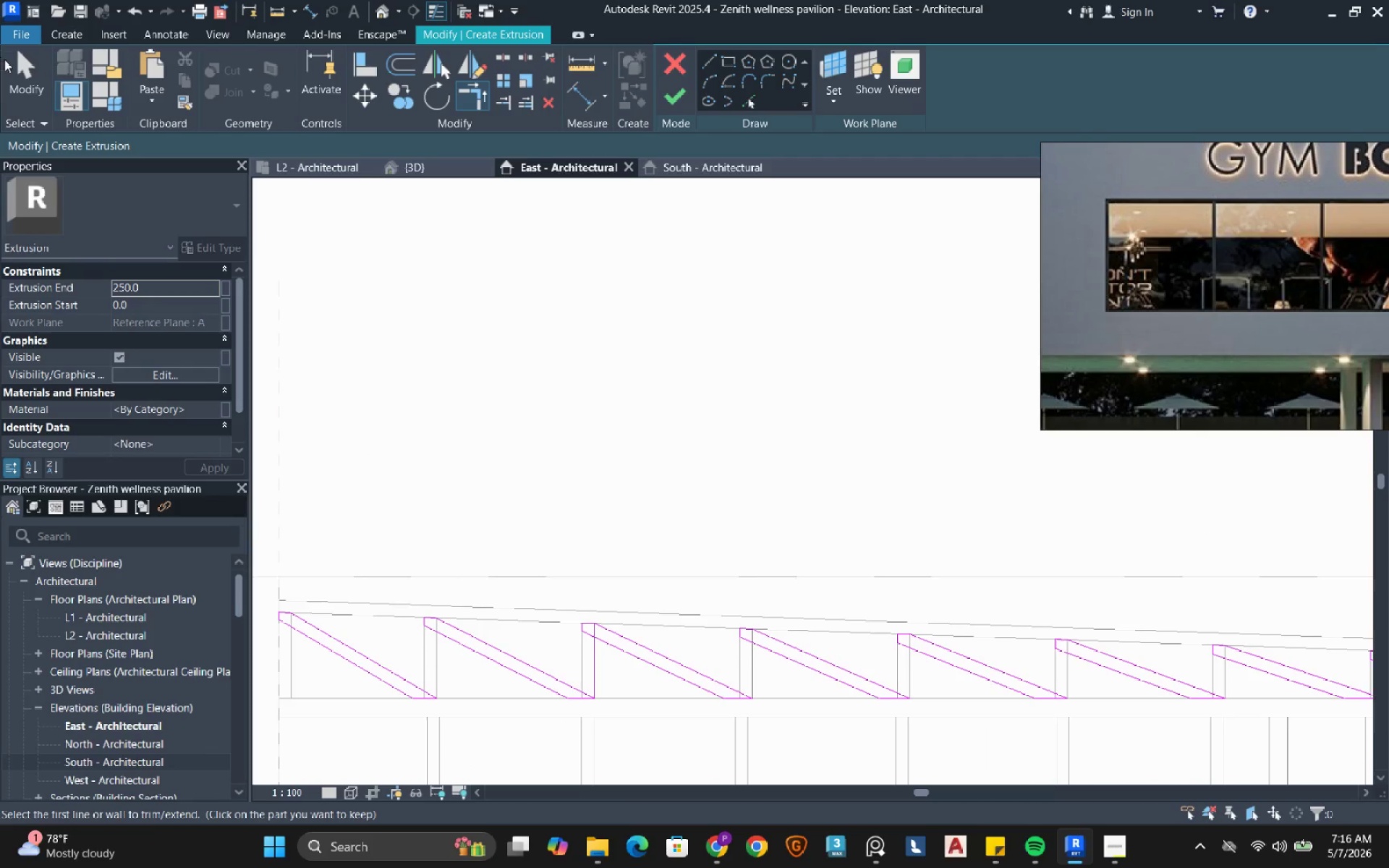 
left_click([24, 76])
 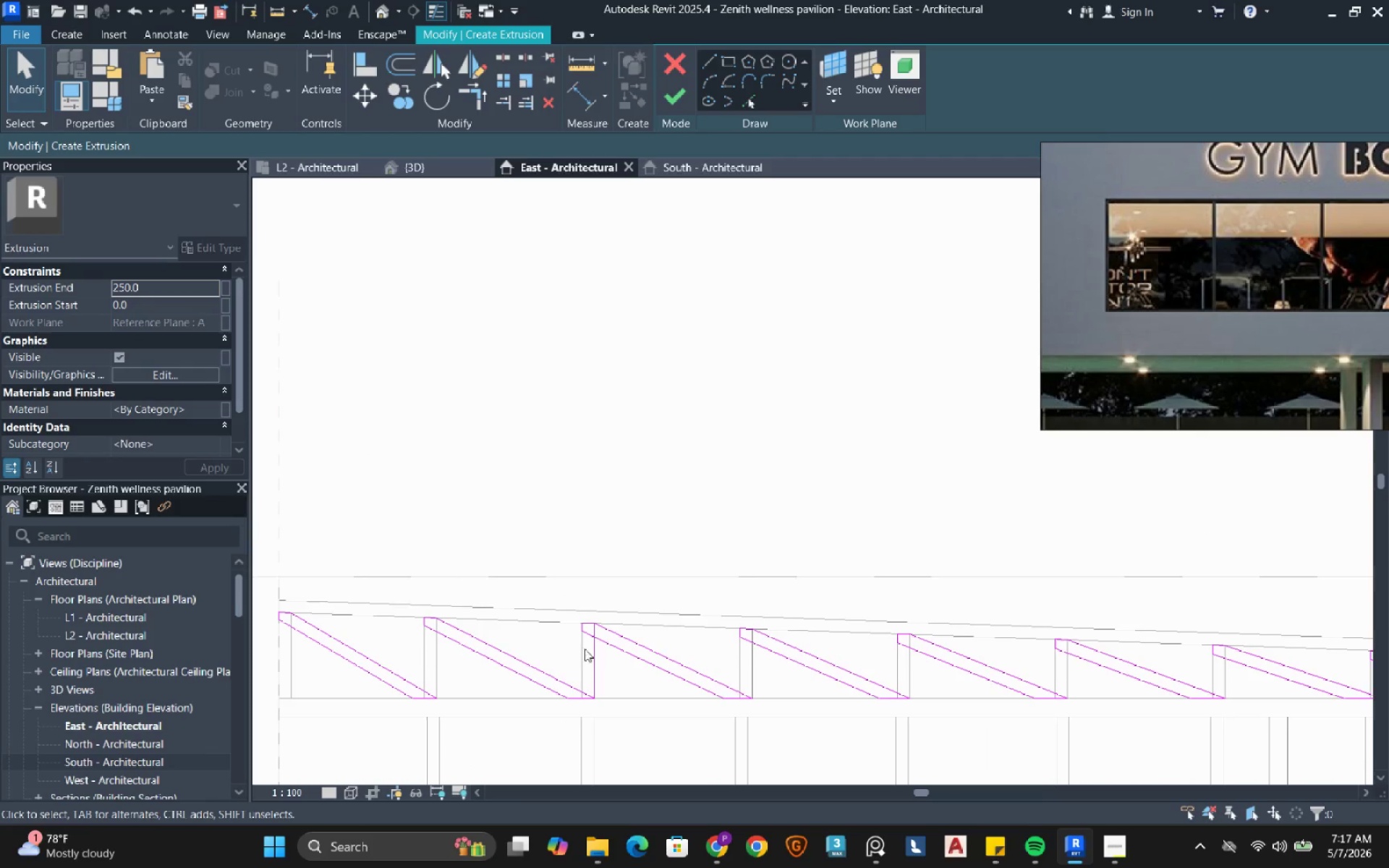 
left_click([594, 651])
 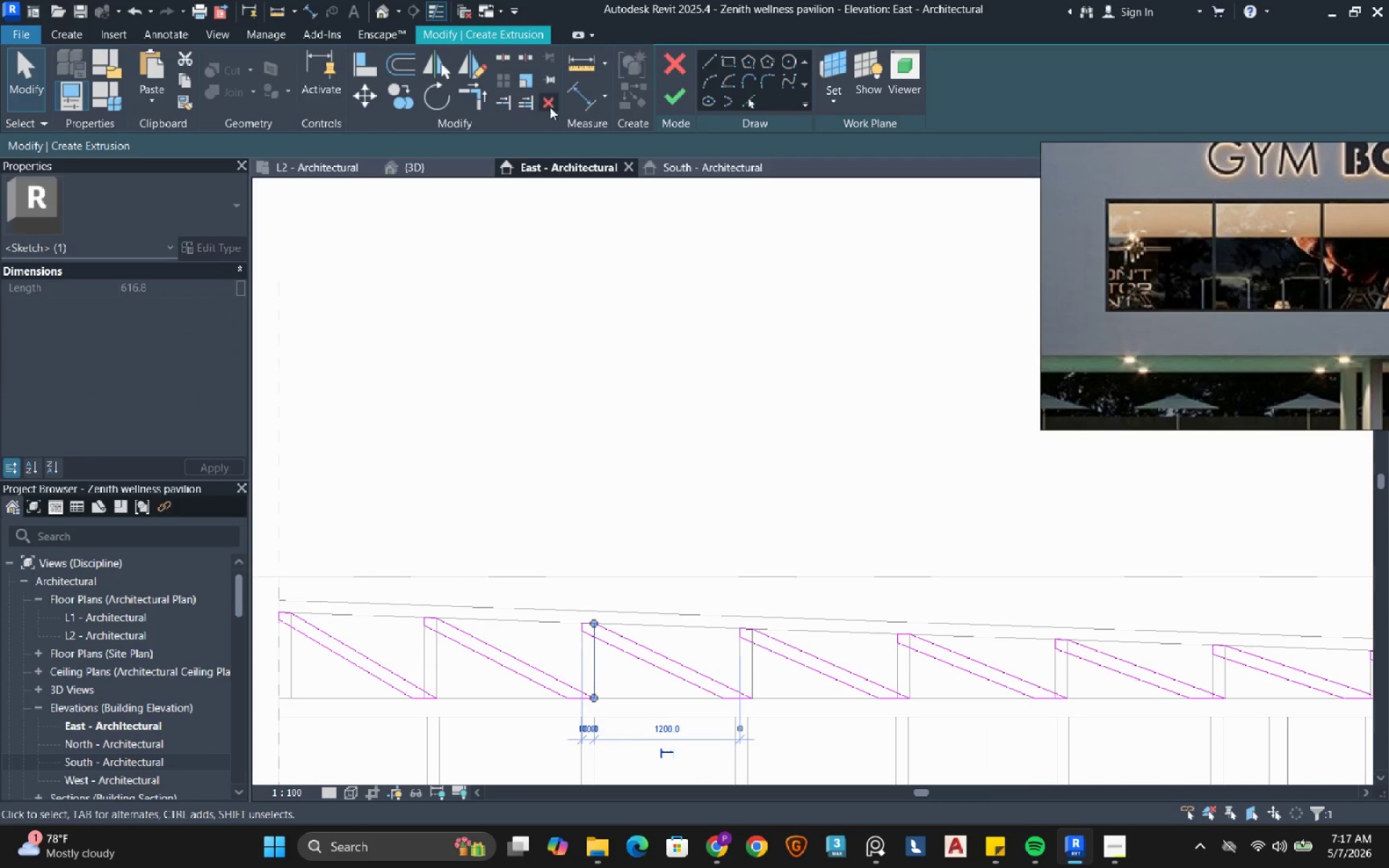 
left_click([550, 106])
 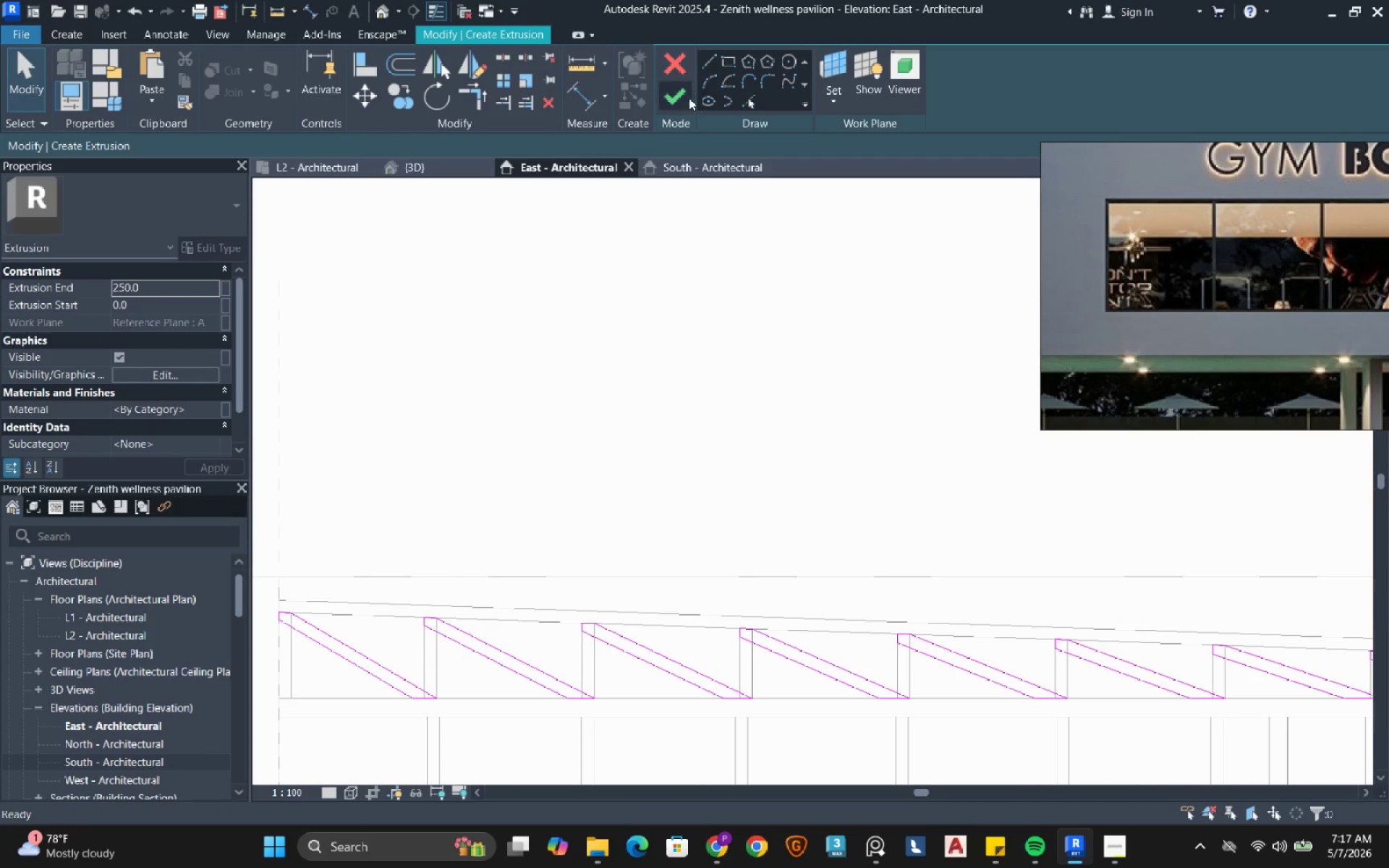 
left_click([679, 98])
 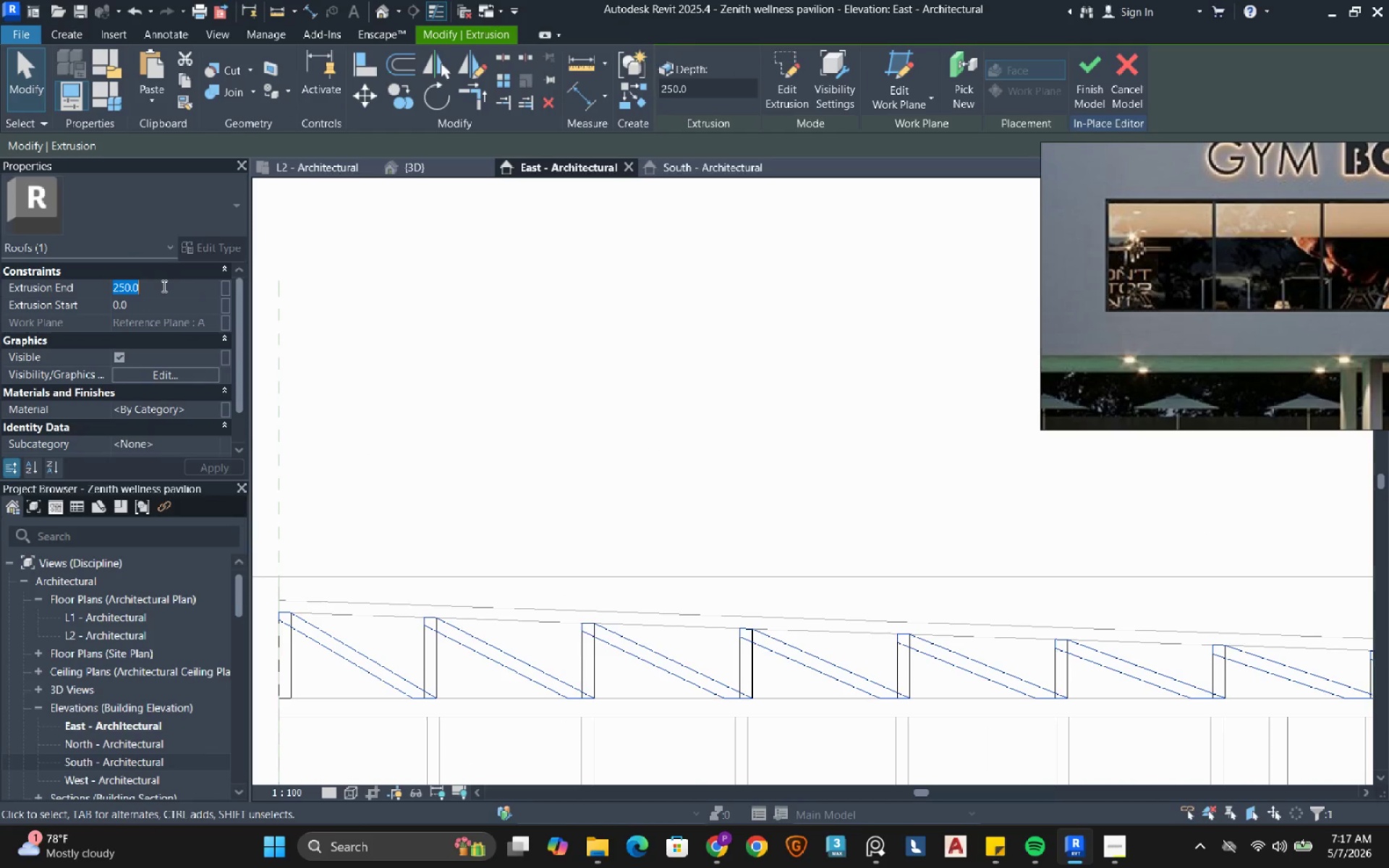 
key(Numpad1)
 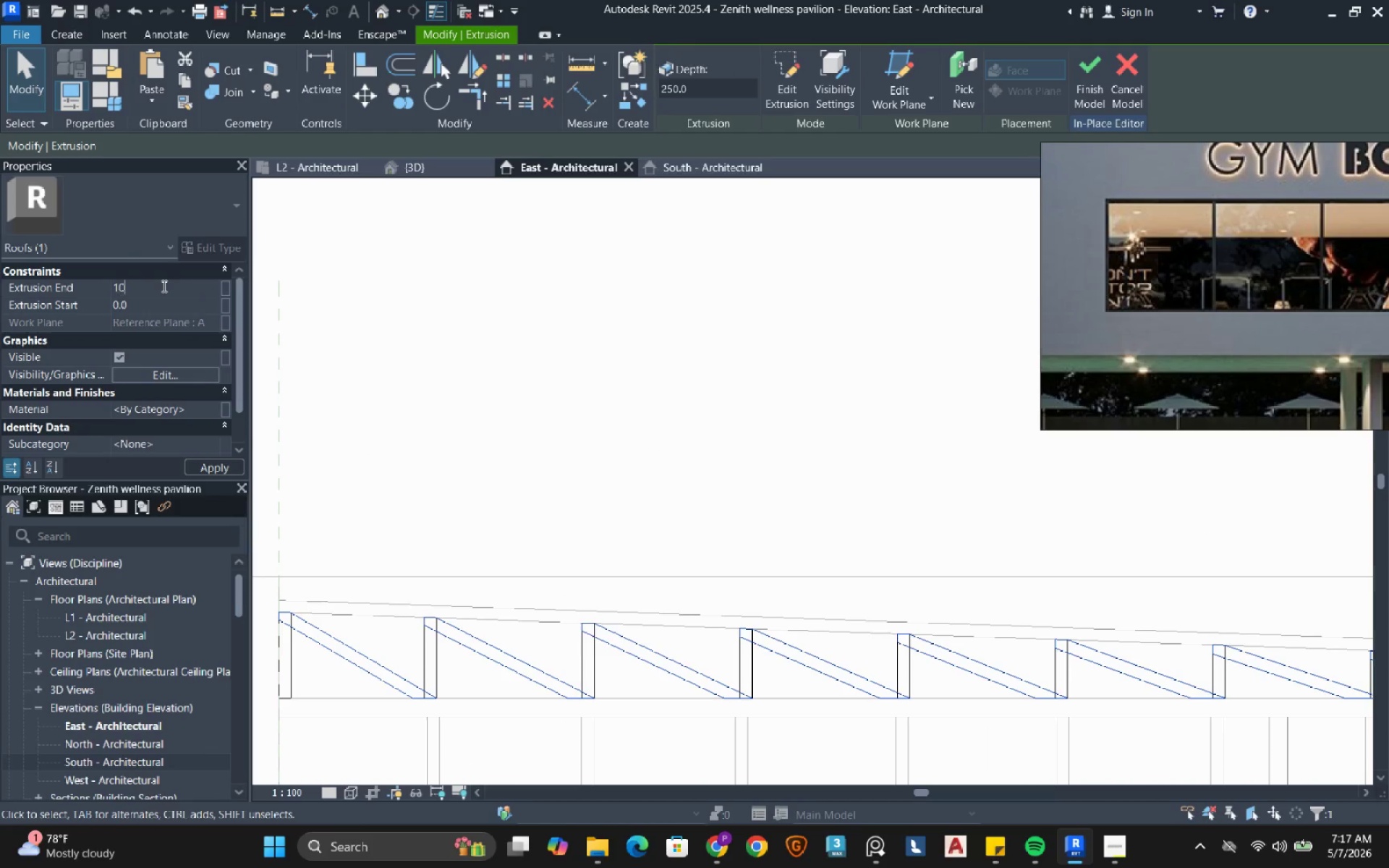 
key(Numpad0)
 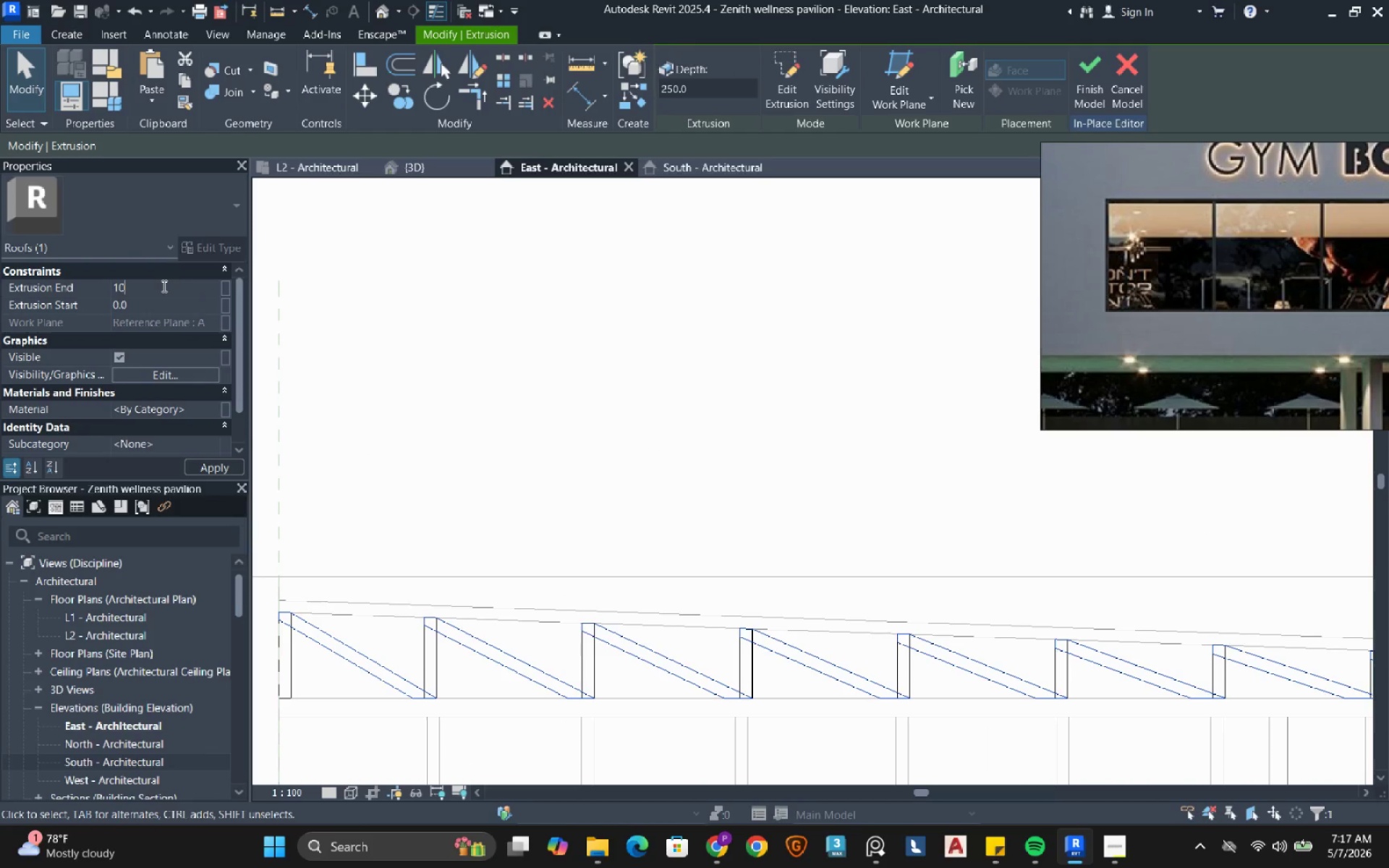 
key(Numpad0)
 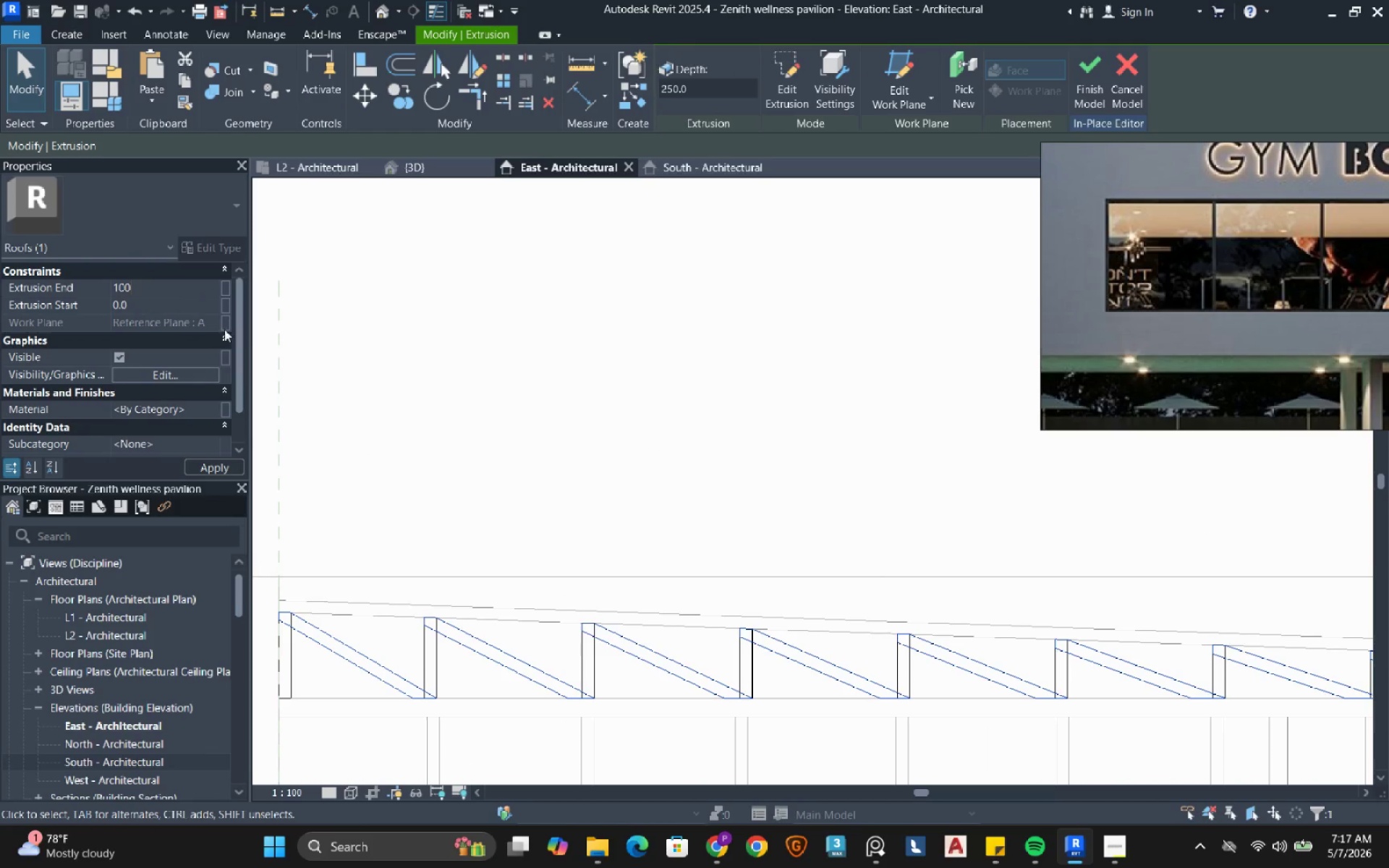 
key(NumpadEnter)
 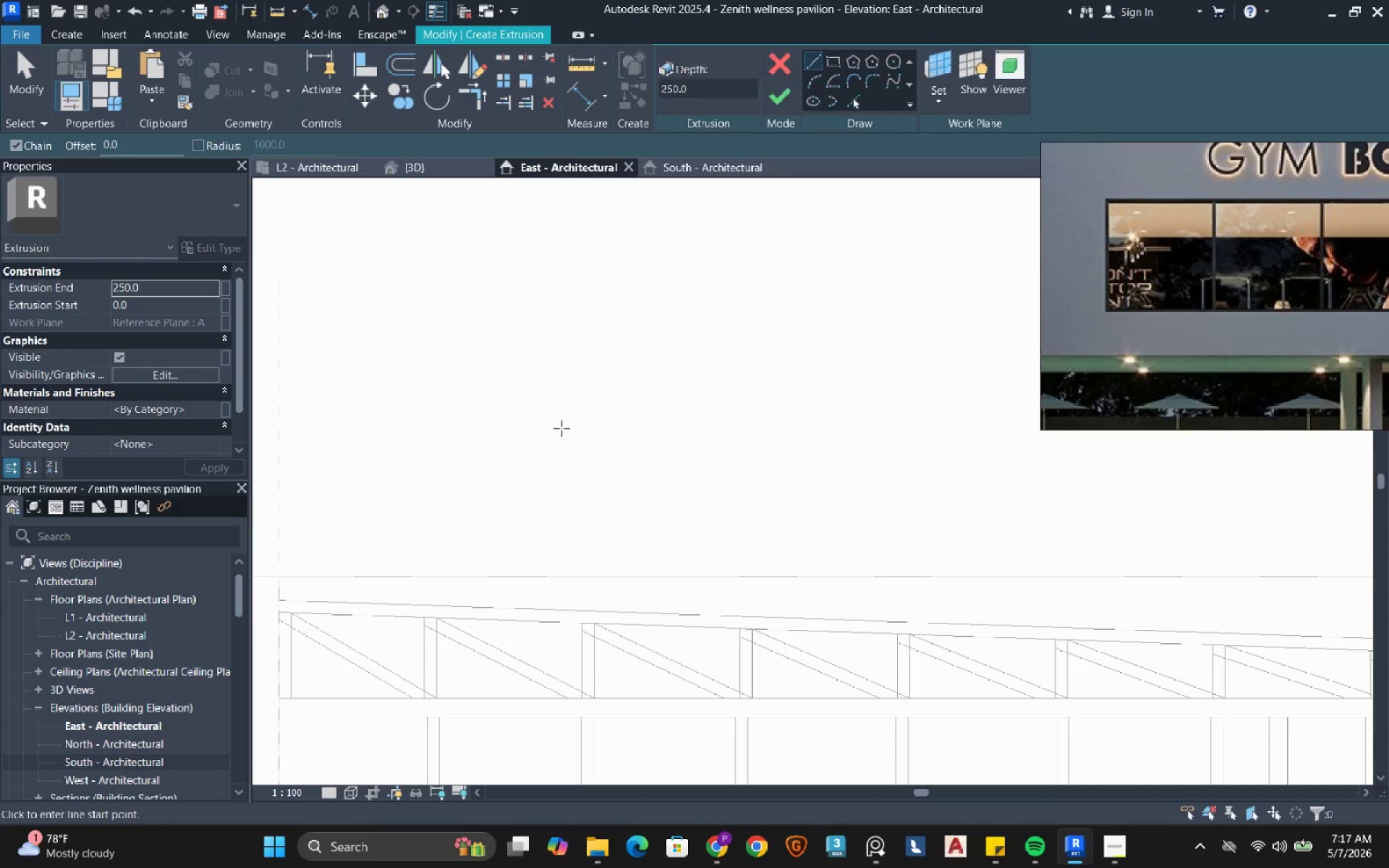 
left_click([561, 428])
 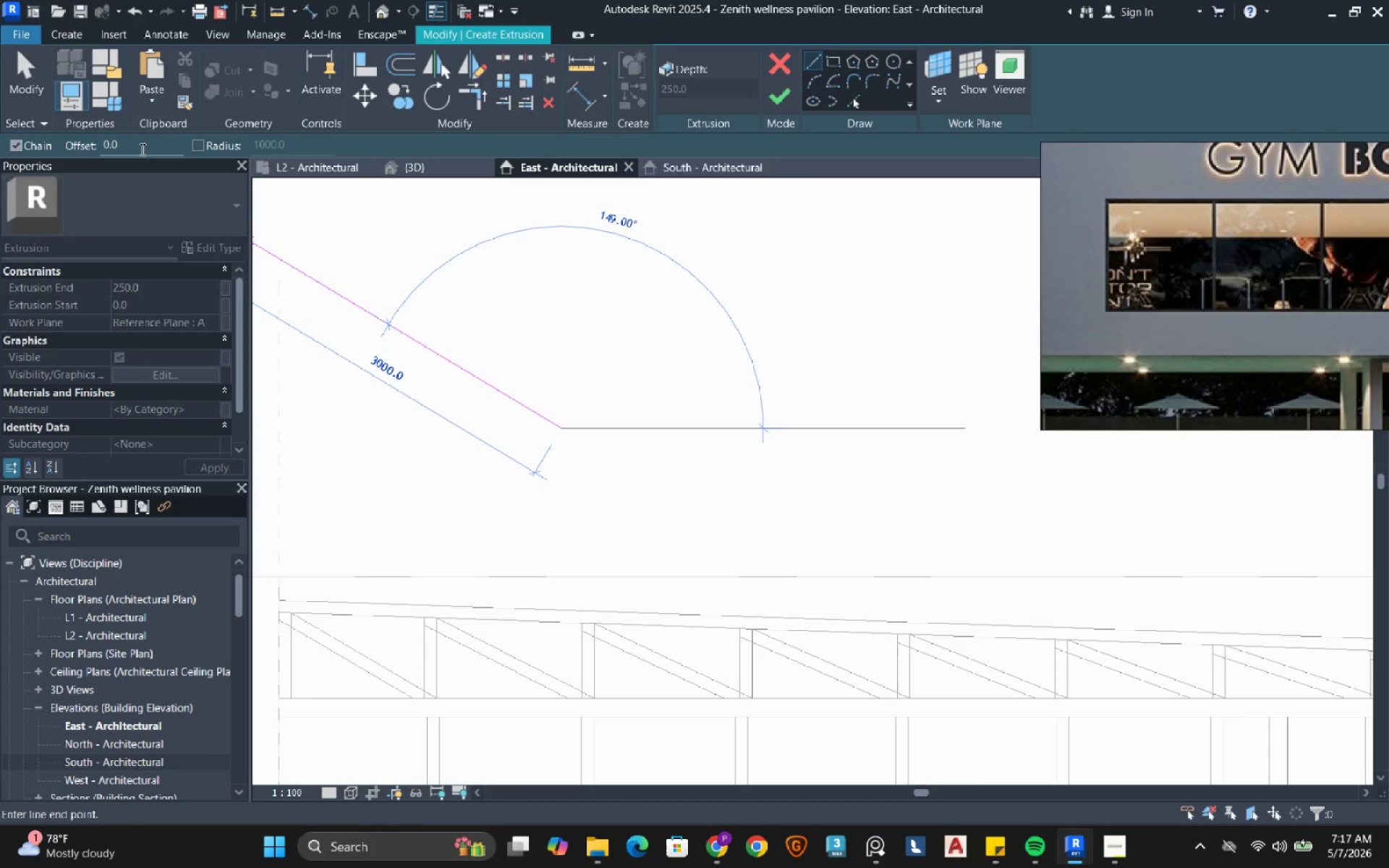 
left_click([48, 90])
 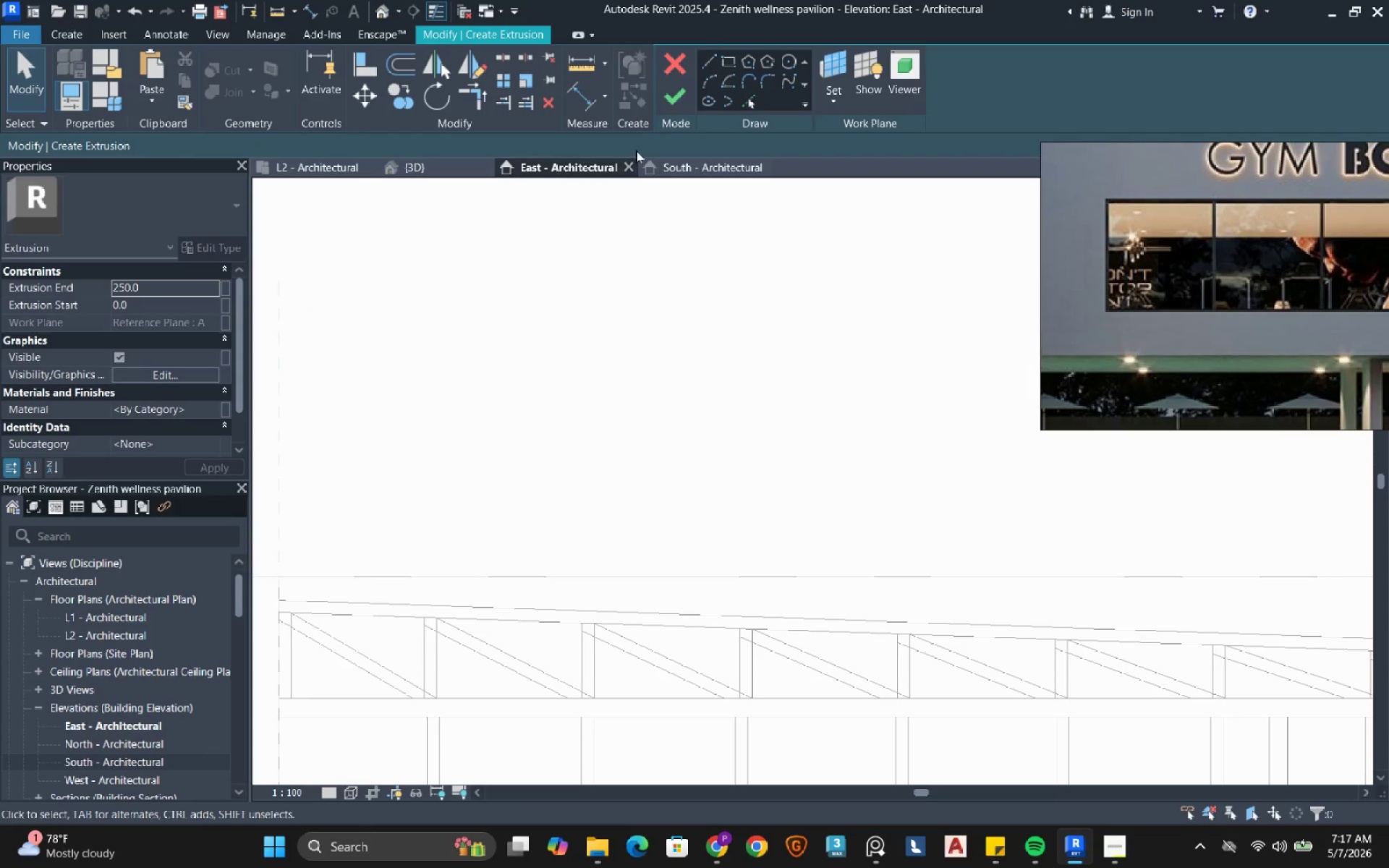 
left_click([666, 75])
 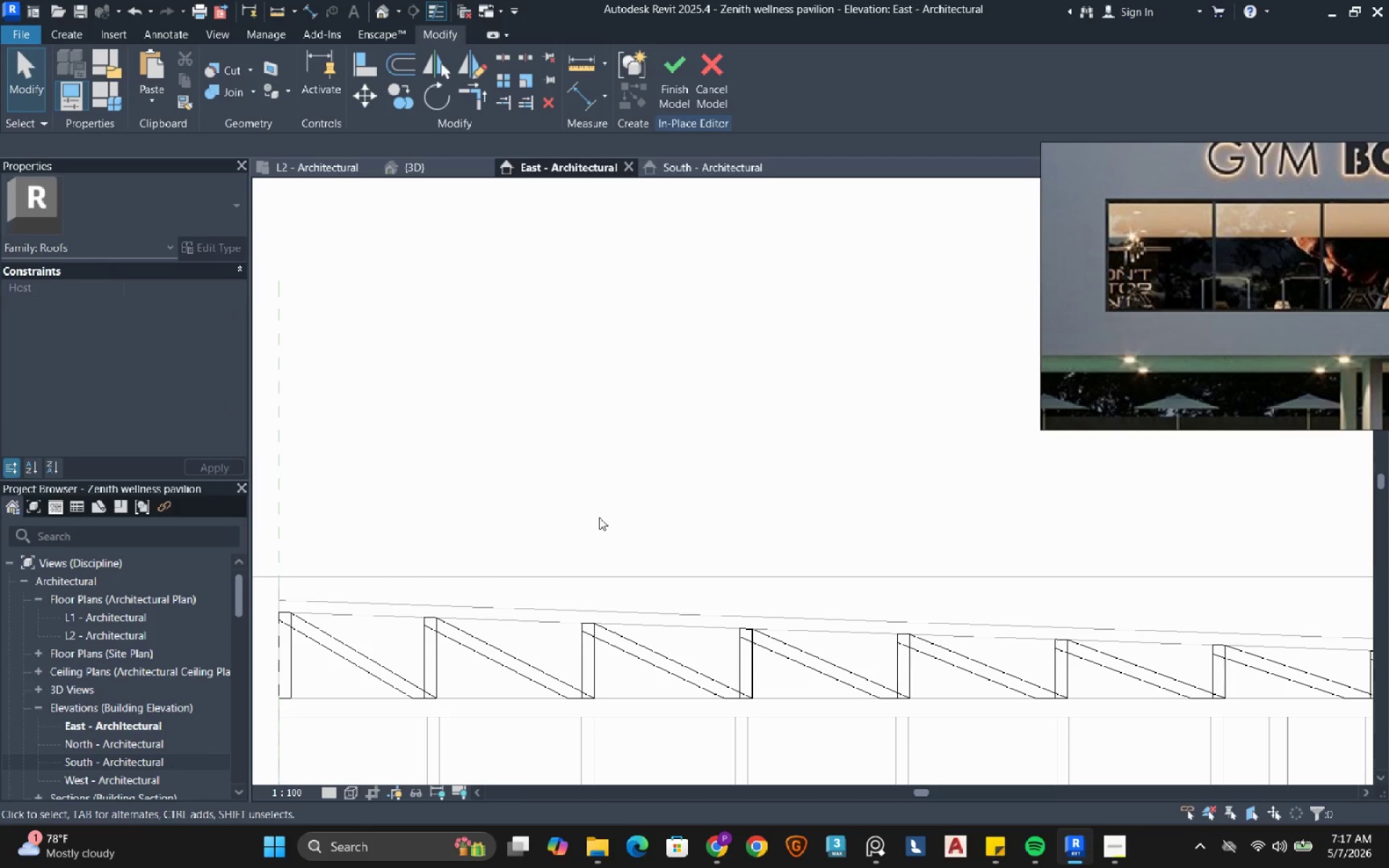 
scroll: coordinate [597, 530], scroll_direction: down, amount: 3.0
 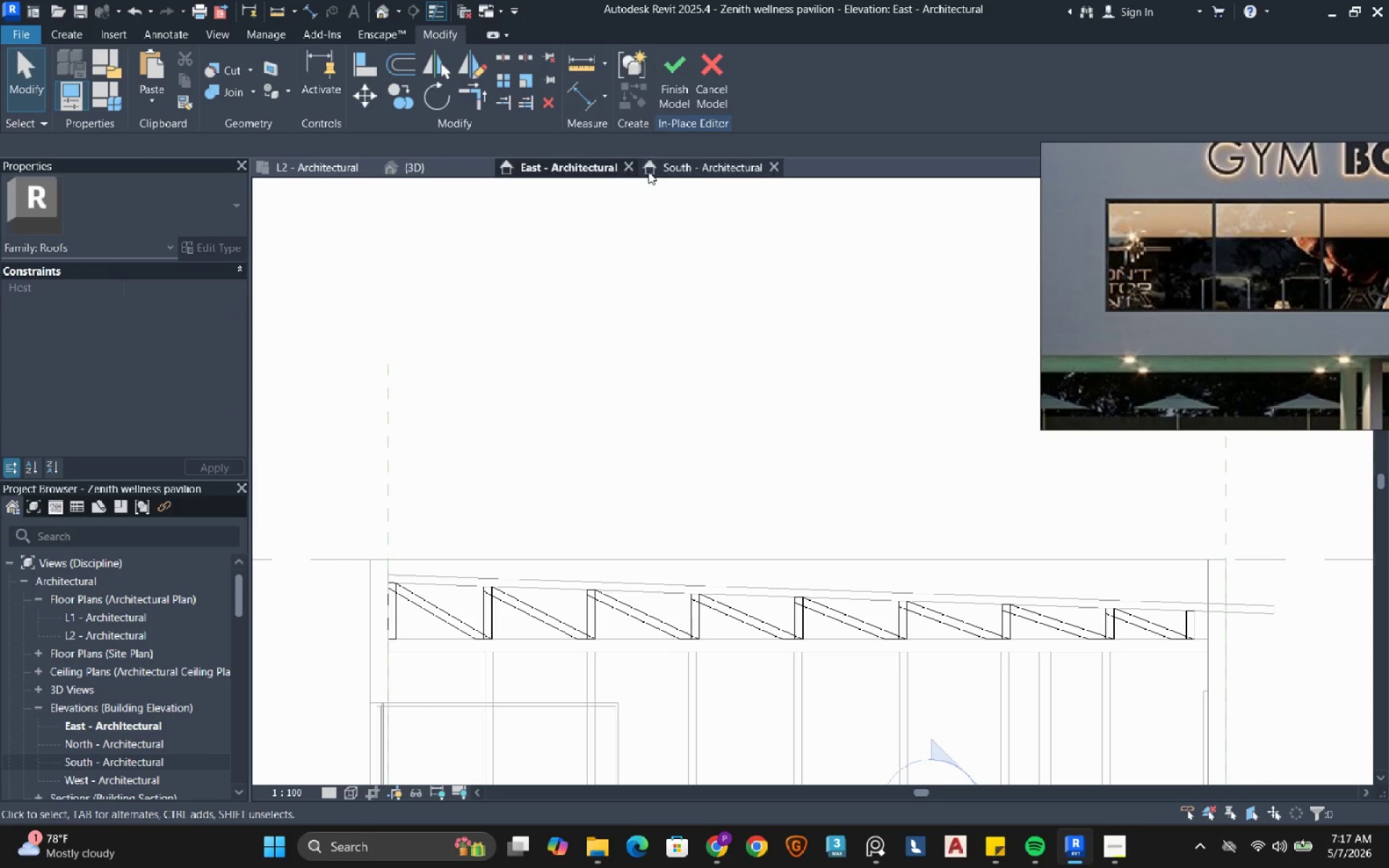 
left_click([659, 171])
 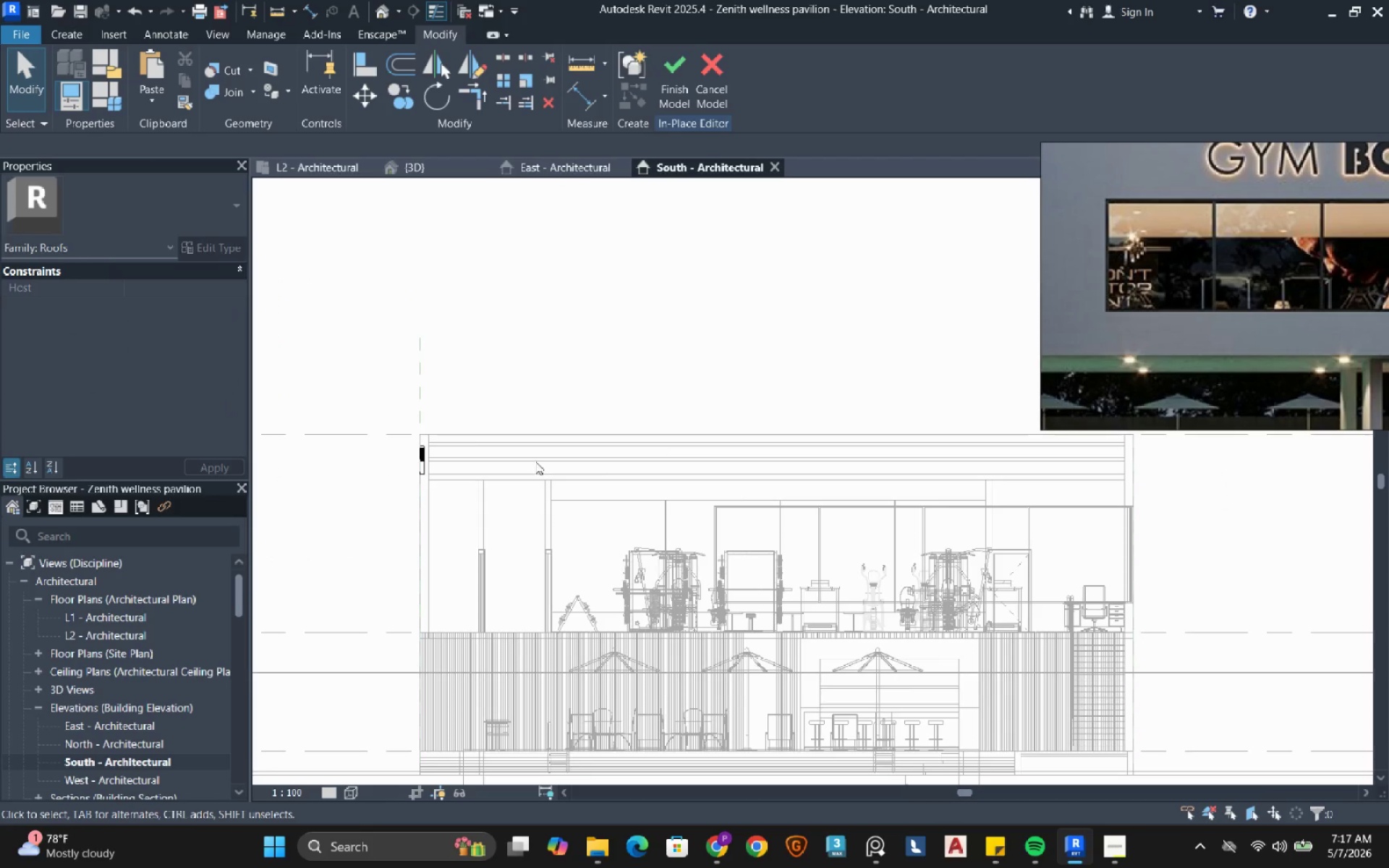 
scroll: coordinate [438, 482], scroll_direction: up, amount: 13.0
 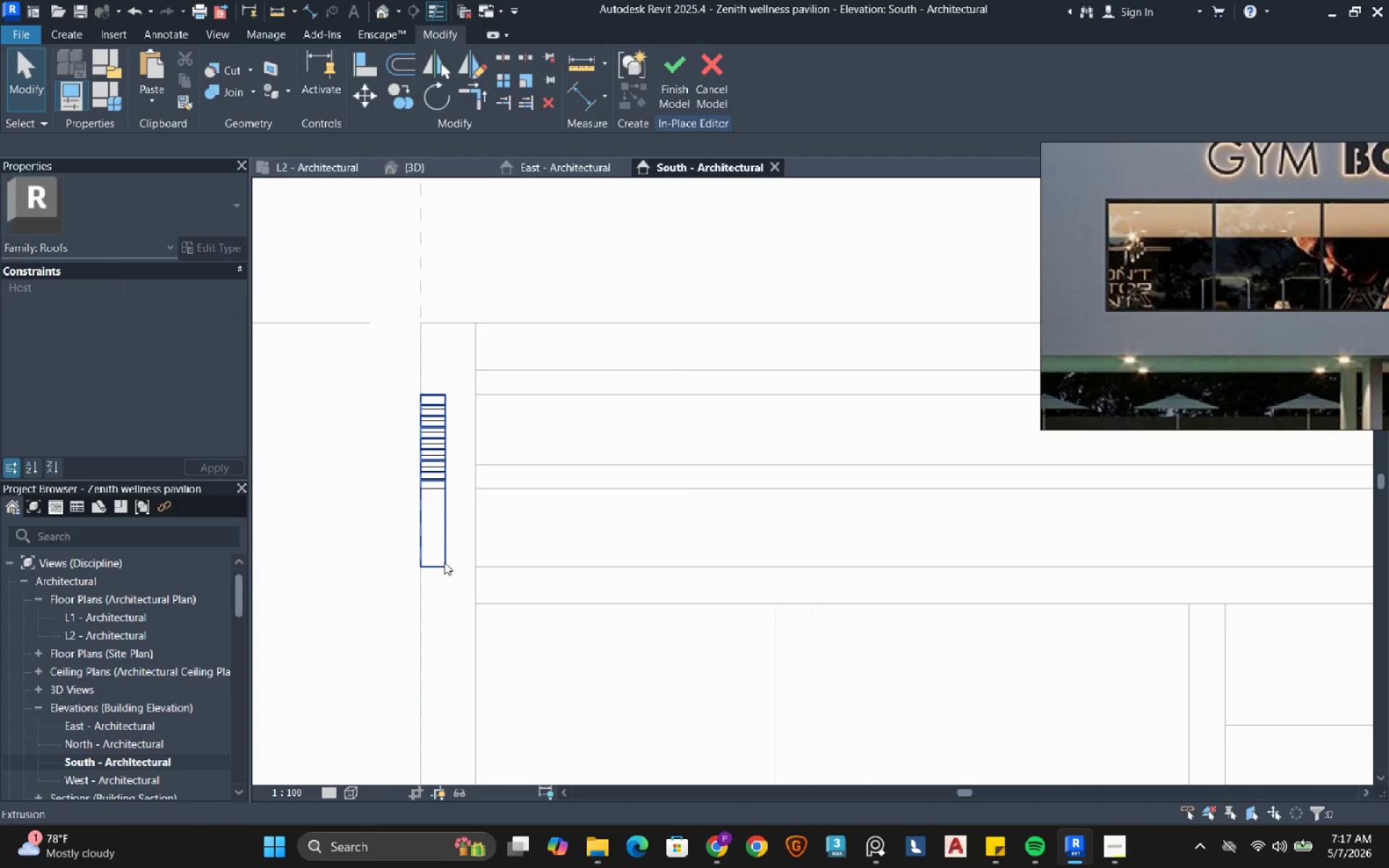 
left_click([444, 562])
 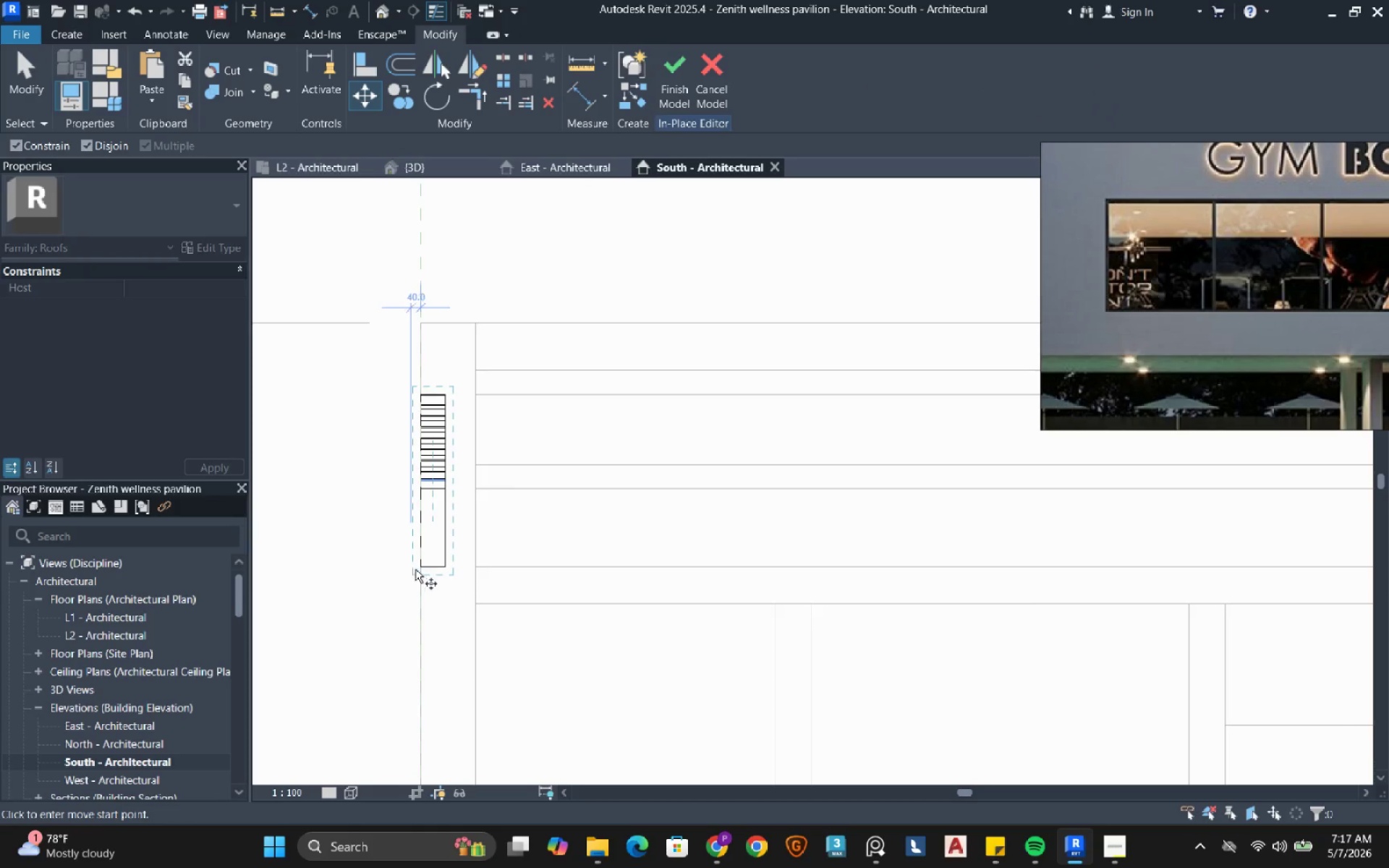 
scroll: coordinate [425, 569], scroll_direction: up, amount: 2.0
 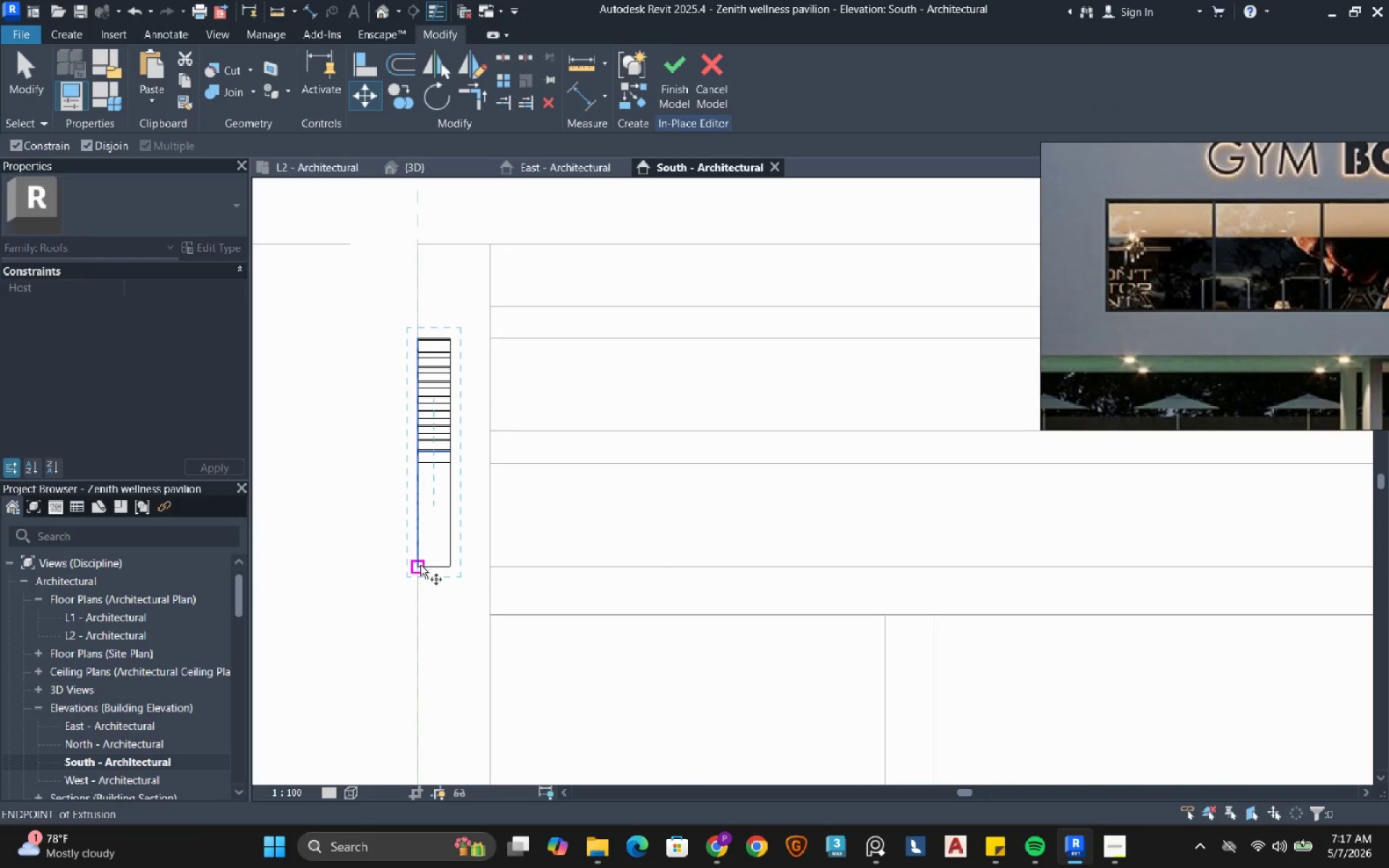 
left_click([420, 569])
 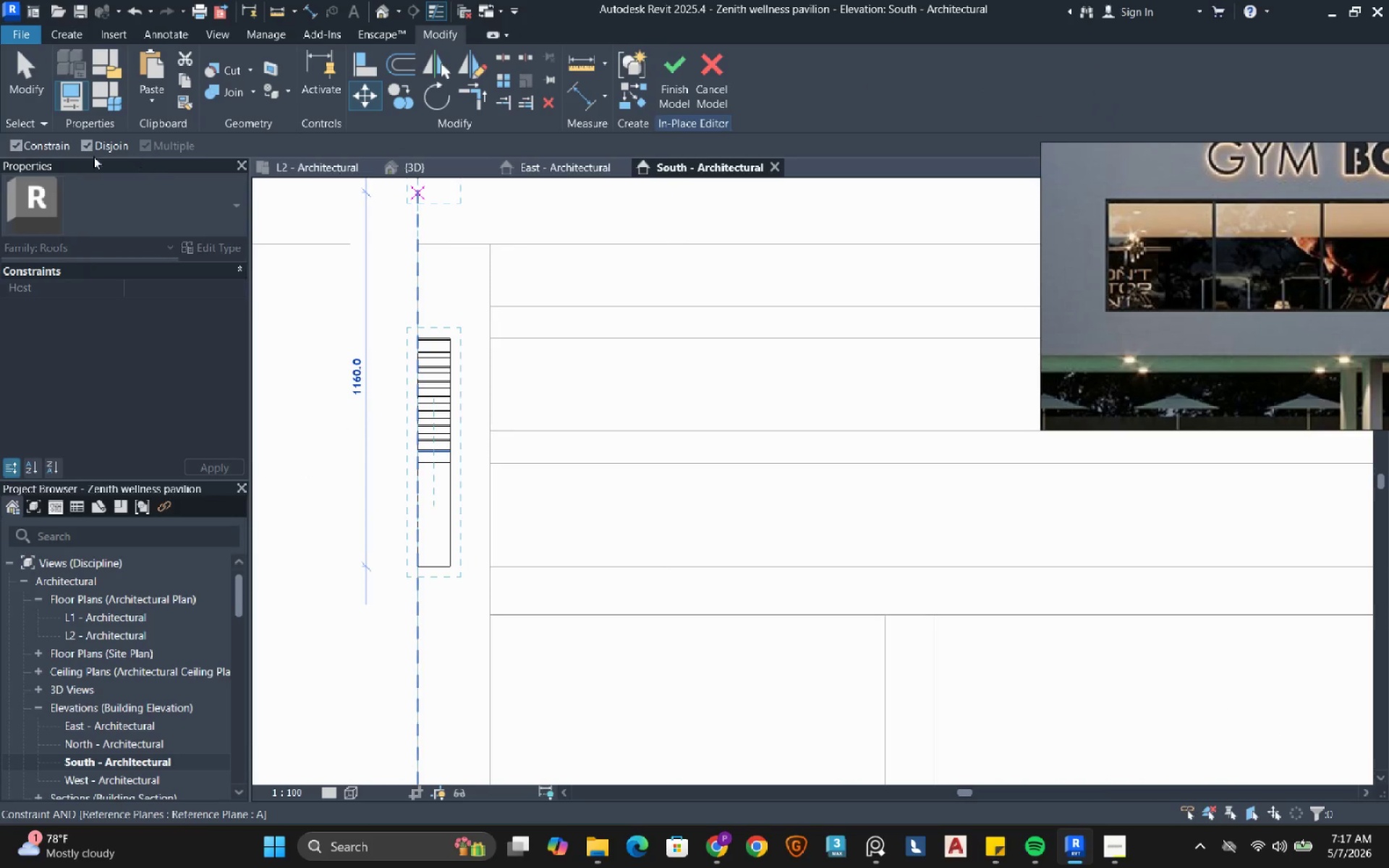 
left_click([35, 143])
 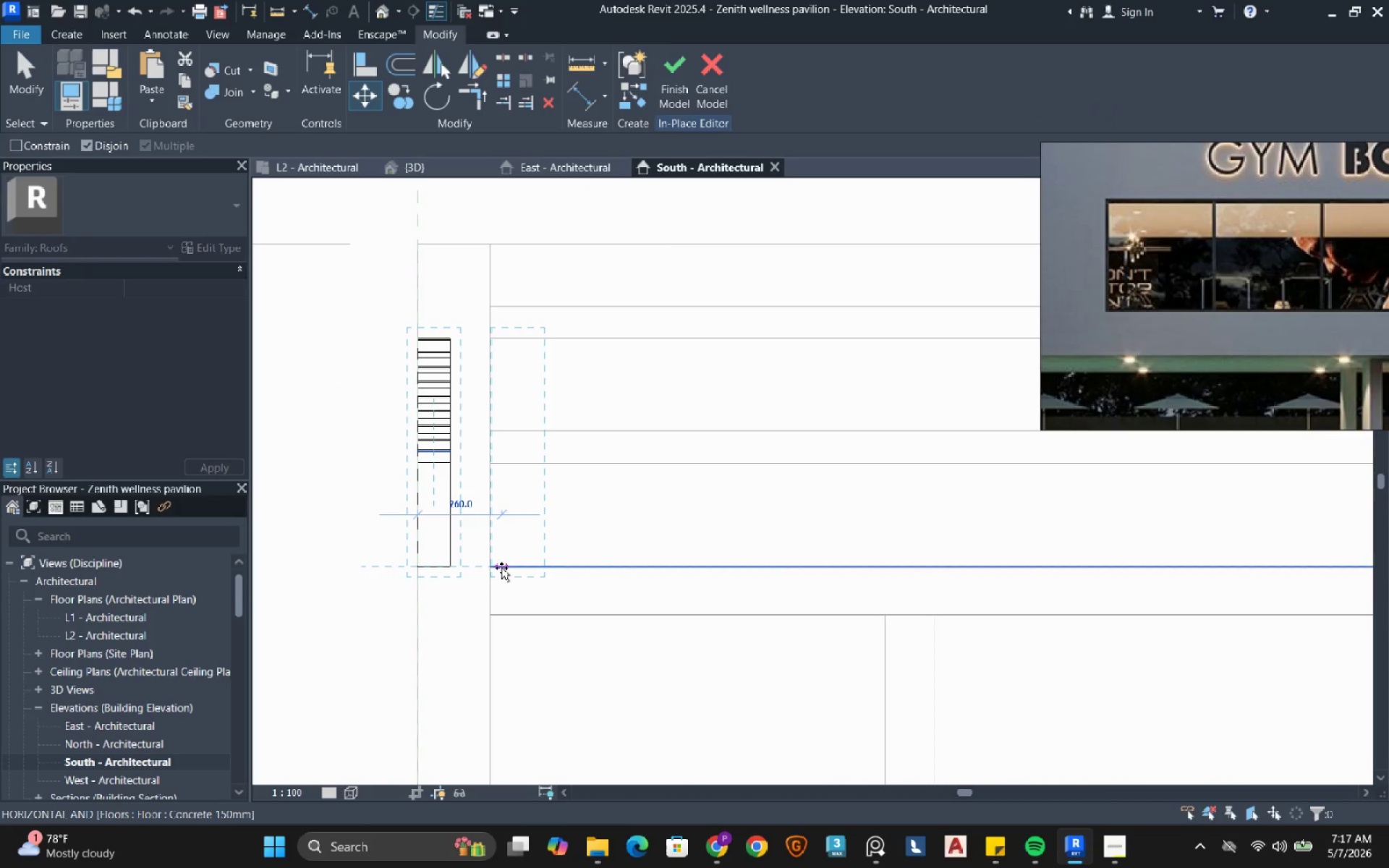 
left_click([483, 568])
 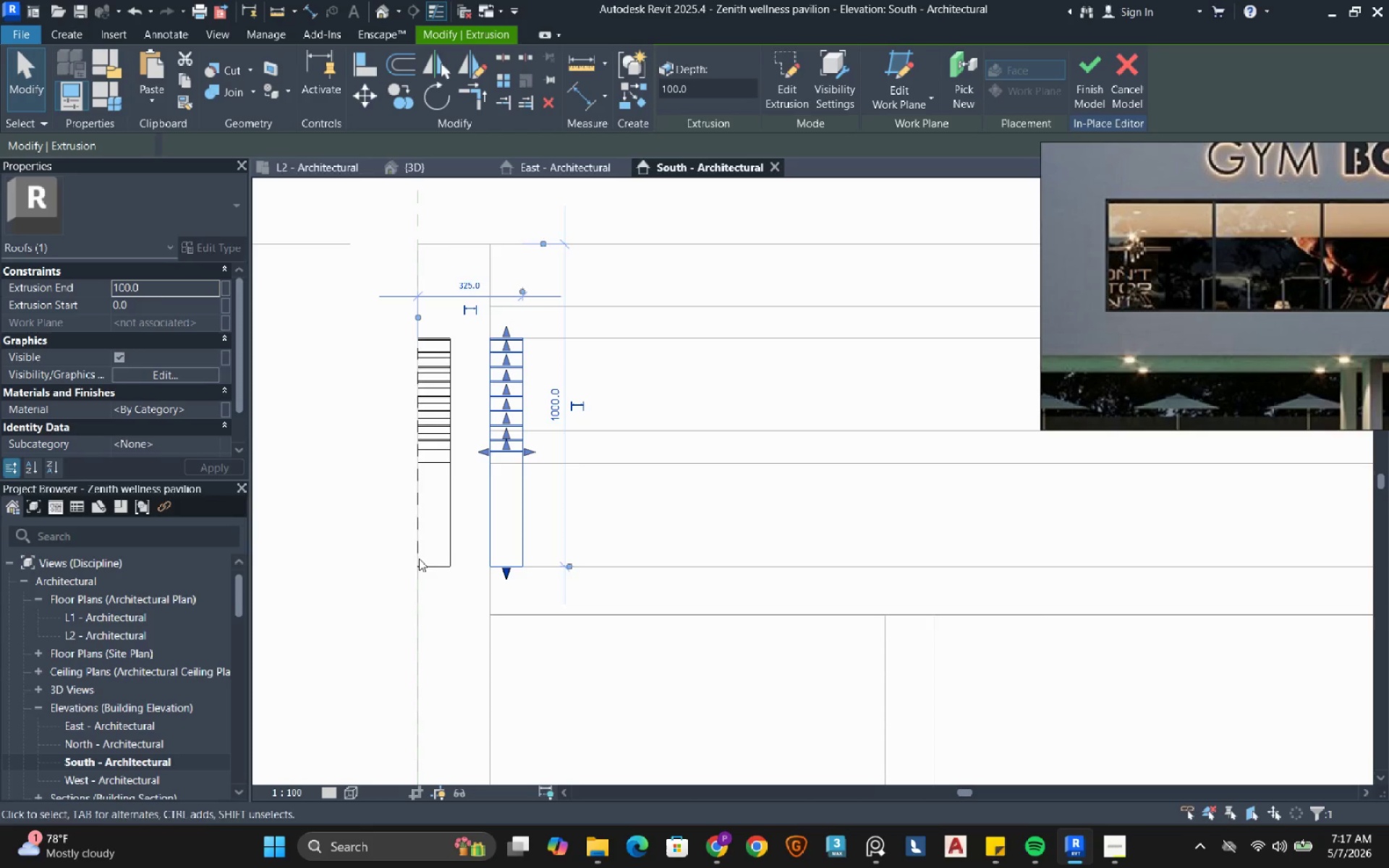 
left_click([431, 560])
 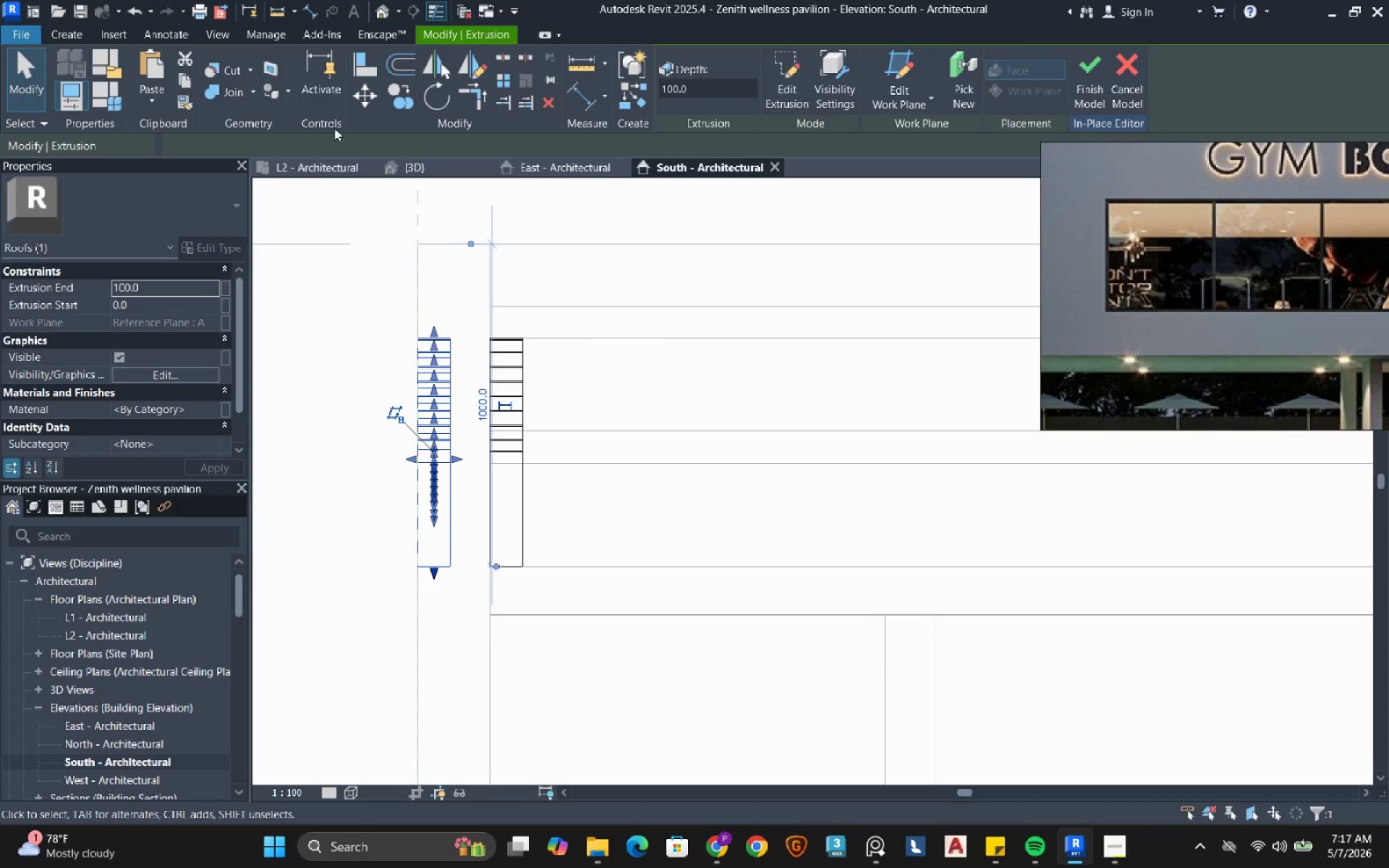 
left_click([360, 101])
 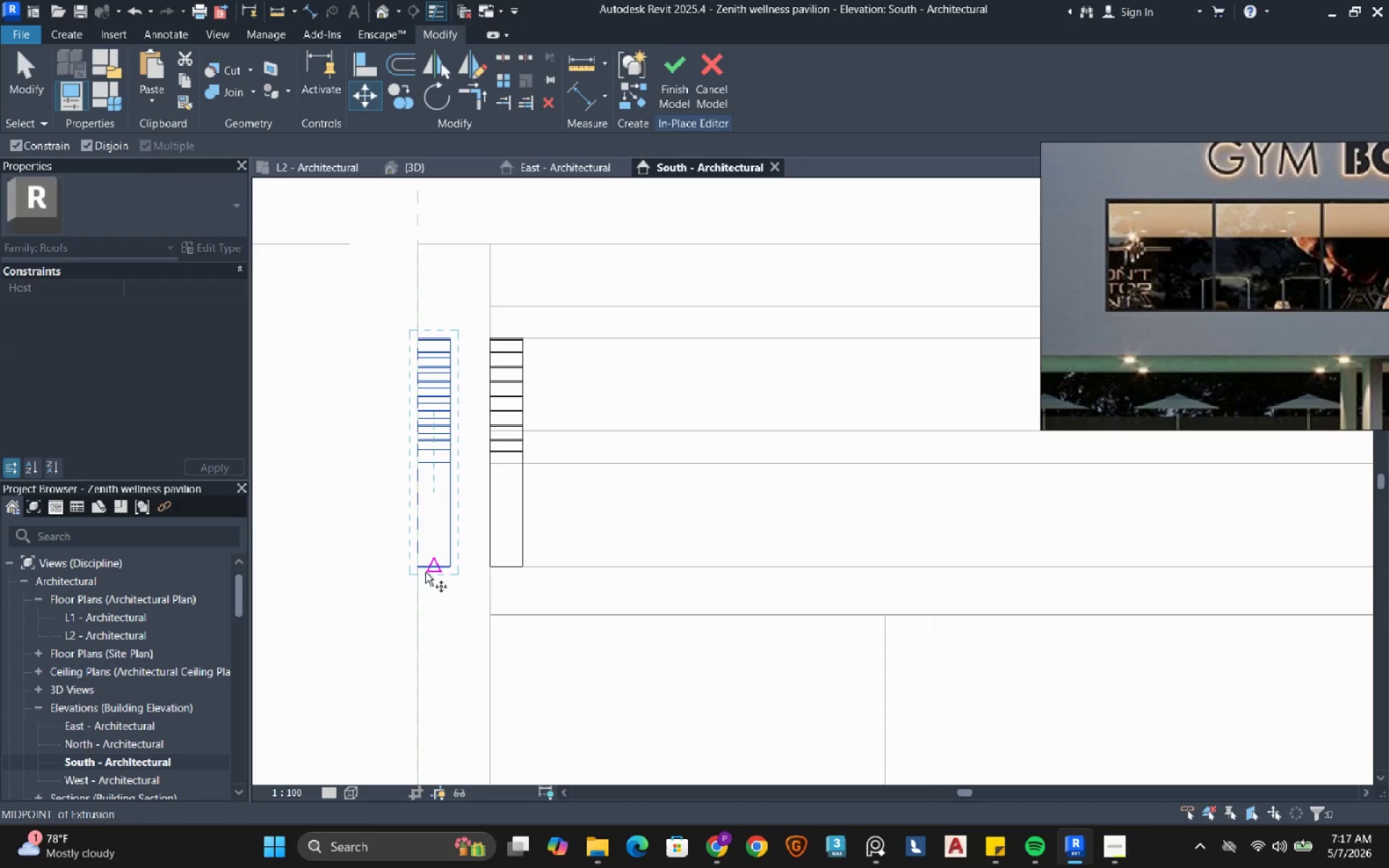 
left_click([420, 567])
 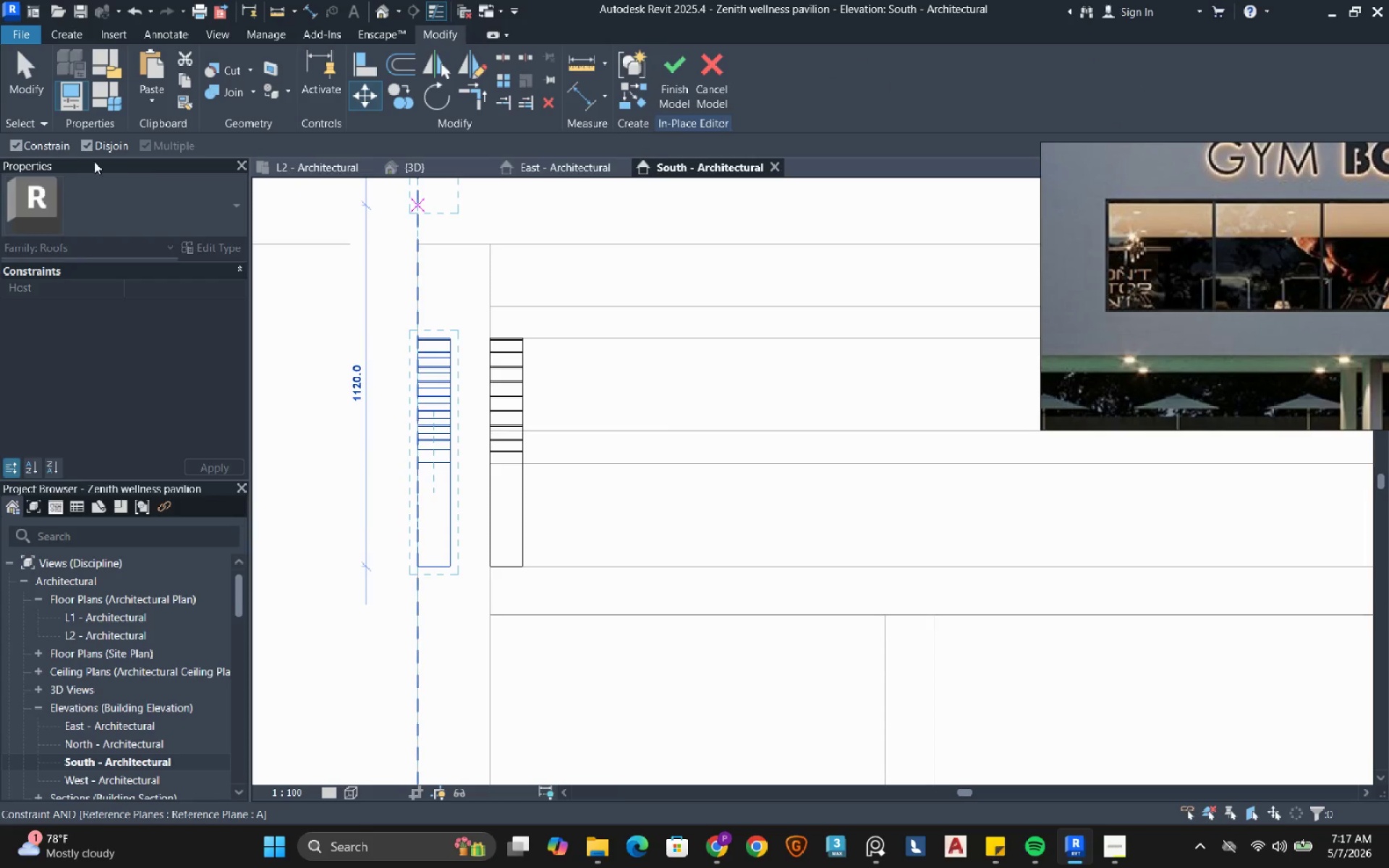 
left_click([42, 148])
 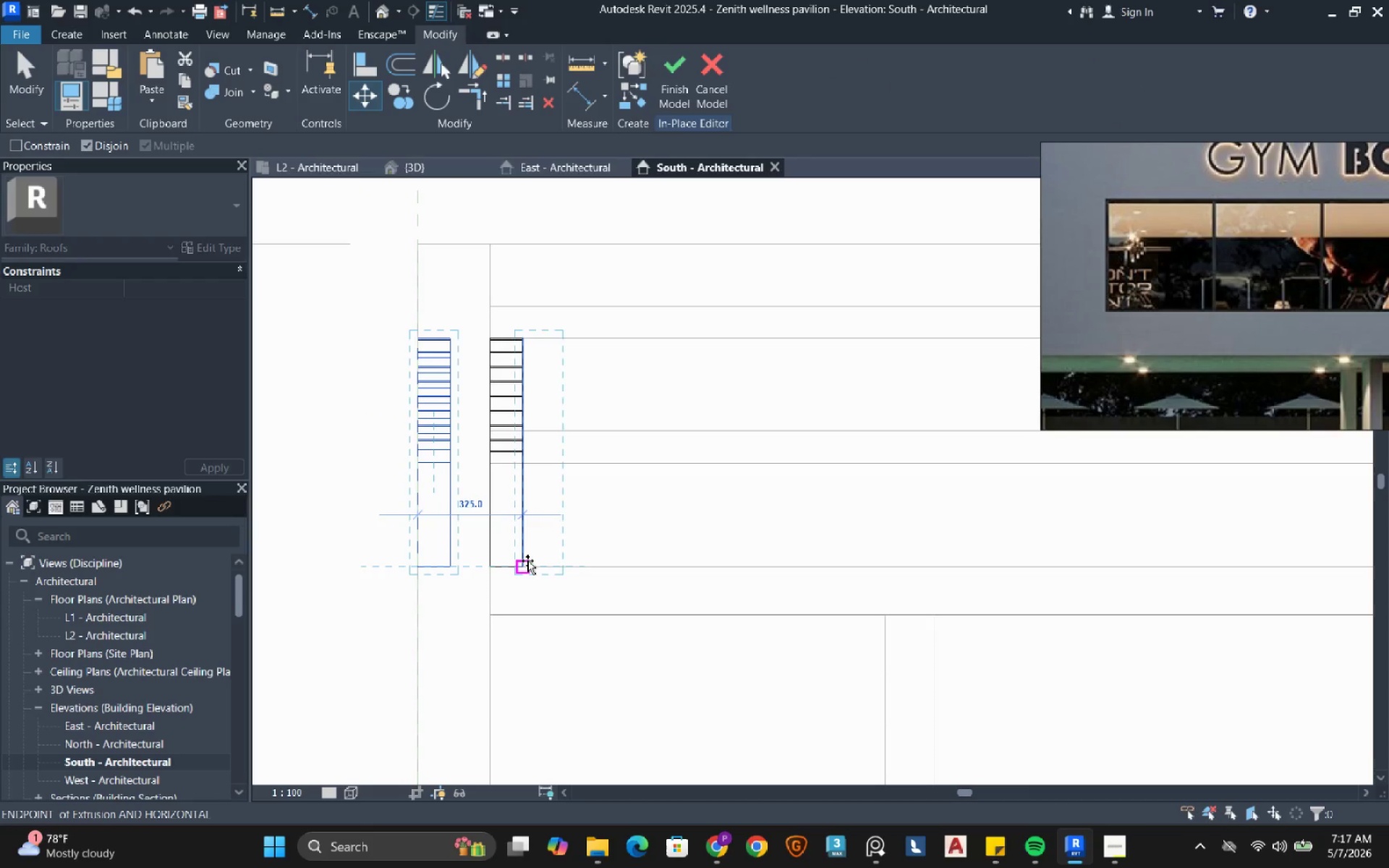 
left_click([528, 561])
 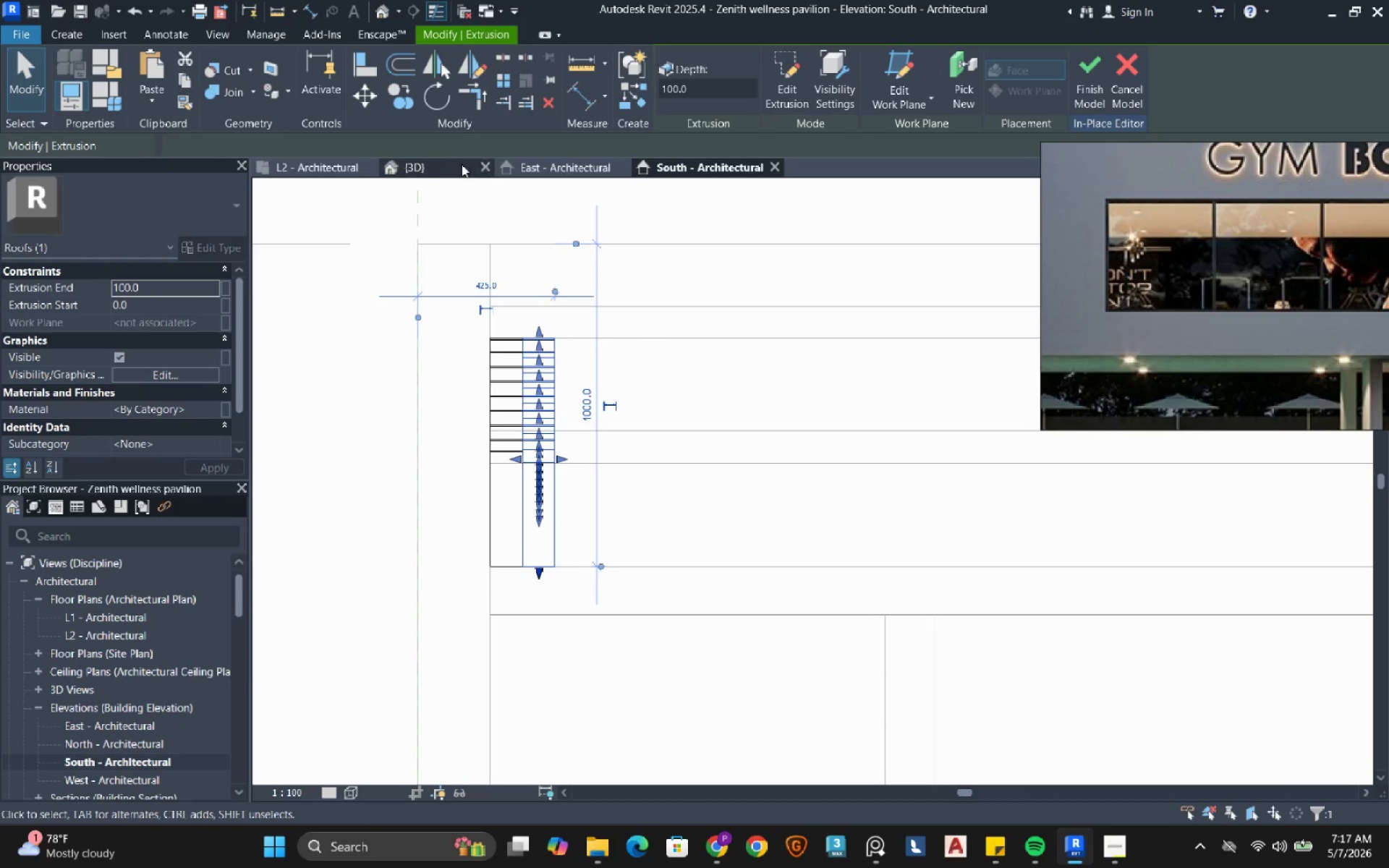 
left_click([394, 168])
 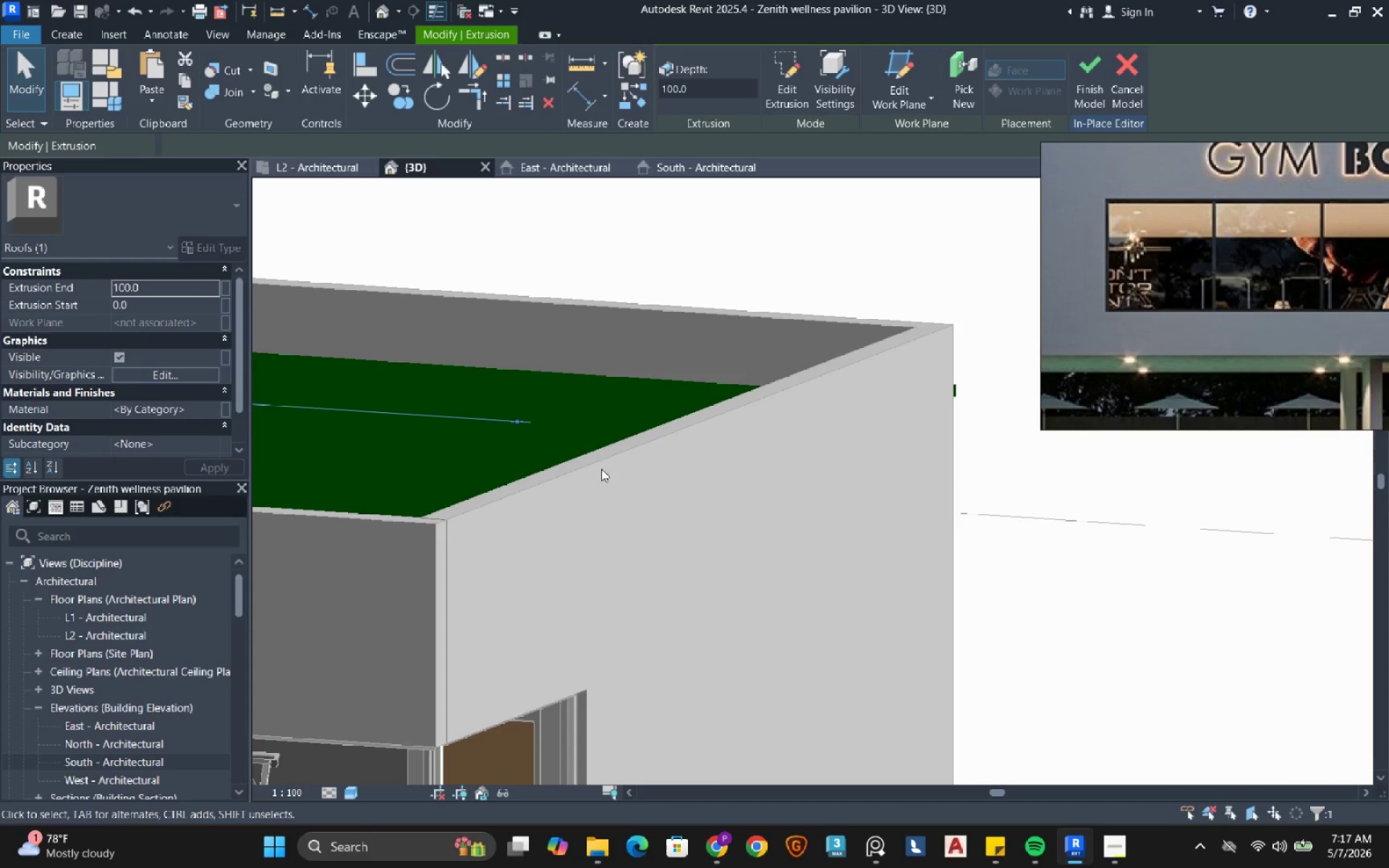 
scroll: coordinate [597, 513], scroll_direction: down, amount: 7.0
 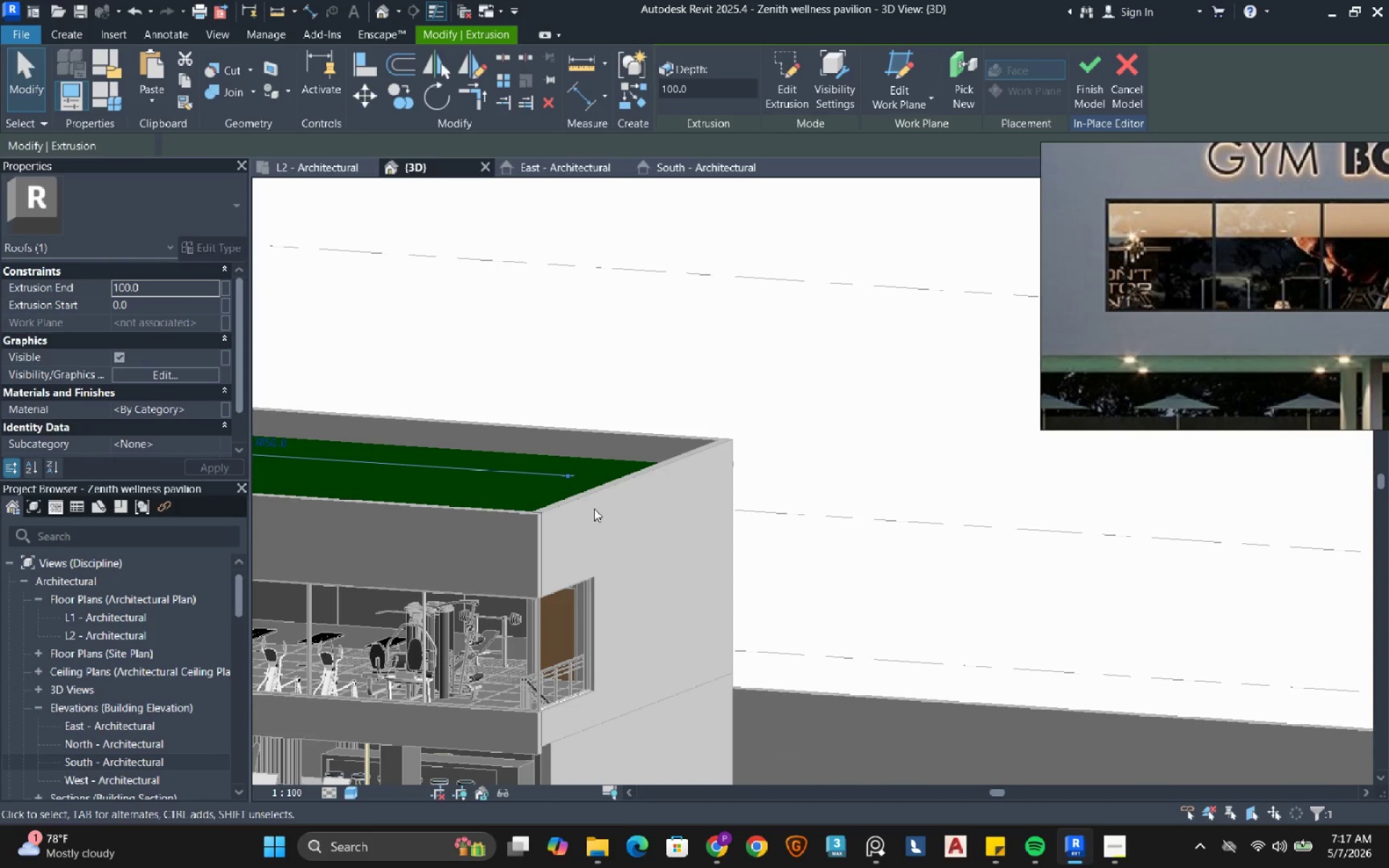 
type(wf)
 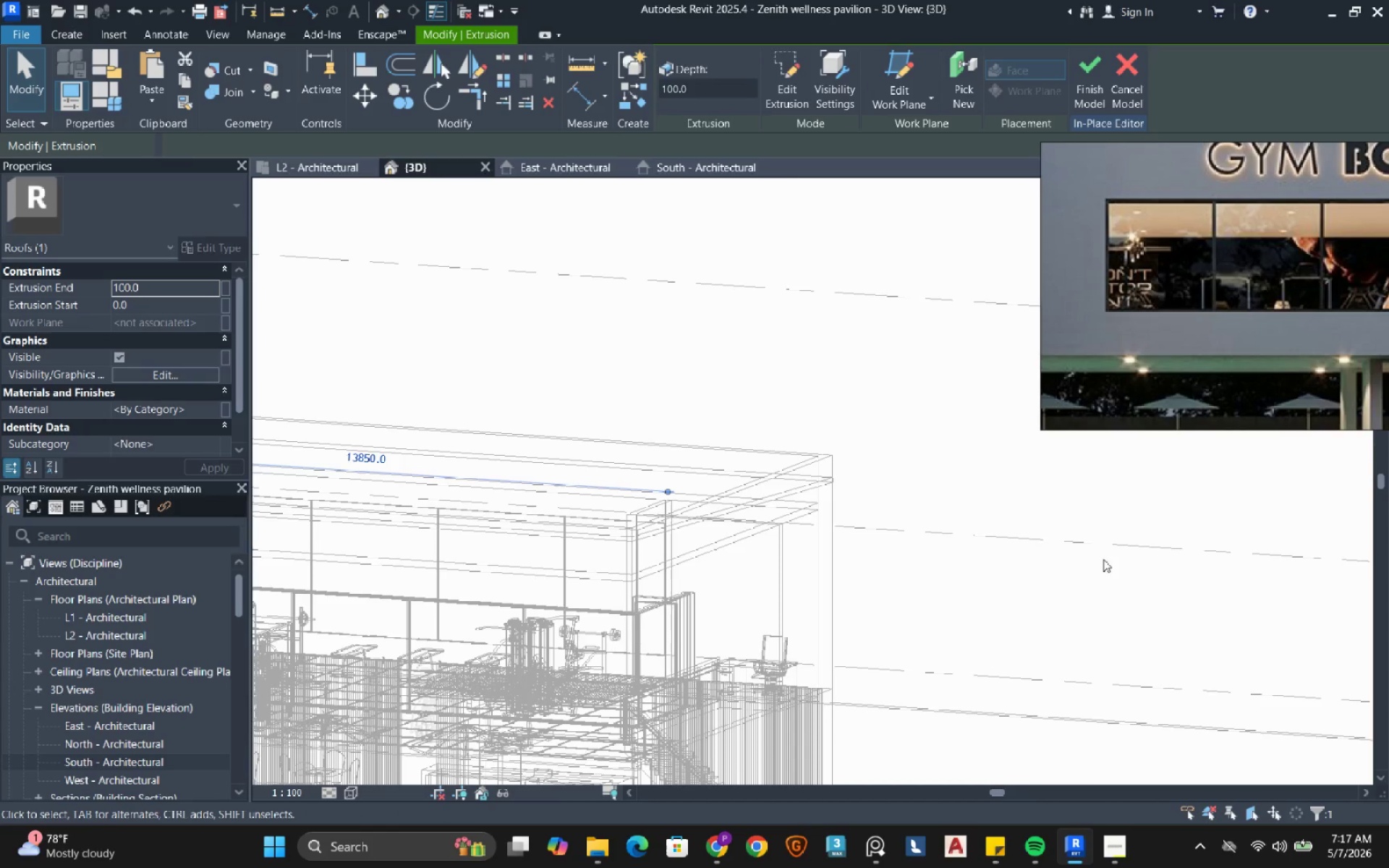 
scroll: coordinate [410, 529], scroll_direction: up, amount: 4.0
 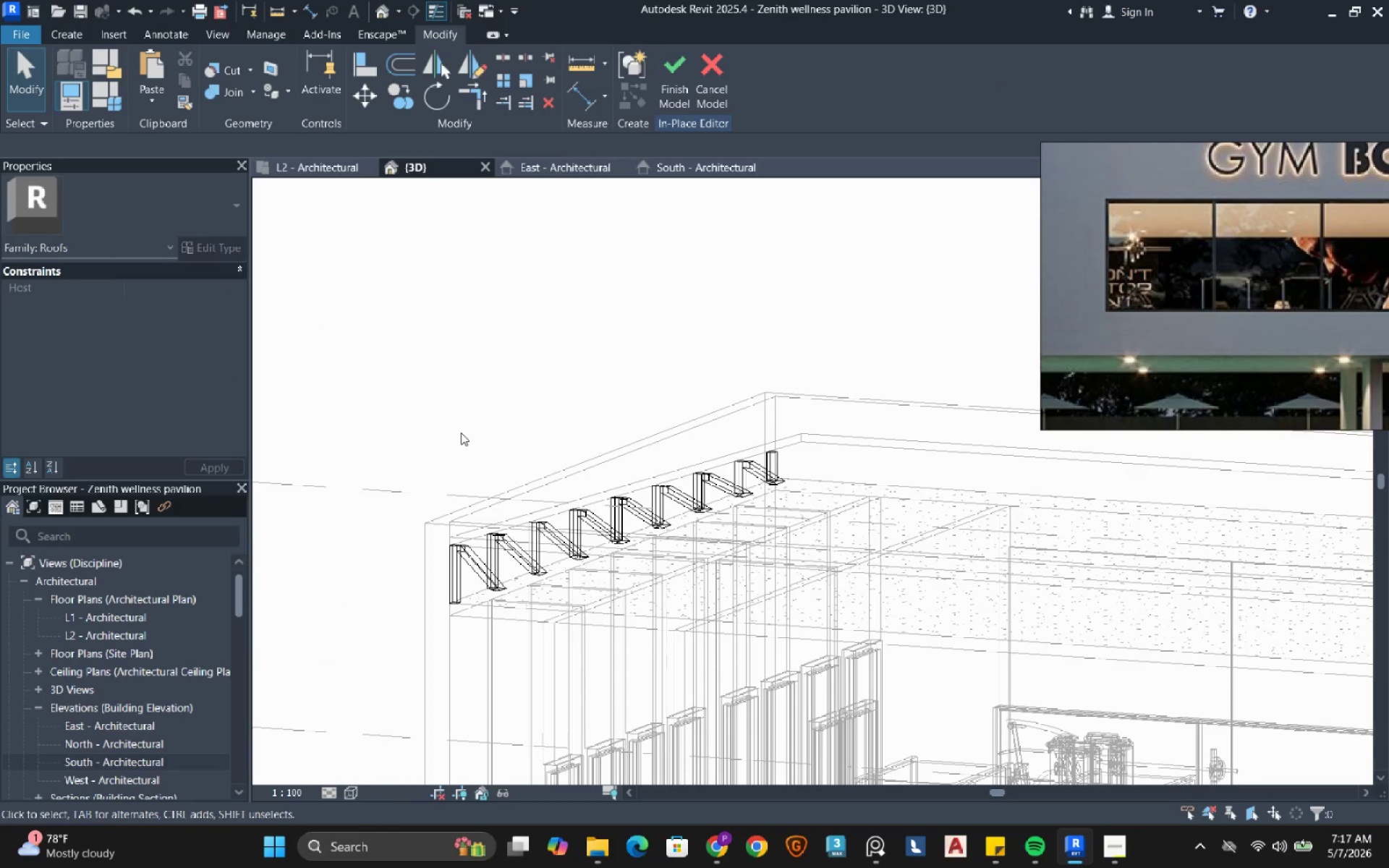 
wait(12.01)
 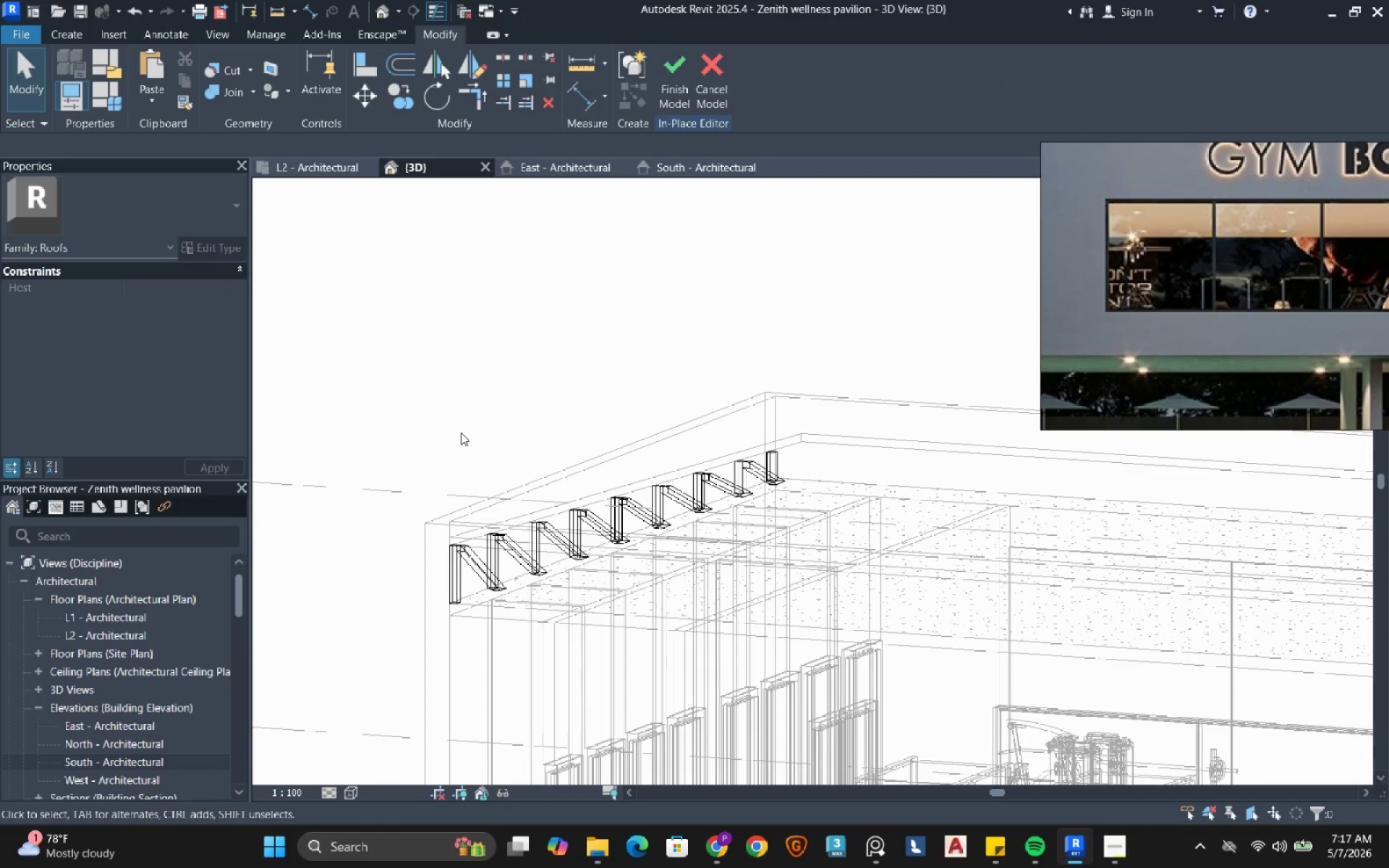 
left_click([734, 169])
 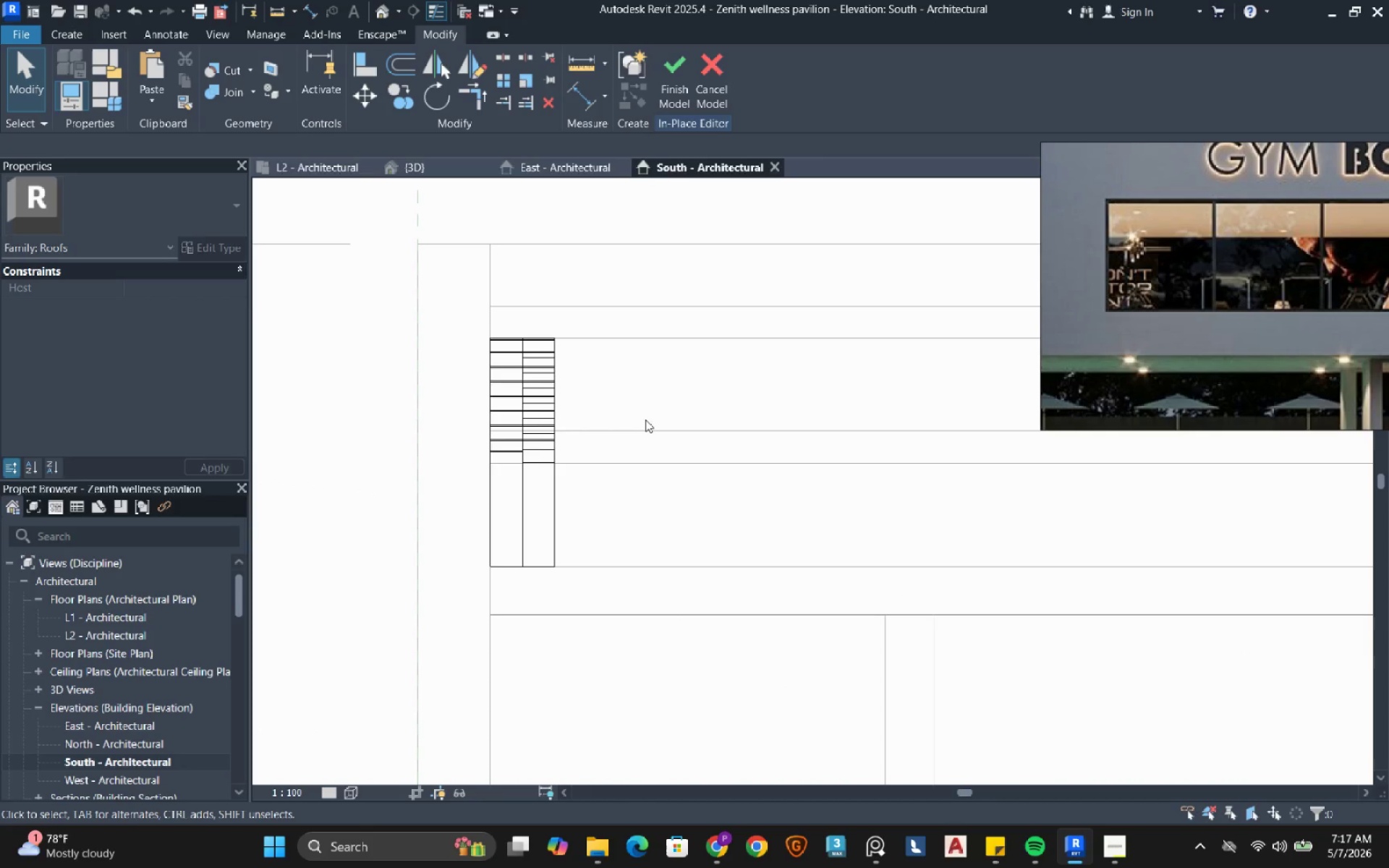 
scroll: coordinate [632, 441], scroll_direction: down, amount: 3.0
 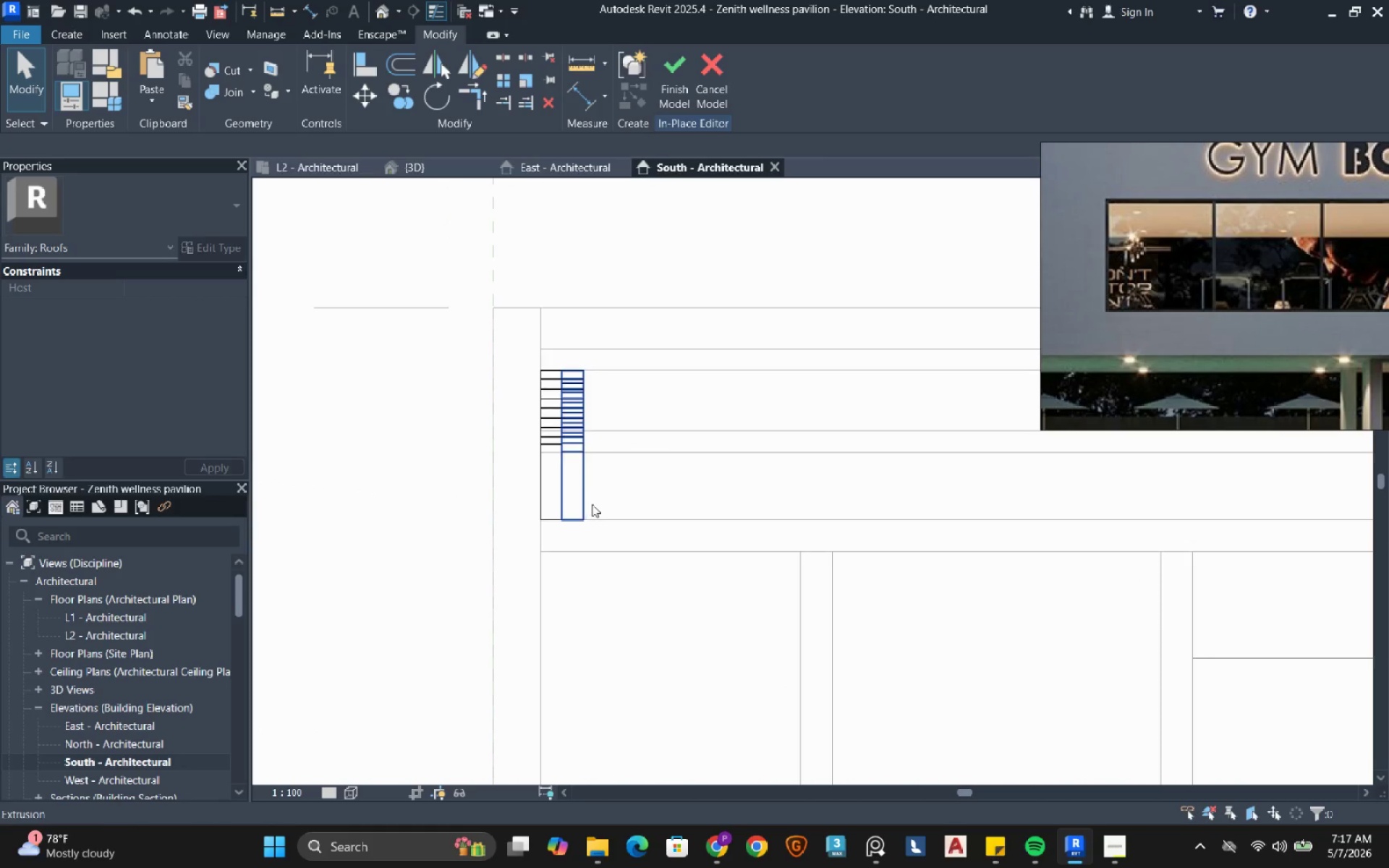 
left_click_drag(start_coordinate=[603, 548], to_coordinate=[501, 472])
 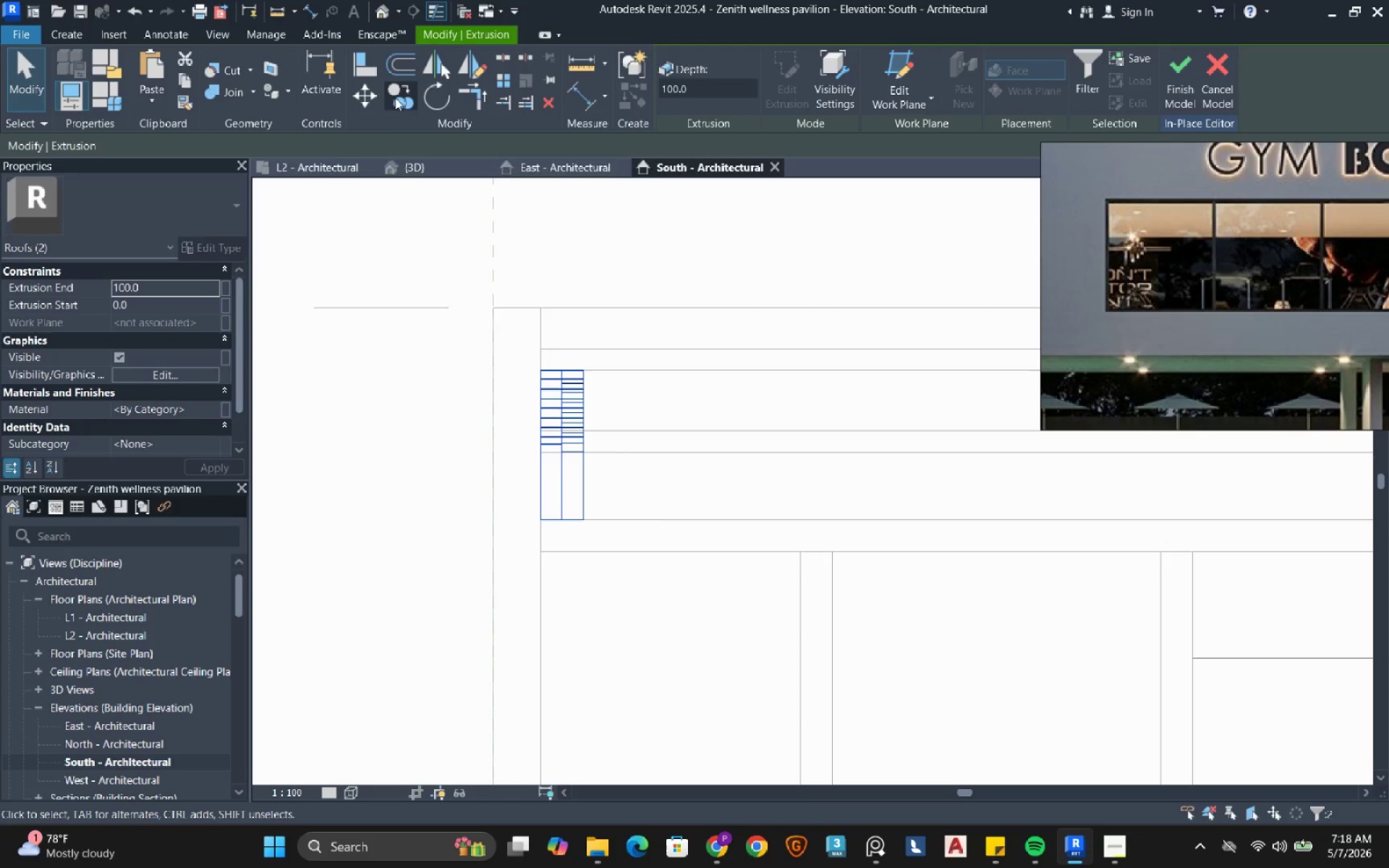 
left_click([408, 101])
 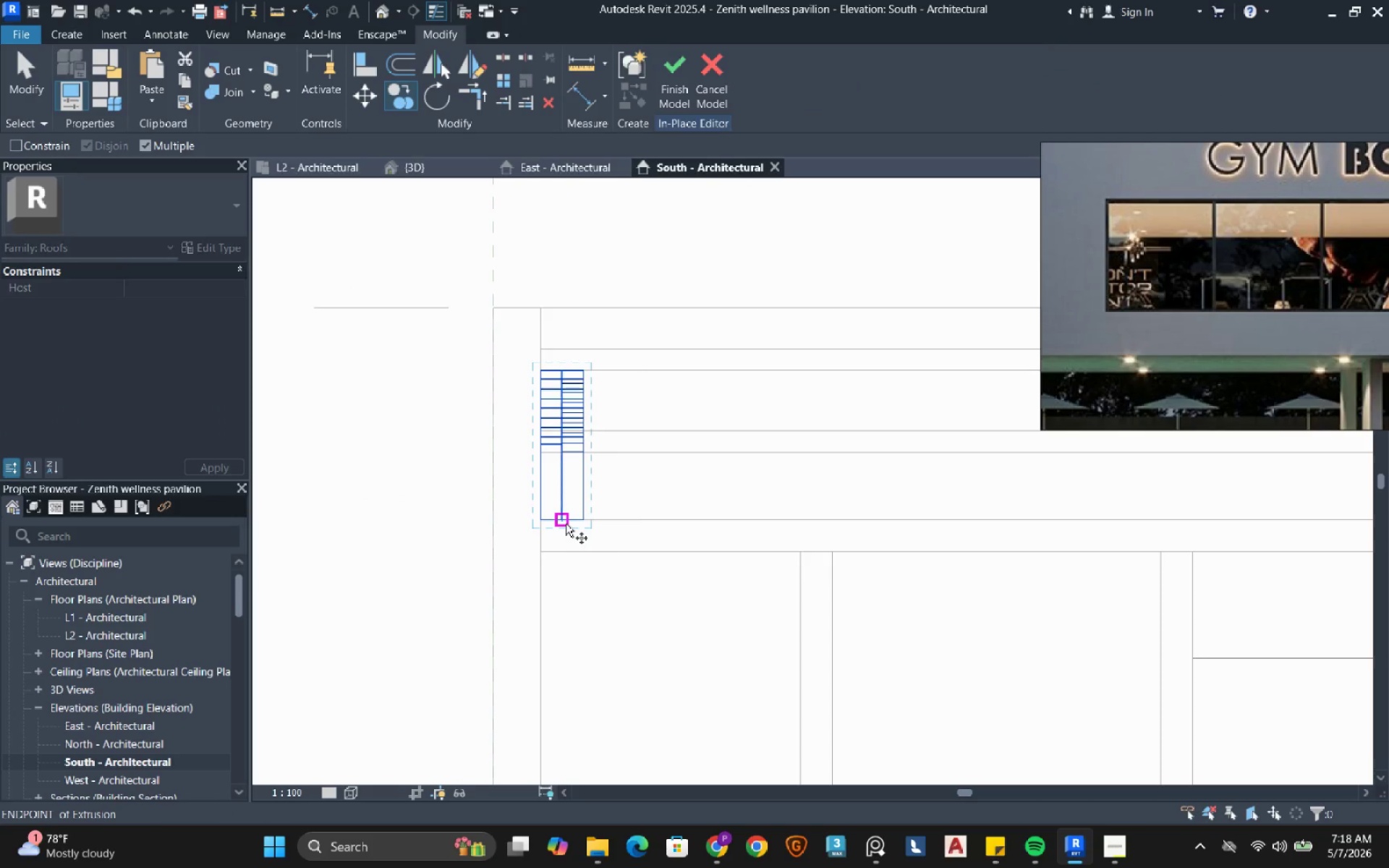 
left_click([566, 524])
 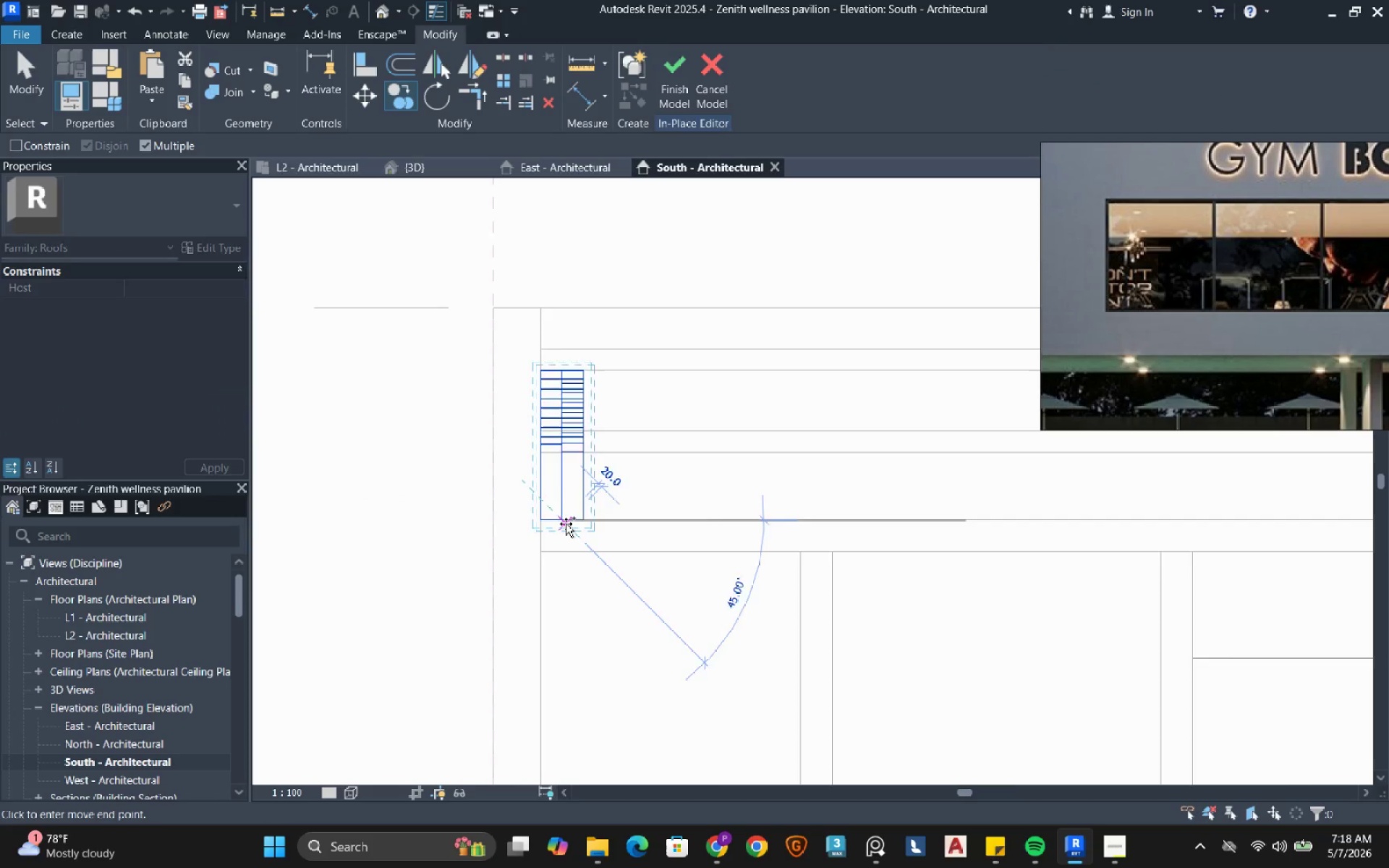 
scroll: coordinate [566, 524], scroll_direction: down, amount: 3.0
 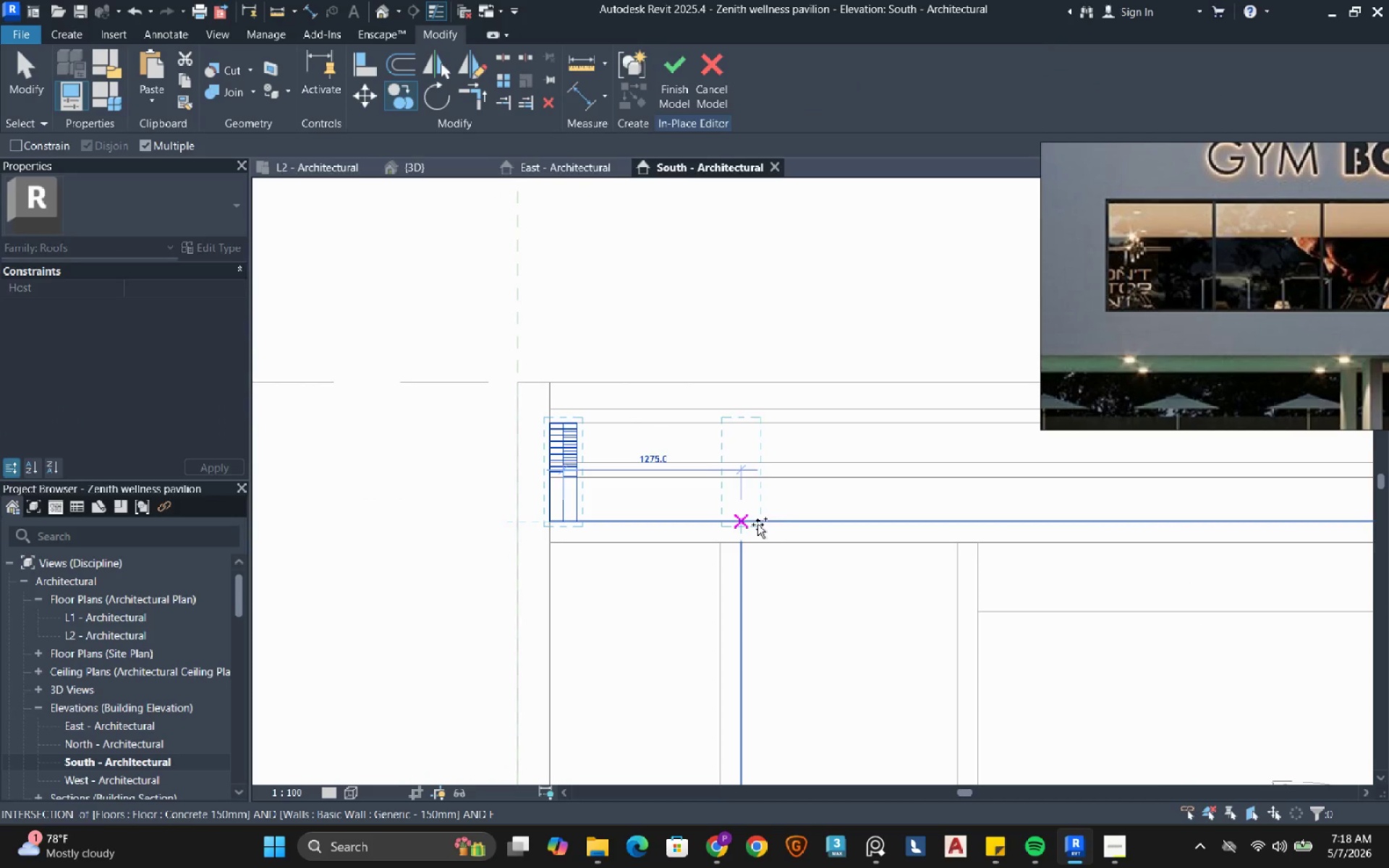 
wait(7.36)
 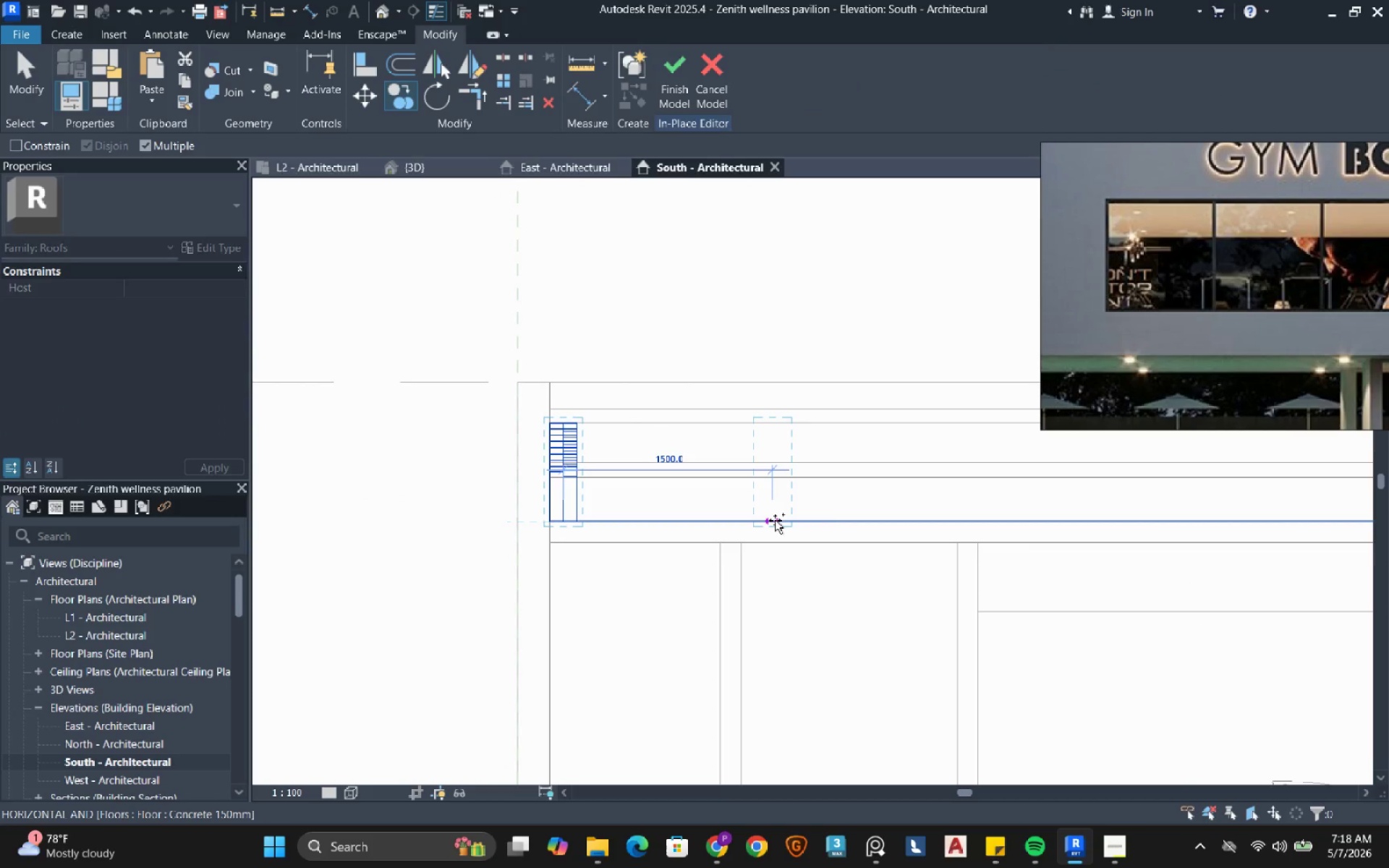 
key(Numpad1)
 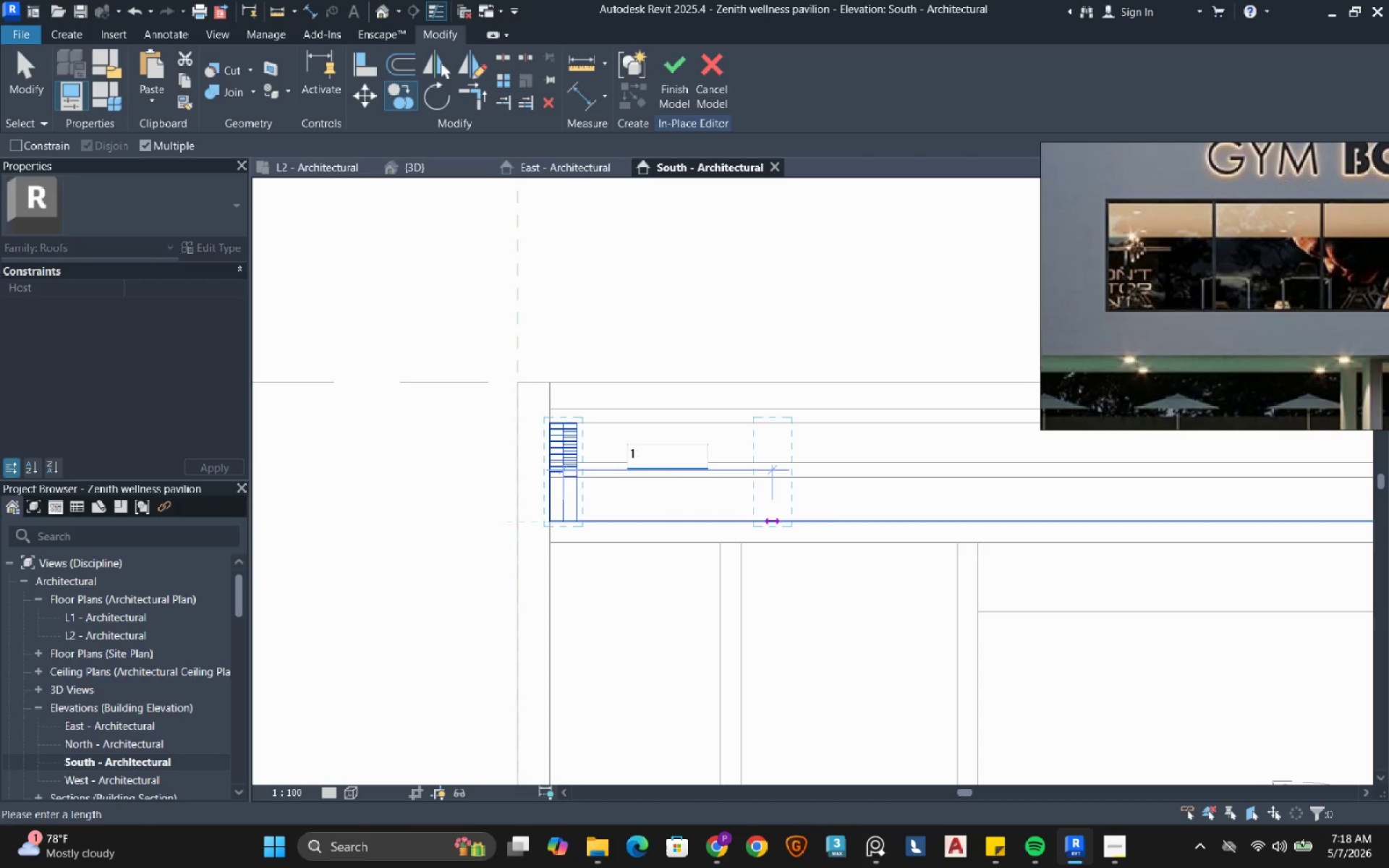 
key(Numpad3)
 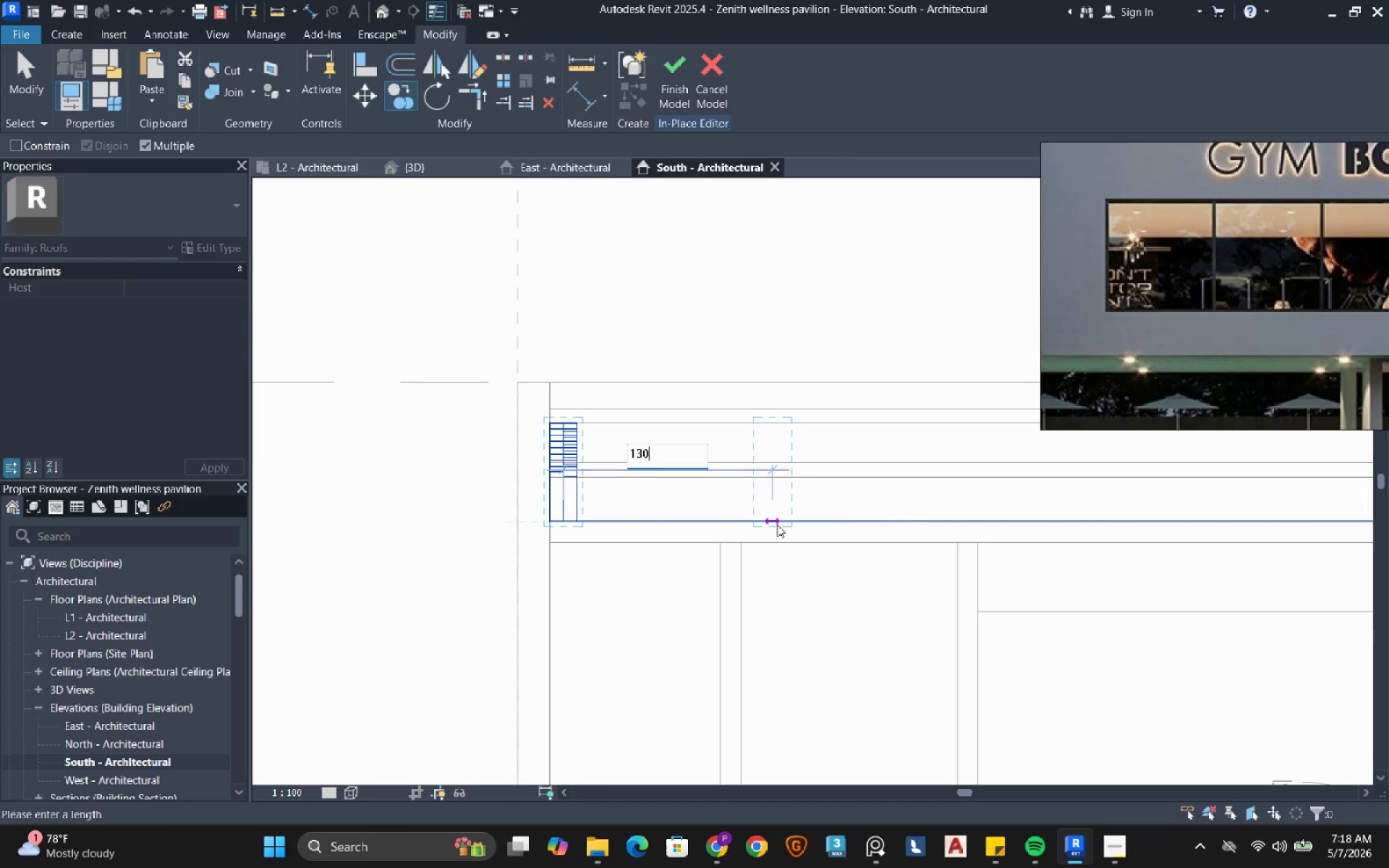 
key(Numpad0)
 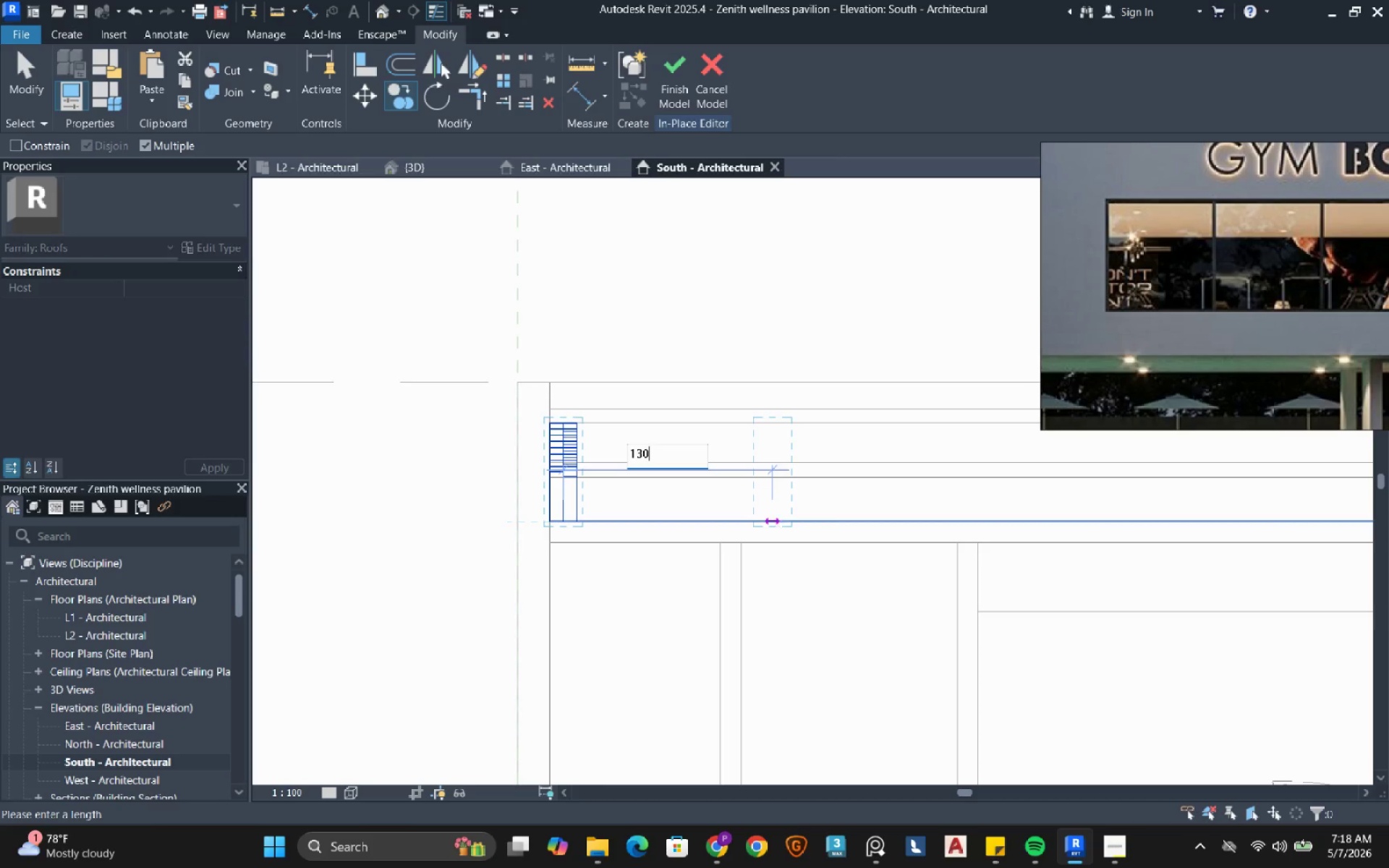 
key(Numpad0)
 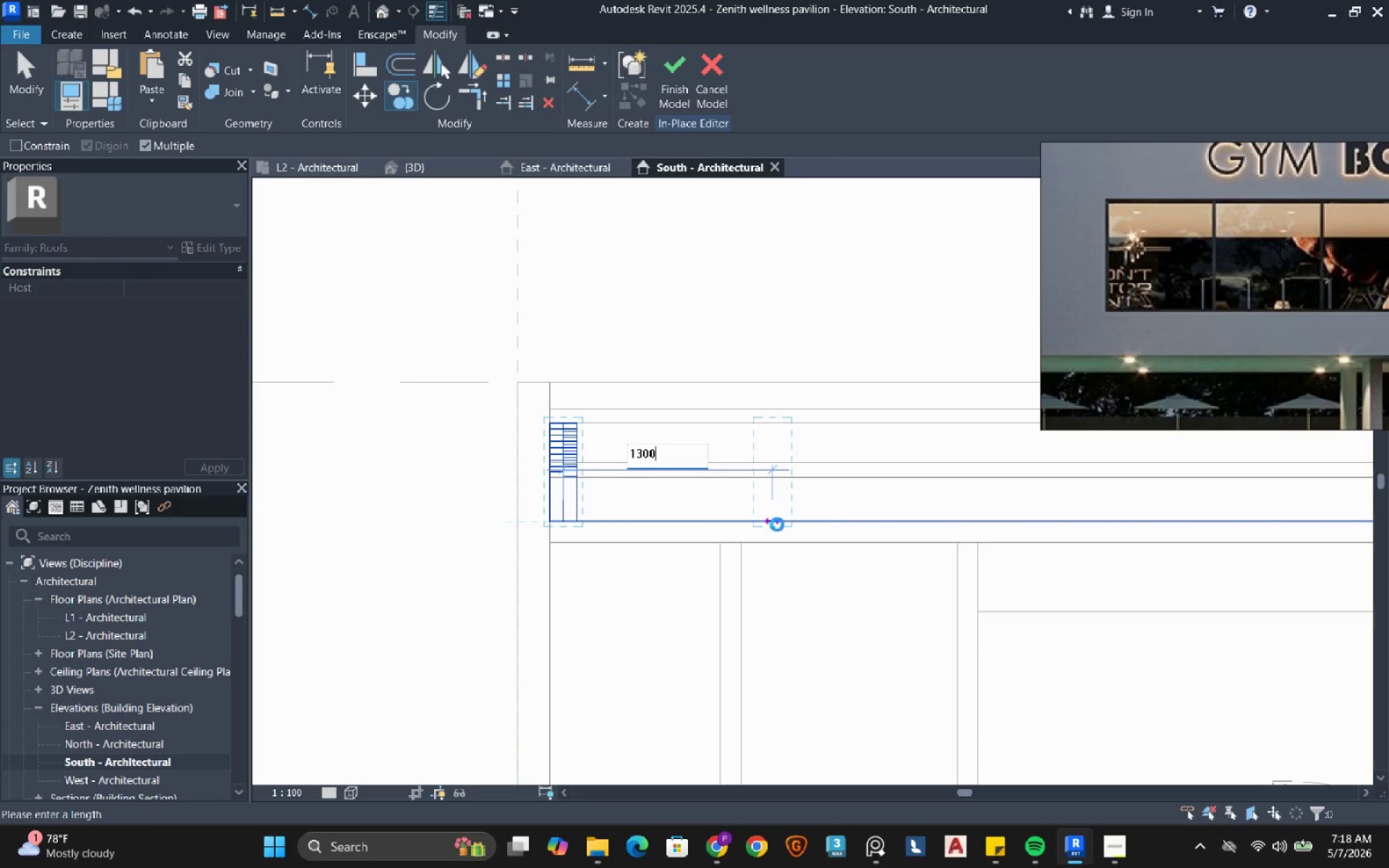 
key(NumpadEnter)
 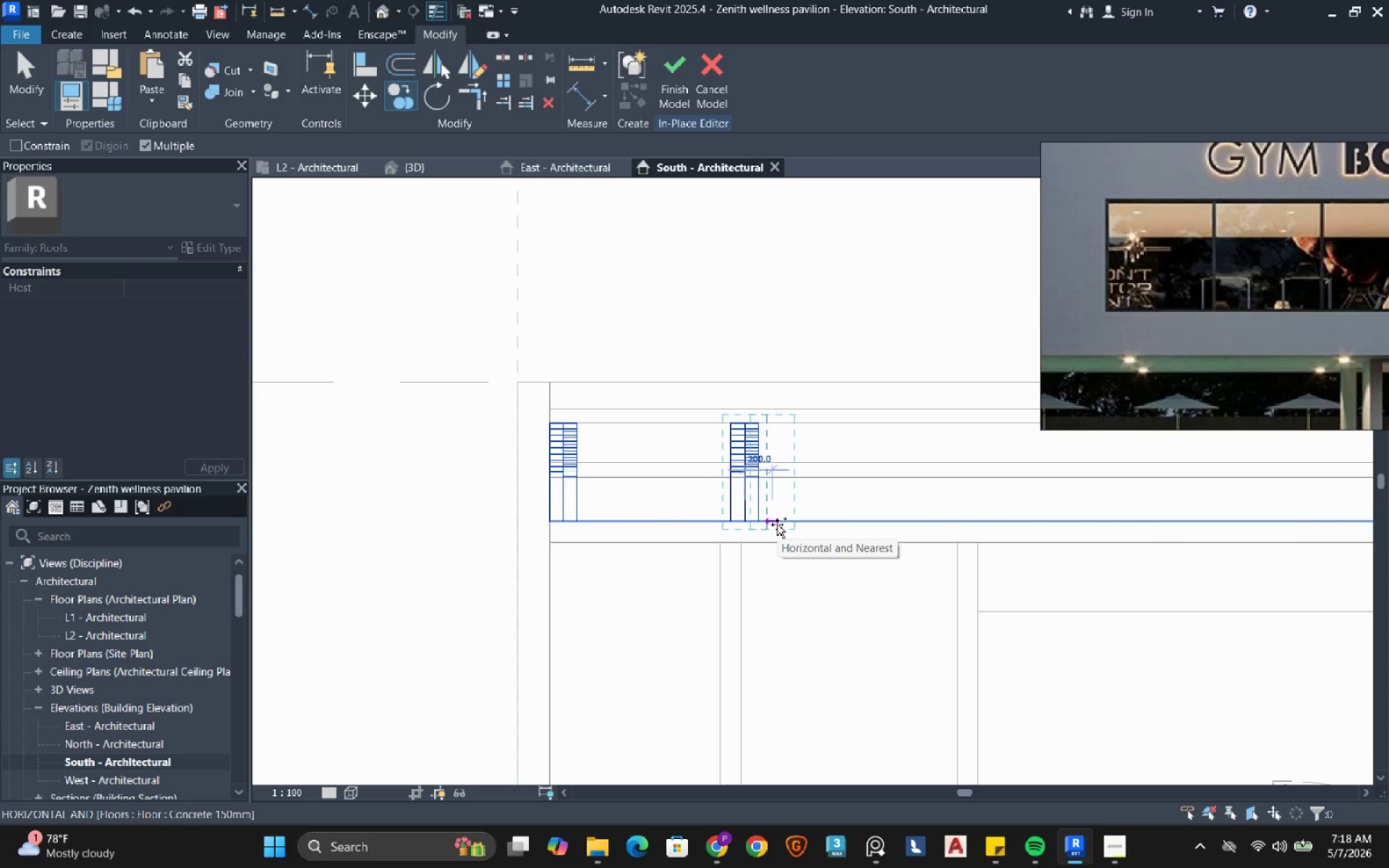 
wait(5.59)
 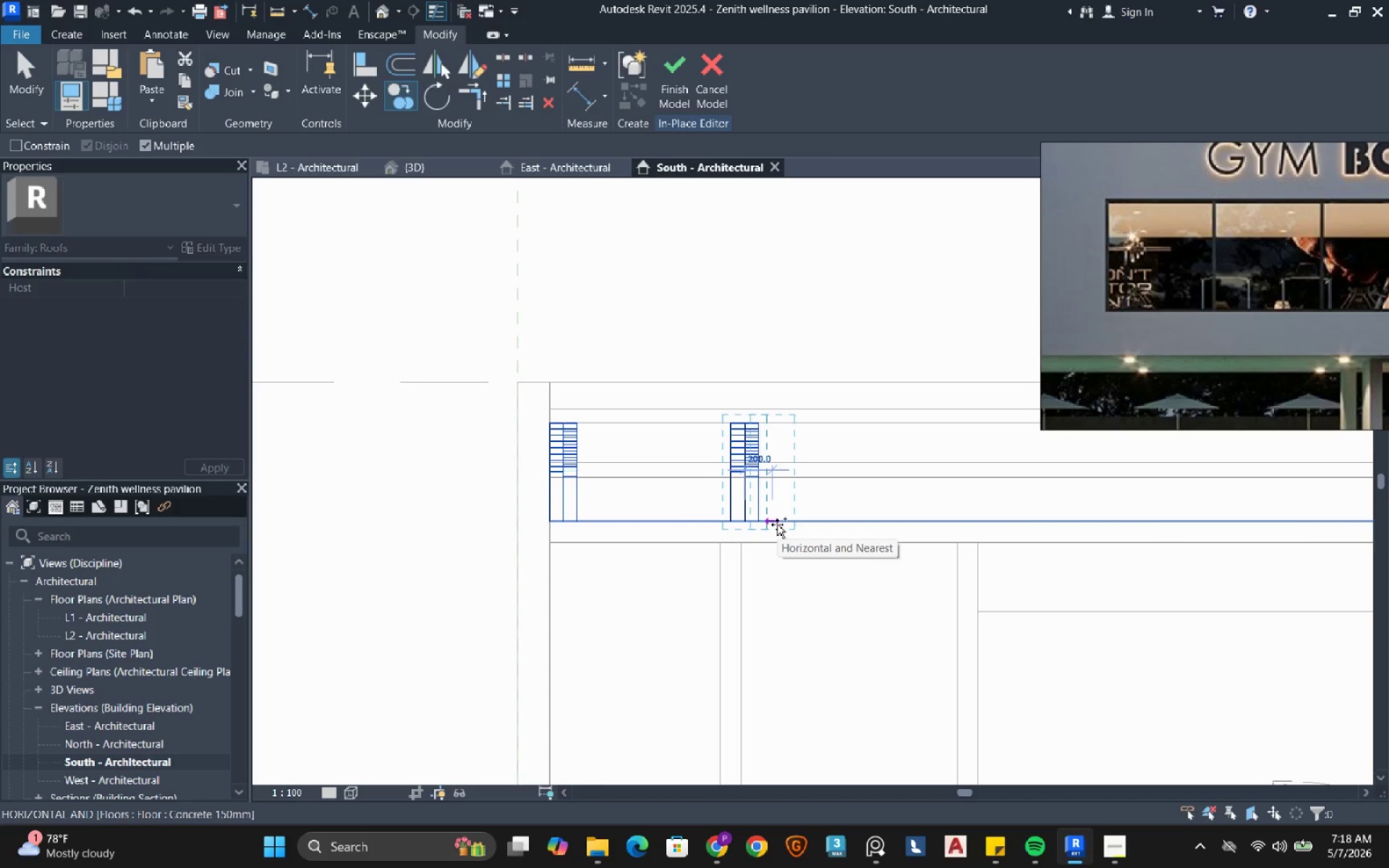 
key(Numpad1)
 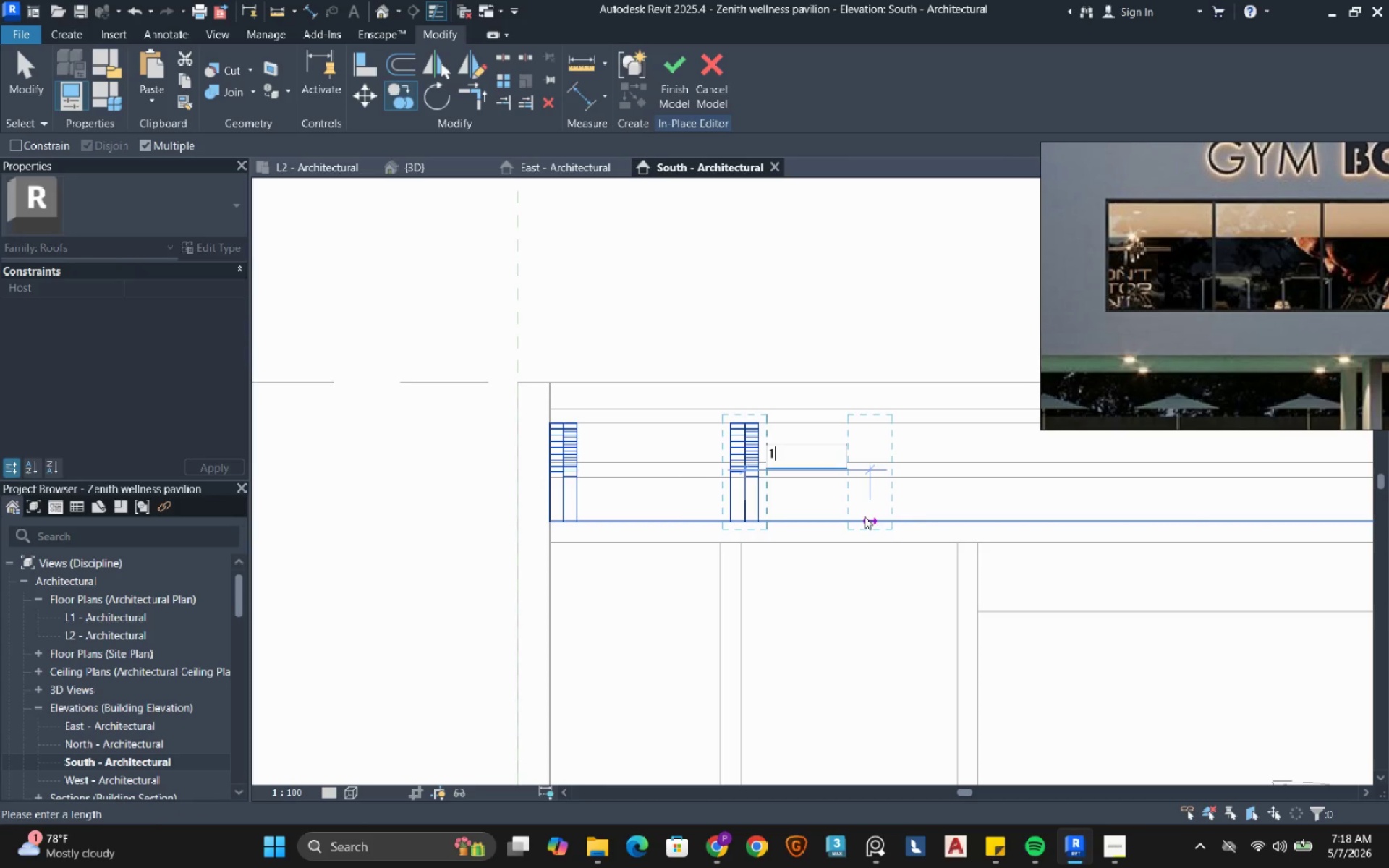 
key(Numpad3)
 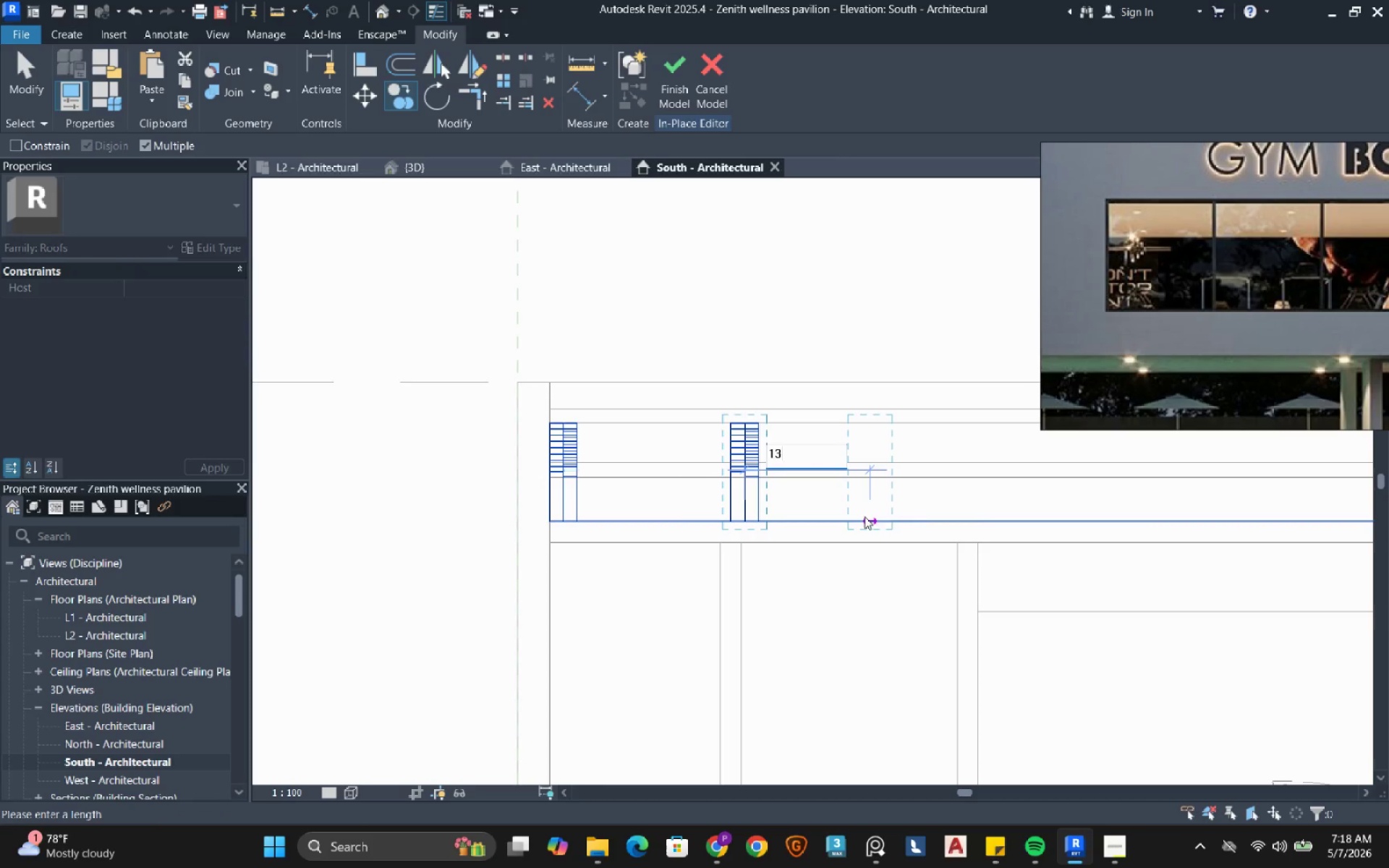 
key(Numpad0)
 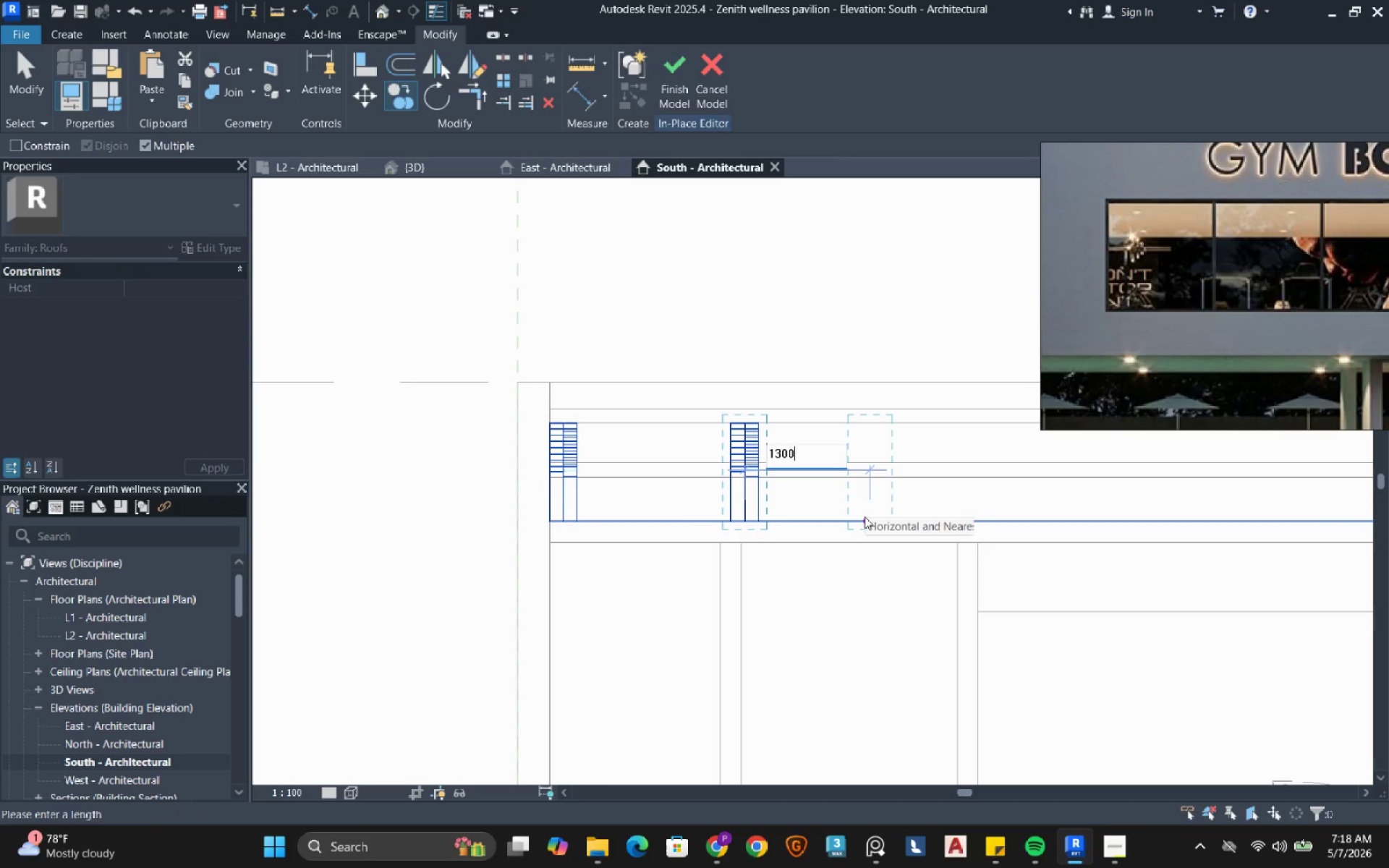 
key(Numpad0)
 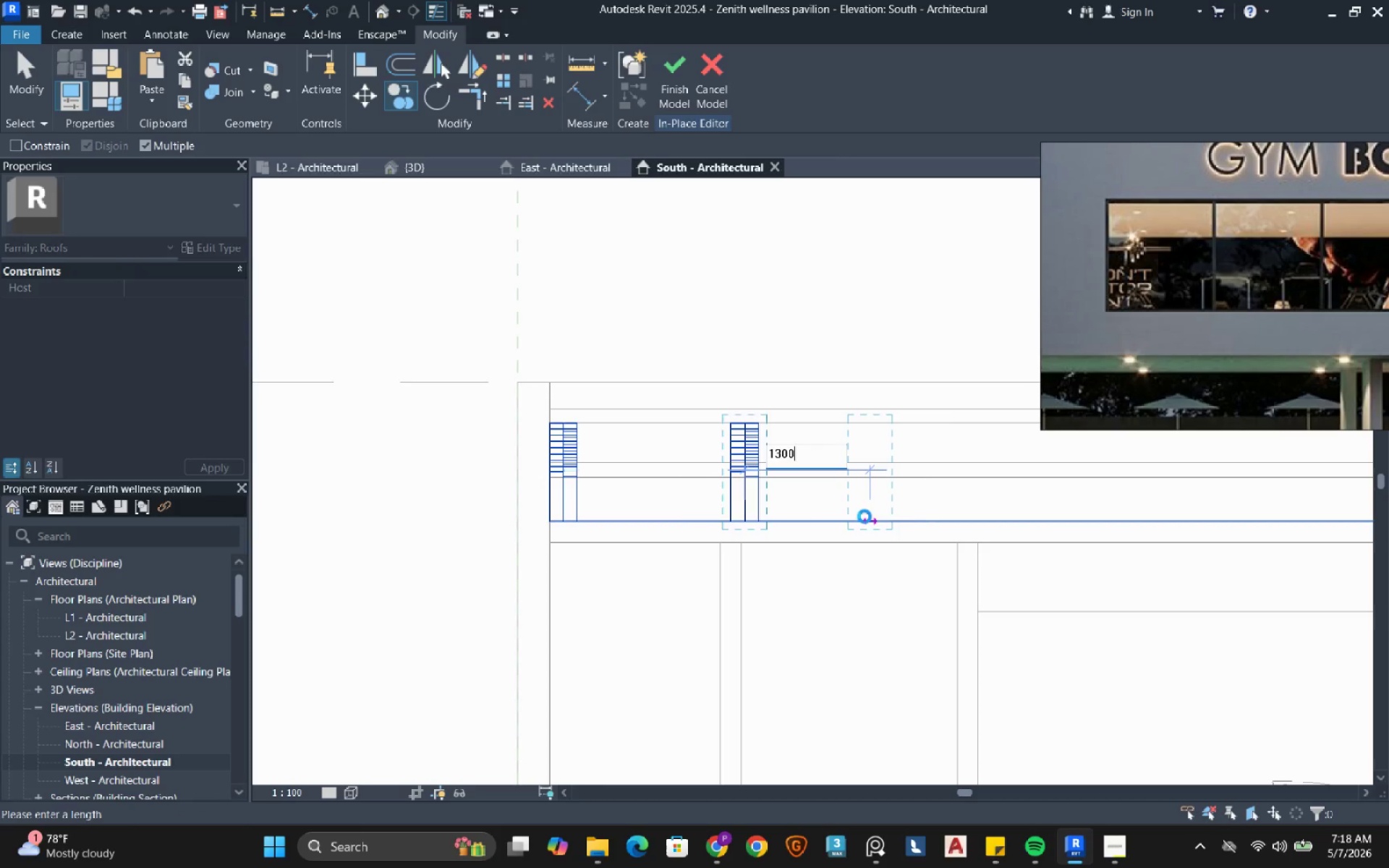 
key(NumpadEnter)
 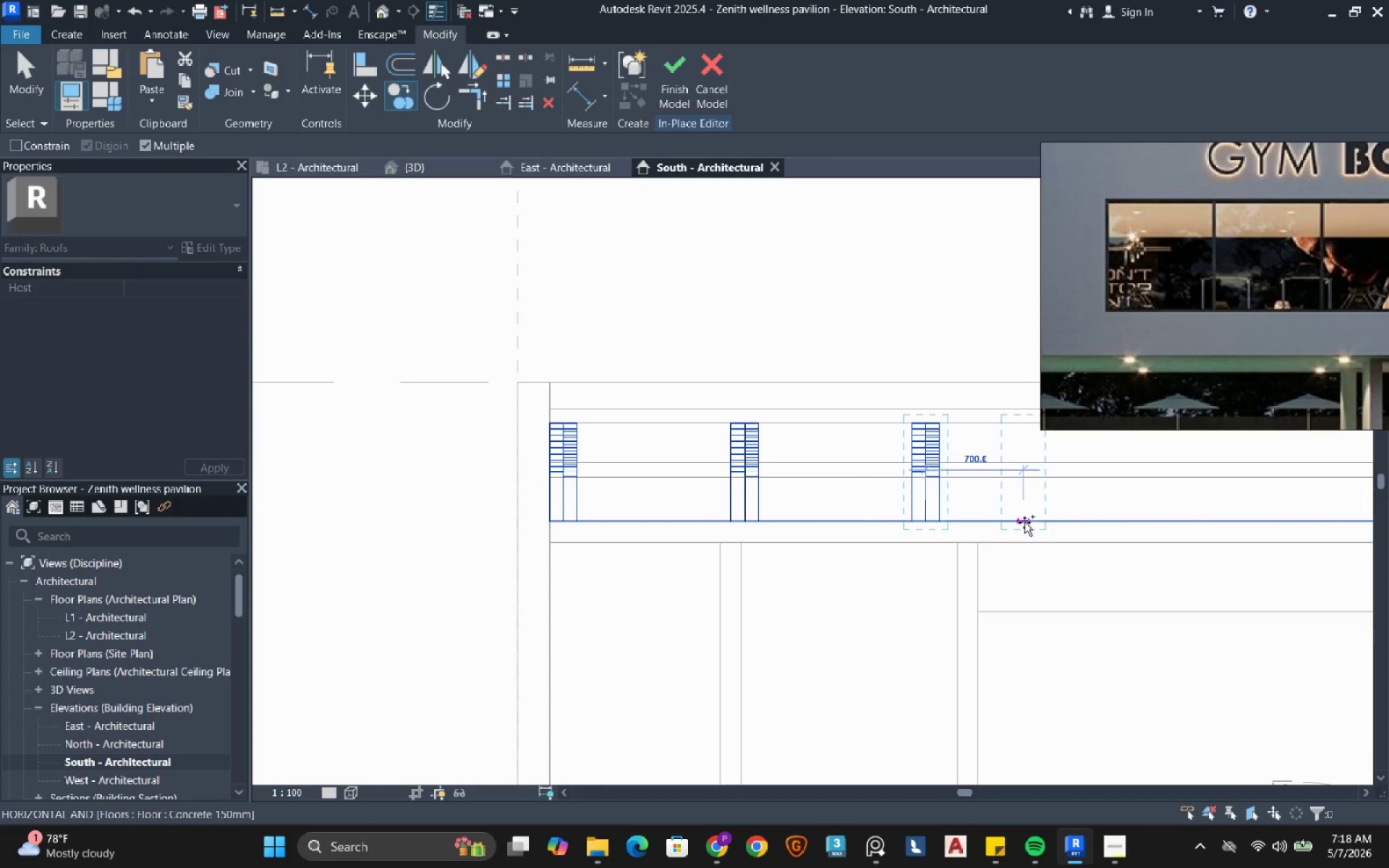 
key(Numpad1)
 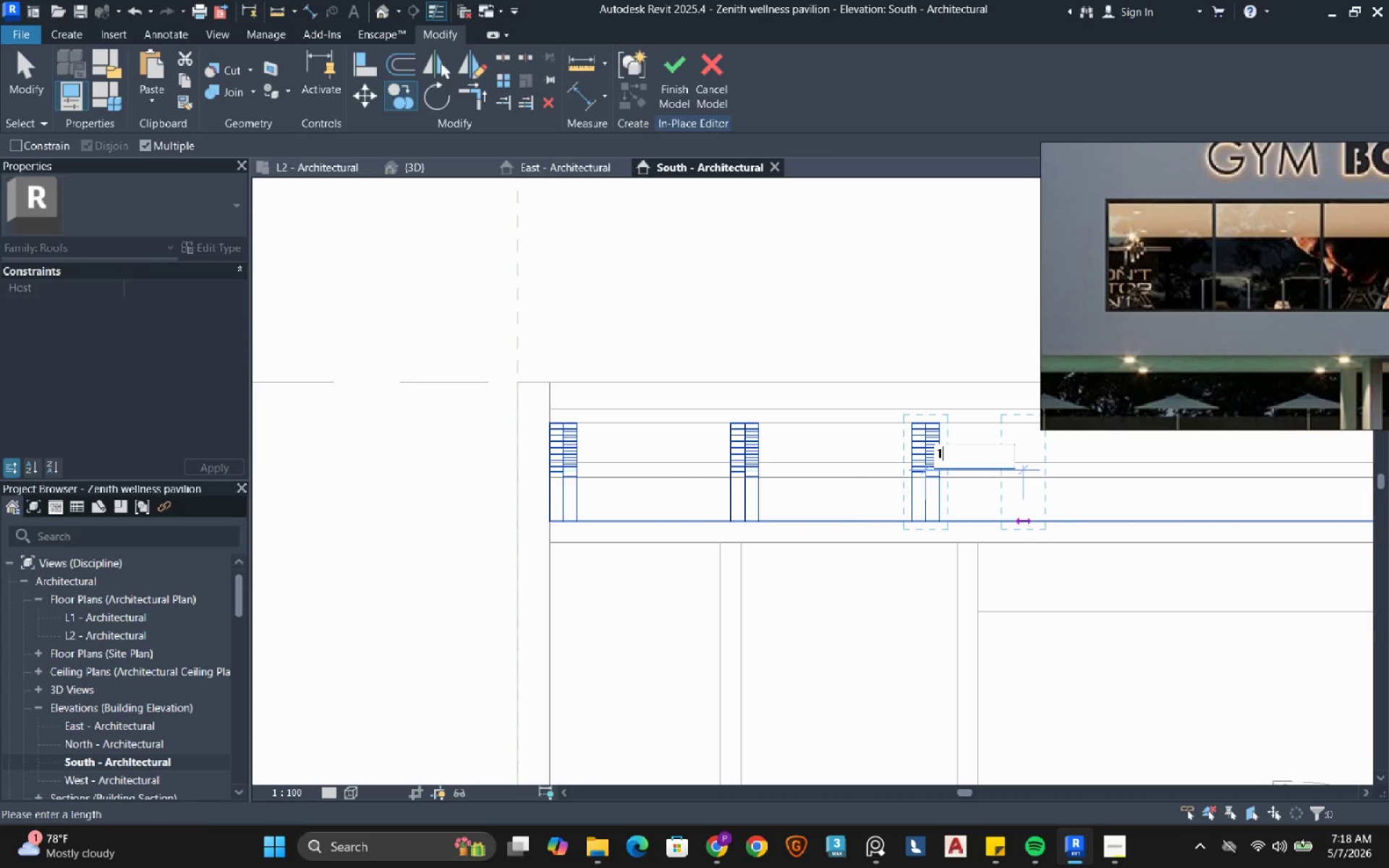 
key(Numpad3)
 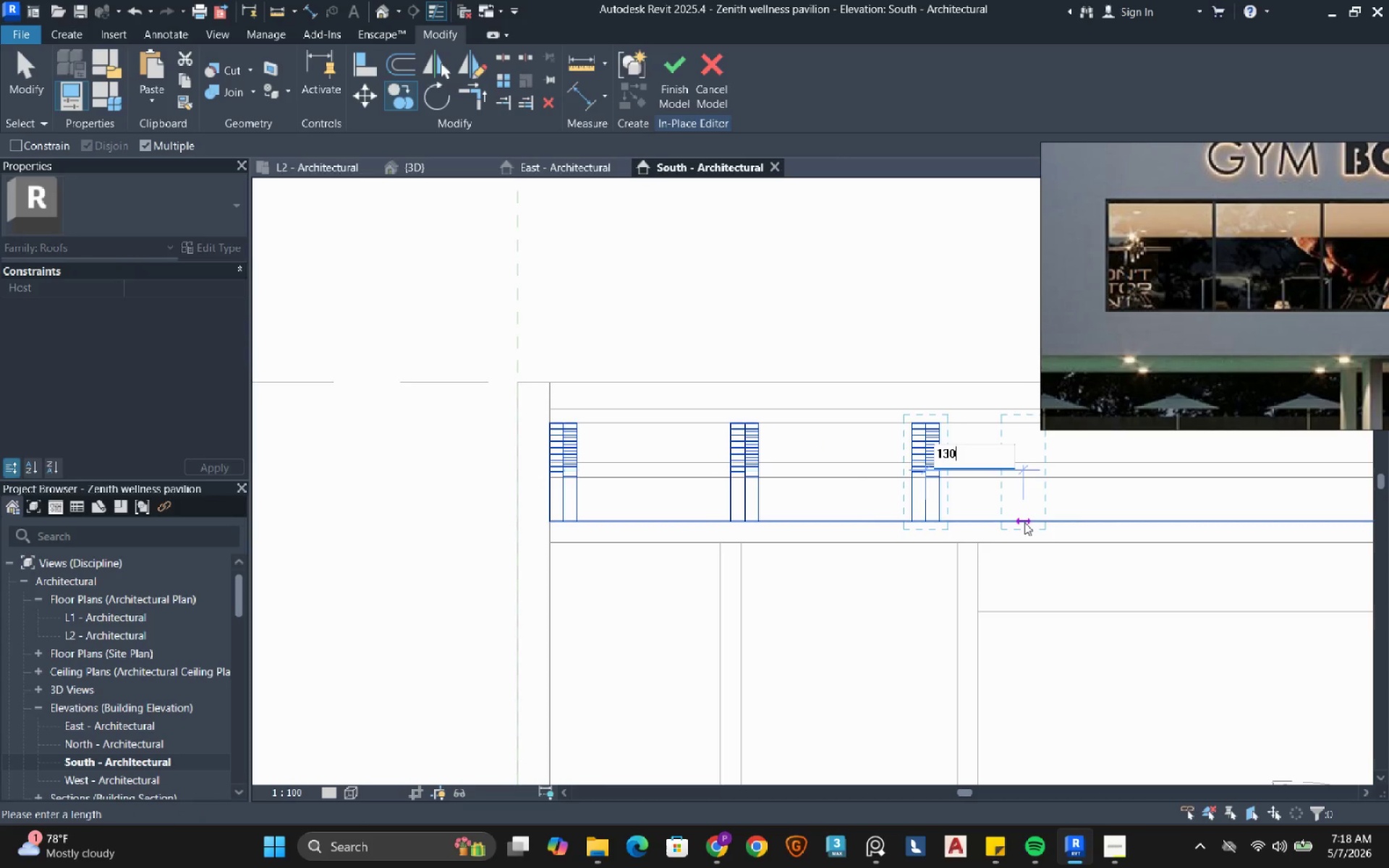 
key(Numpad0)
 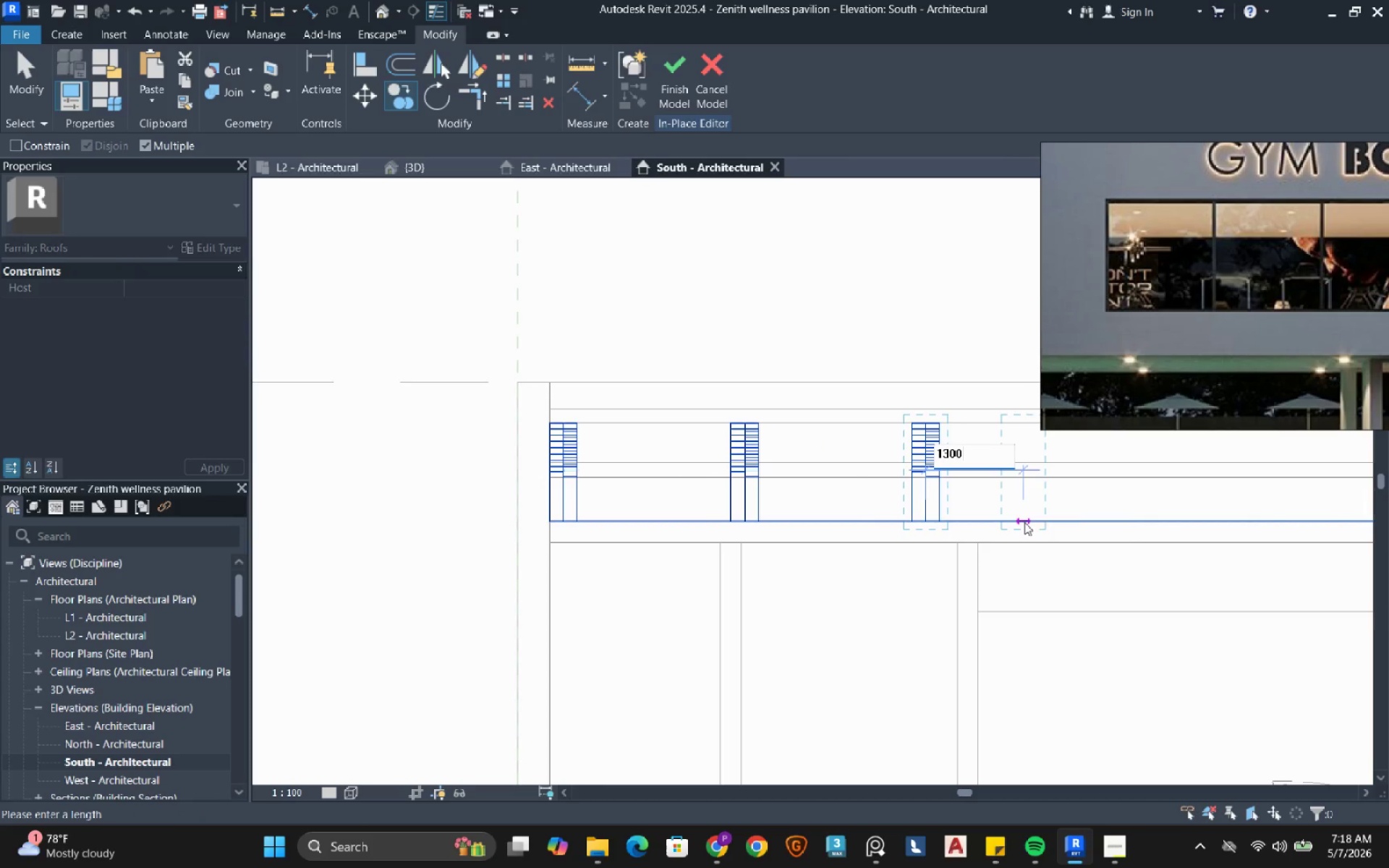 
key(Numpad0)
 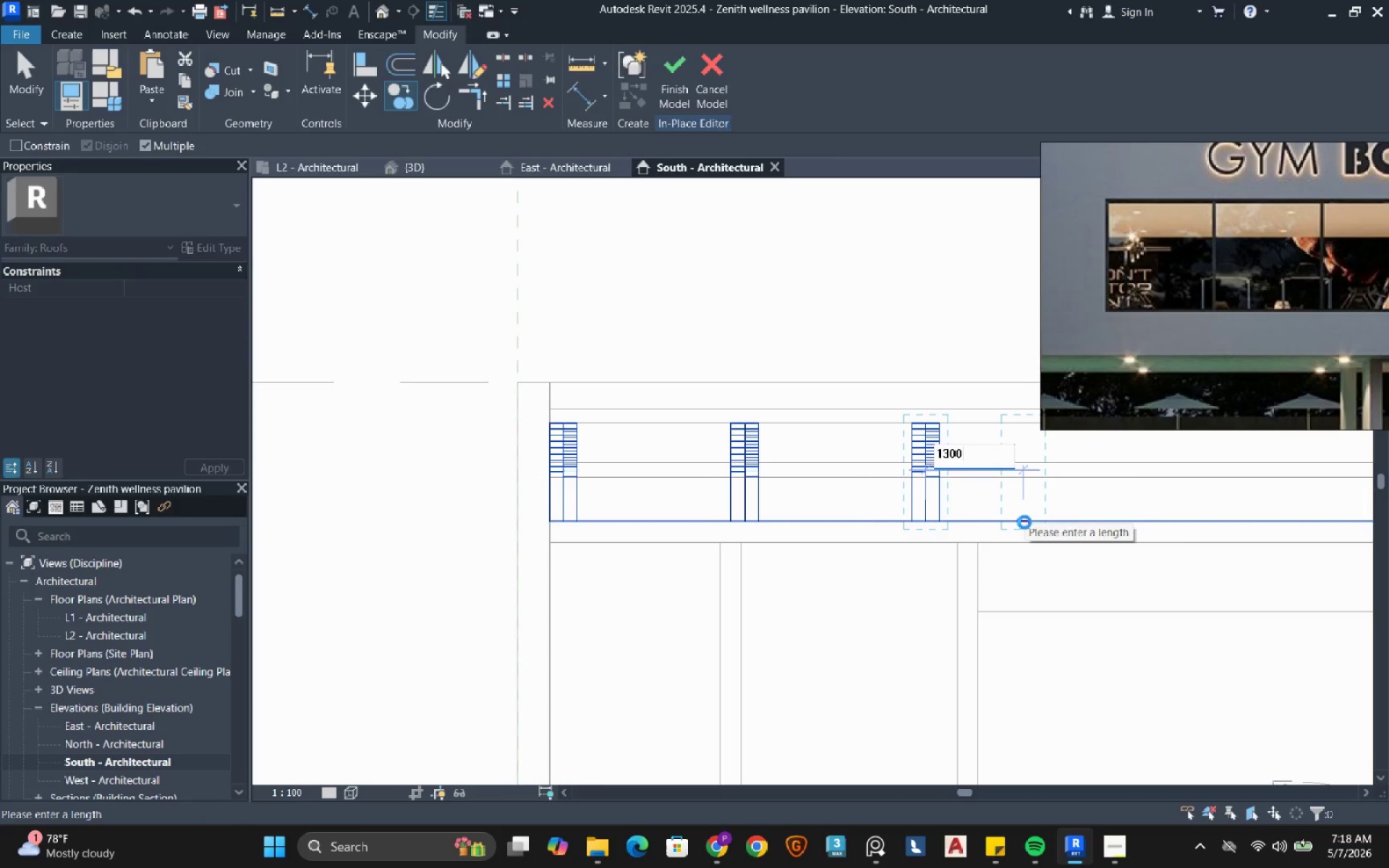 
key(NumpadEnter)
 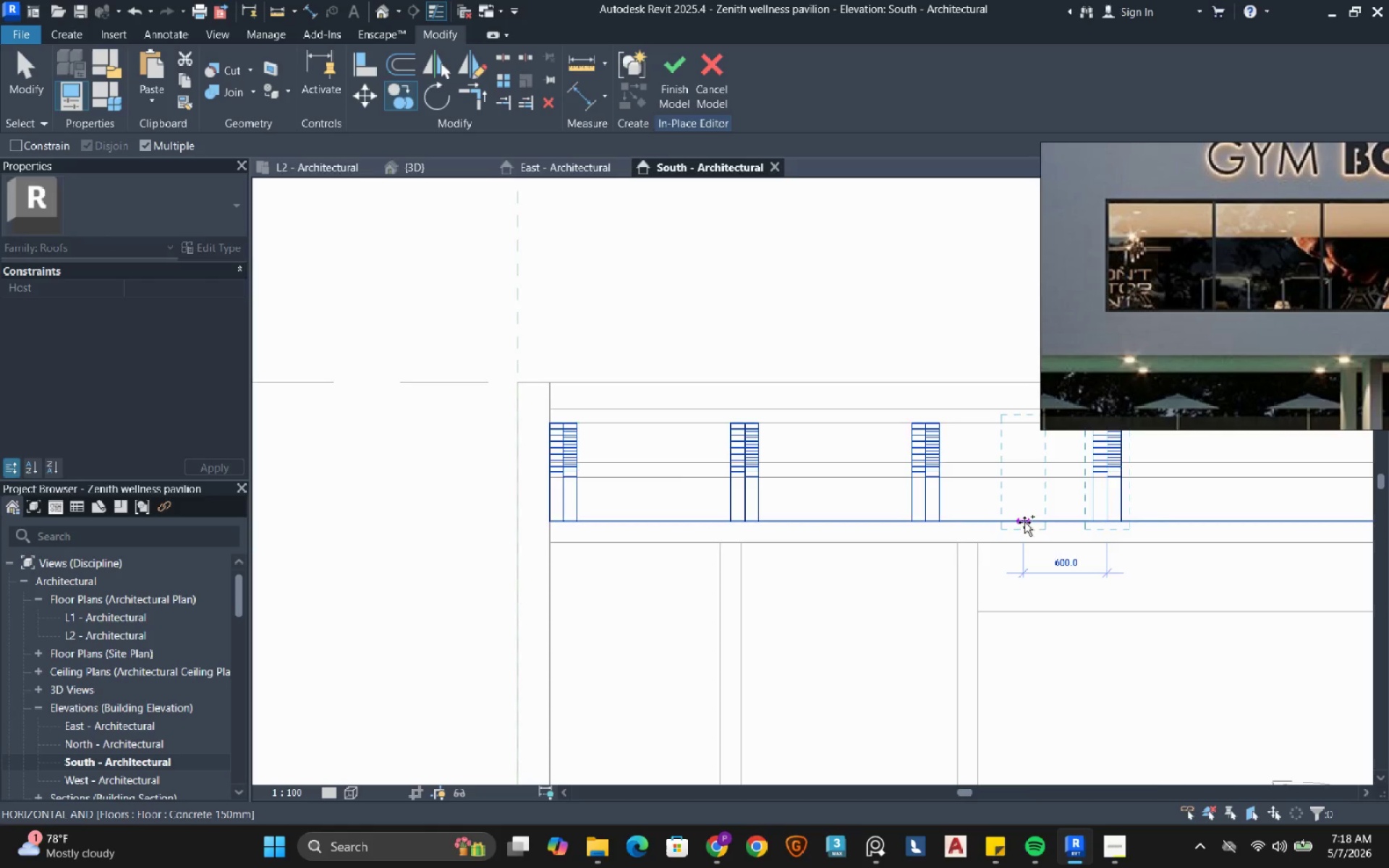 
scroll: coordinate [1024, 522], scroll_direction: down, amount: 3.0
 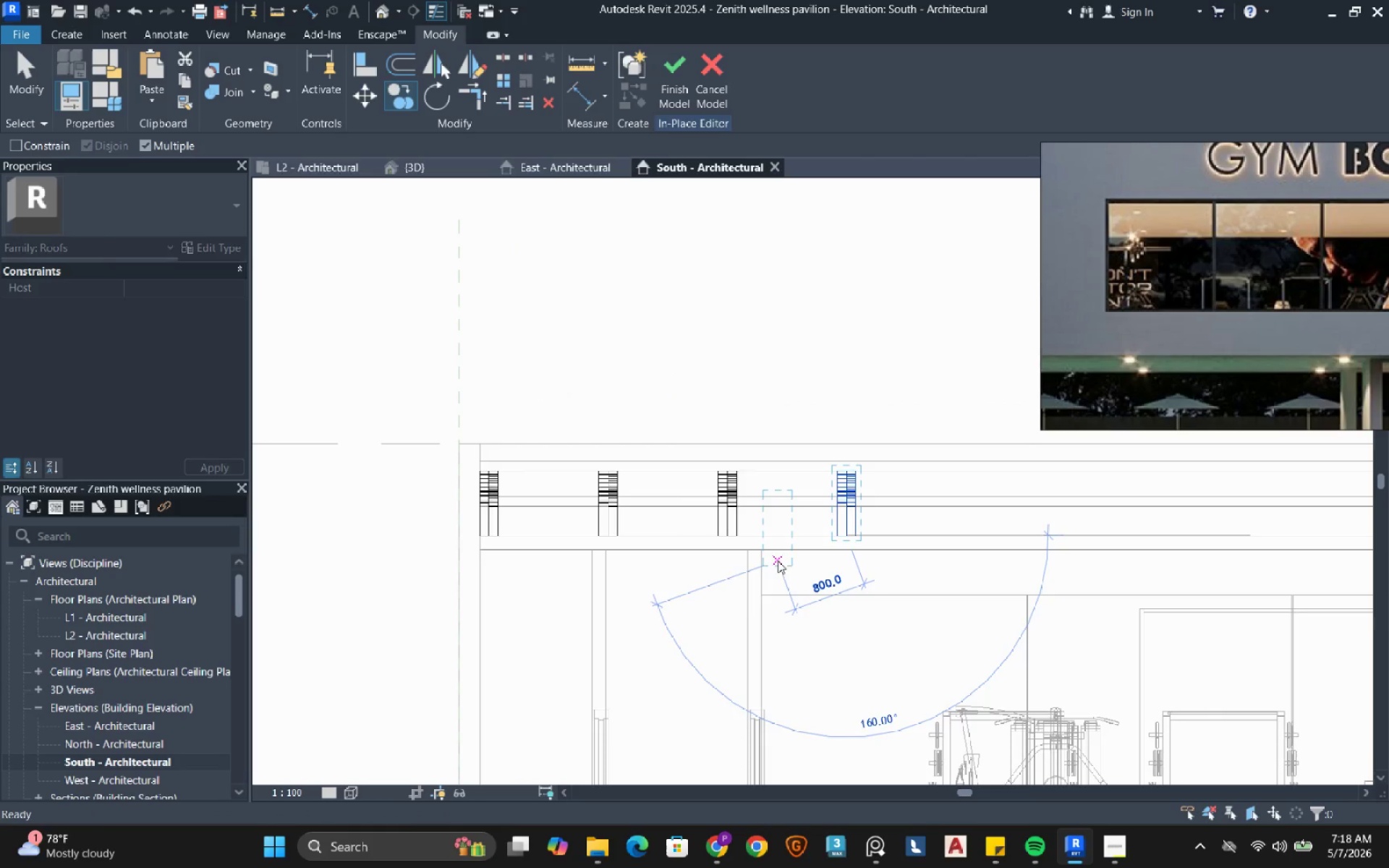 
key(Escape)
 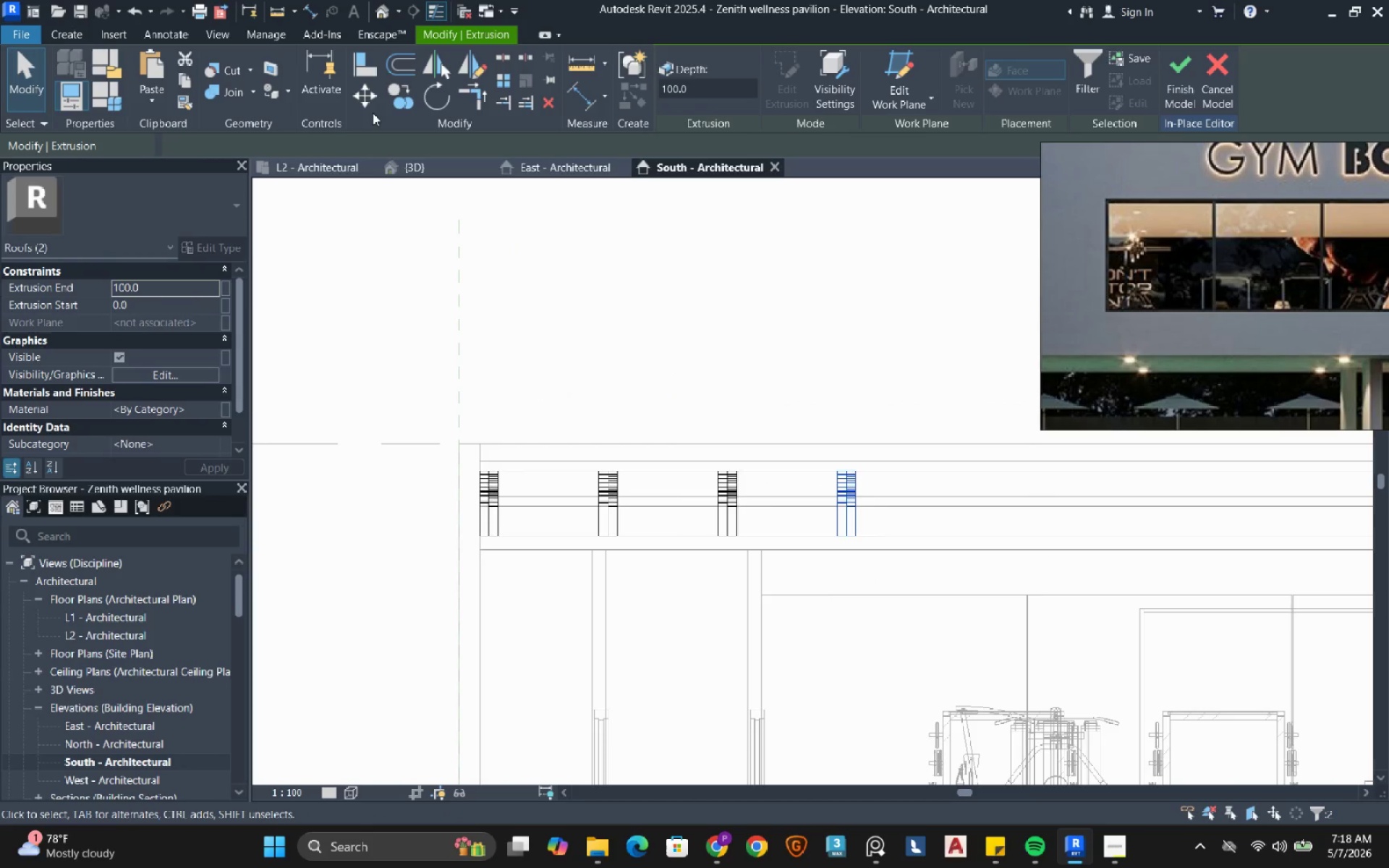 
left_click([403, 91])
 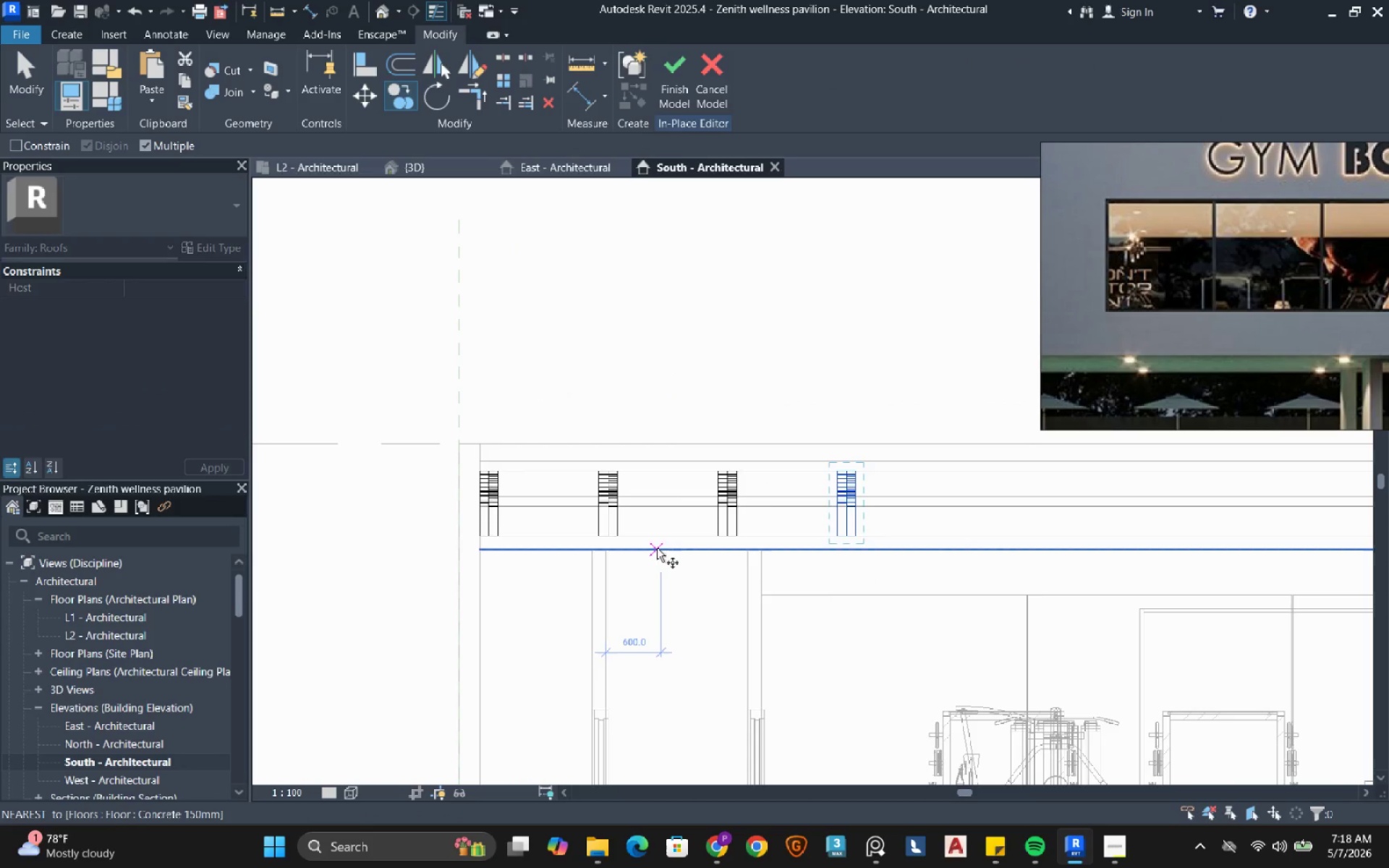 
scroll: coordinate [747, 543], scroll_direction: up, amount: 6.0
 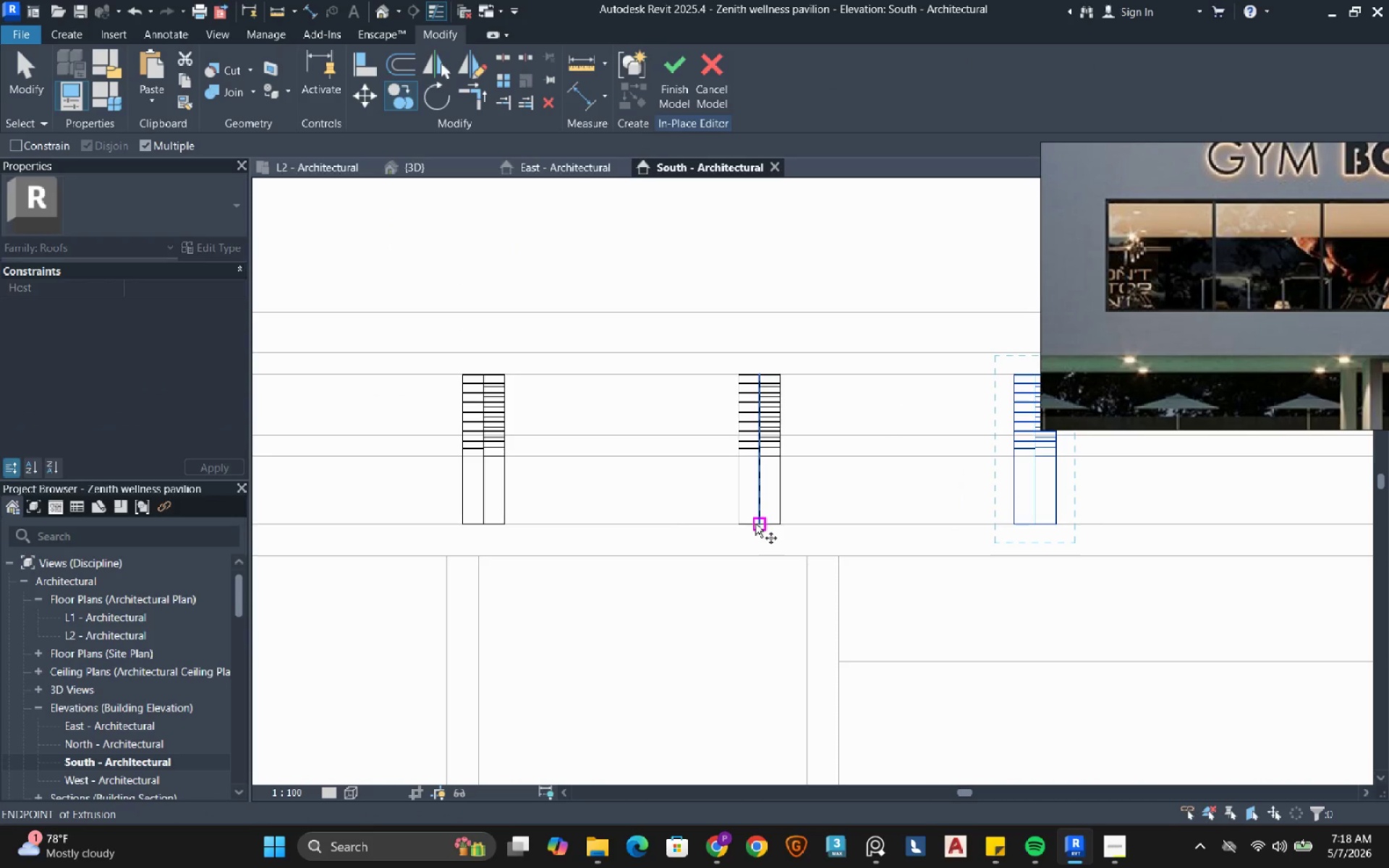 
left_click([755, 524])
 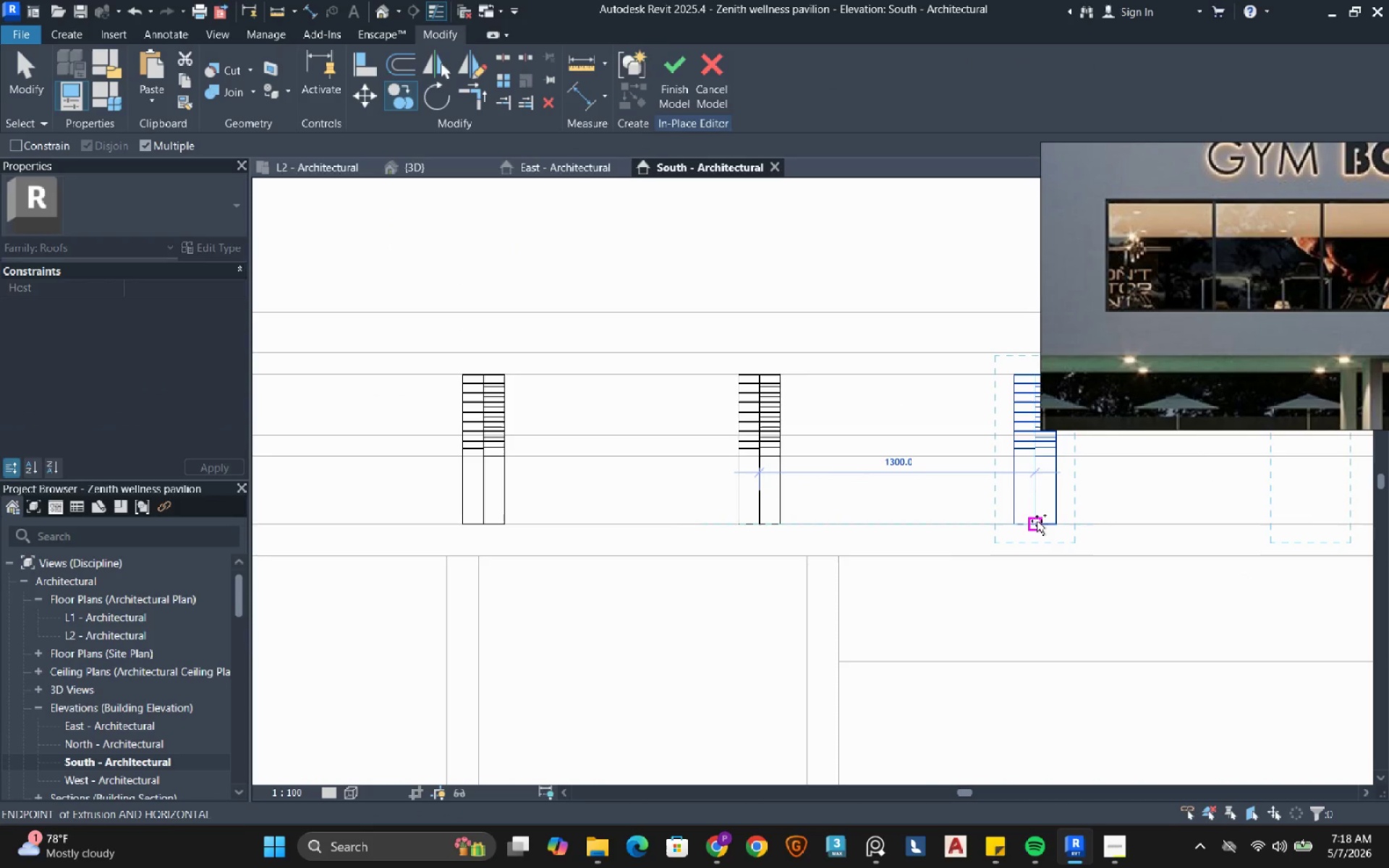 
left_click([1037, 521])
 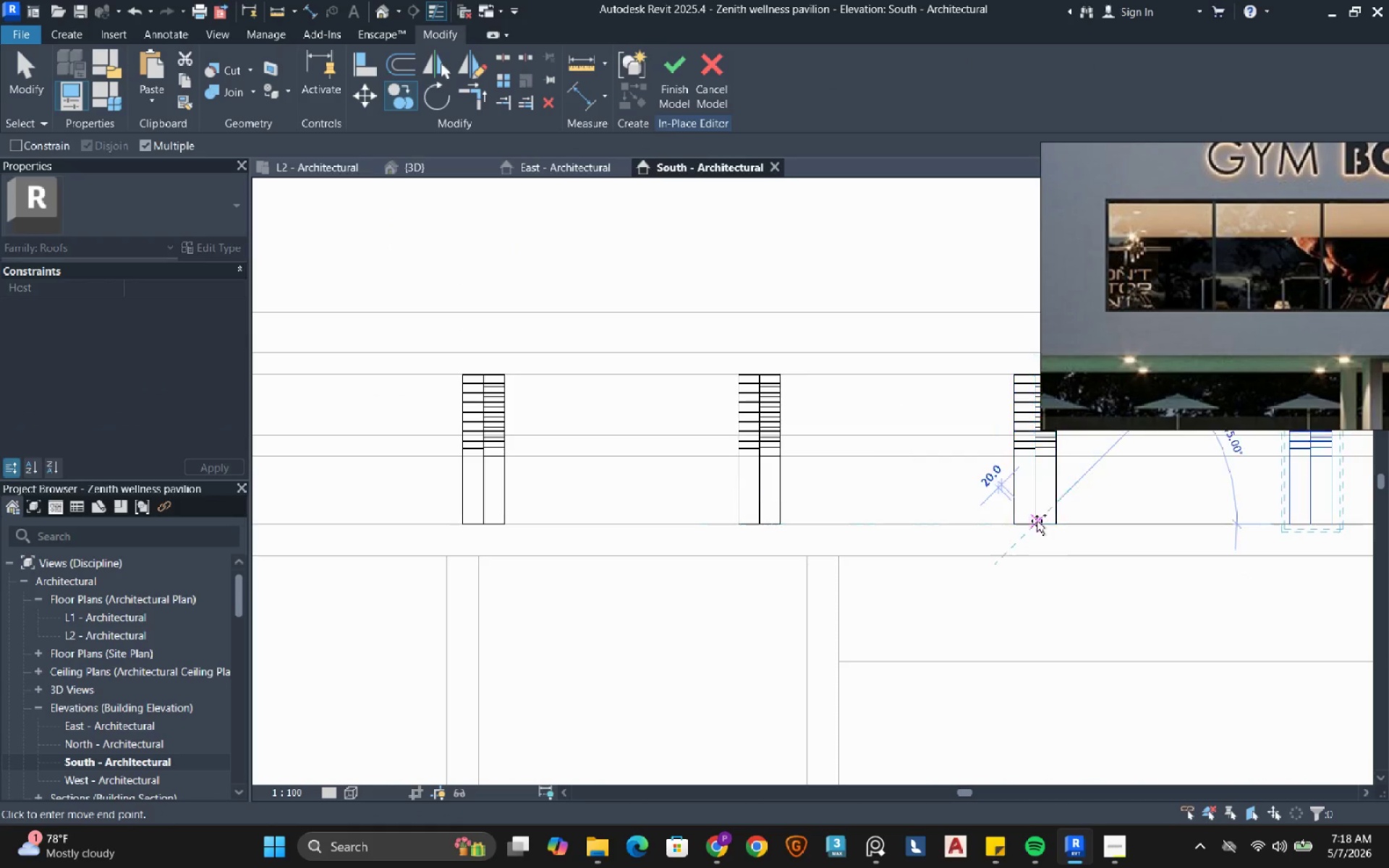 
scroll: coordinate [1035, 525], scroll_direction: down, amount: 3.0
 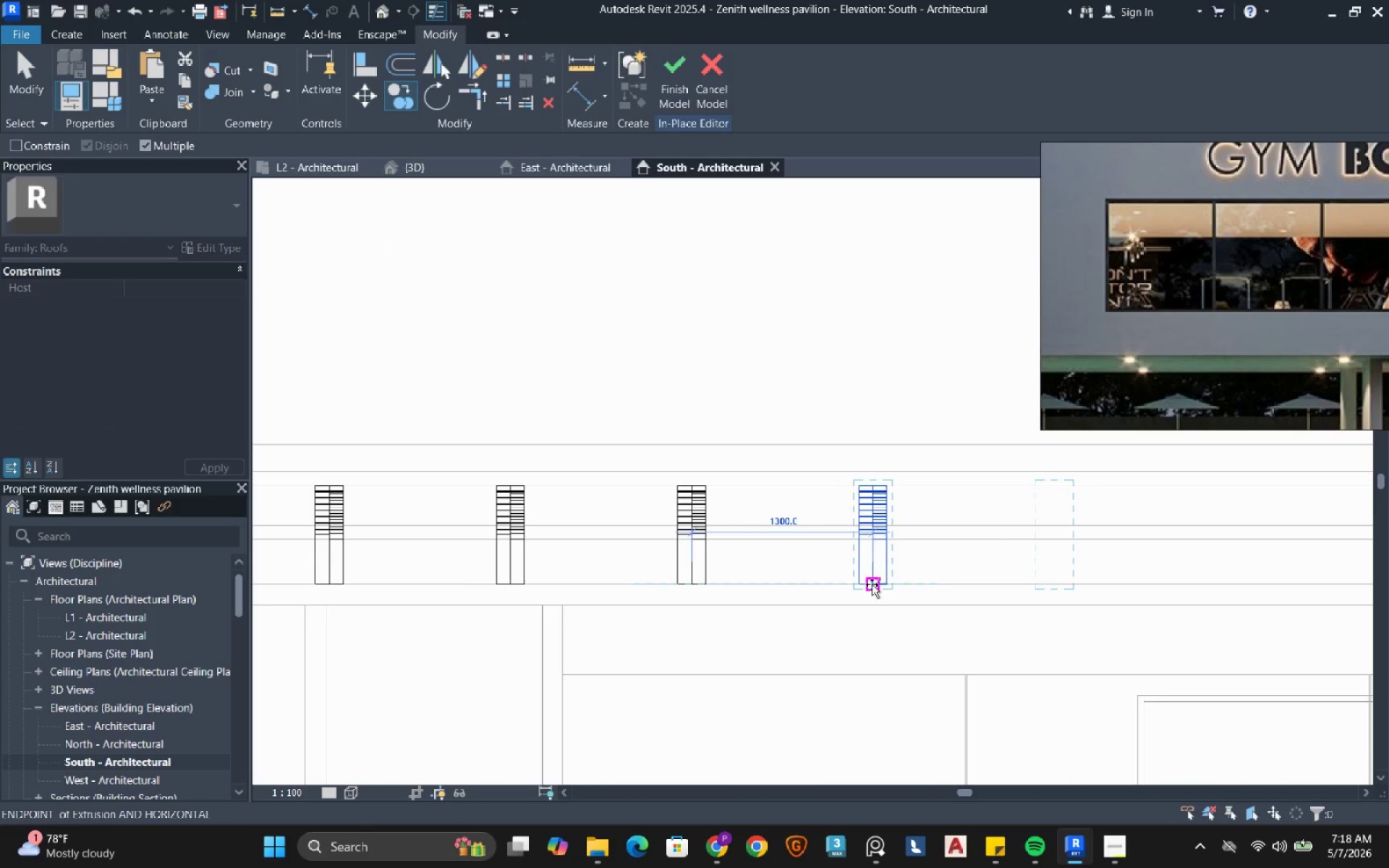 
left_click([872, 584])
 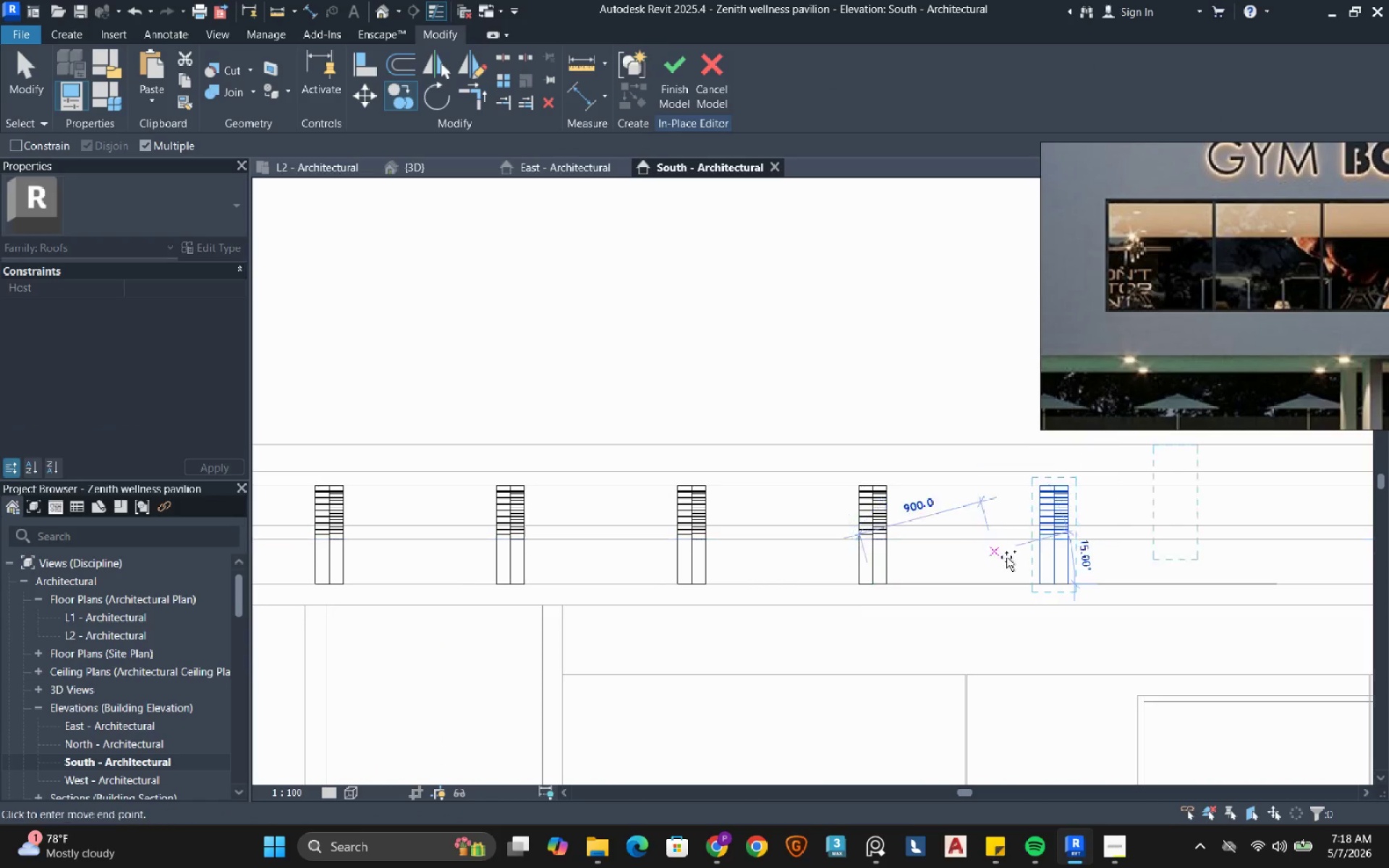 
scroll: coordinate [1008, 559], scroll_direction: up, amount: 2.0
 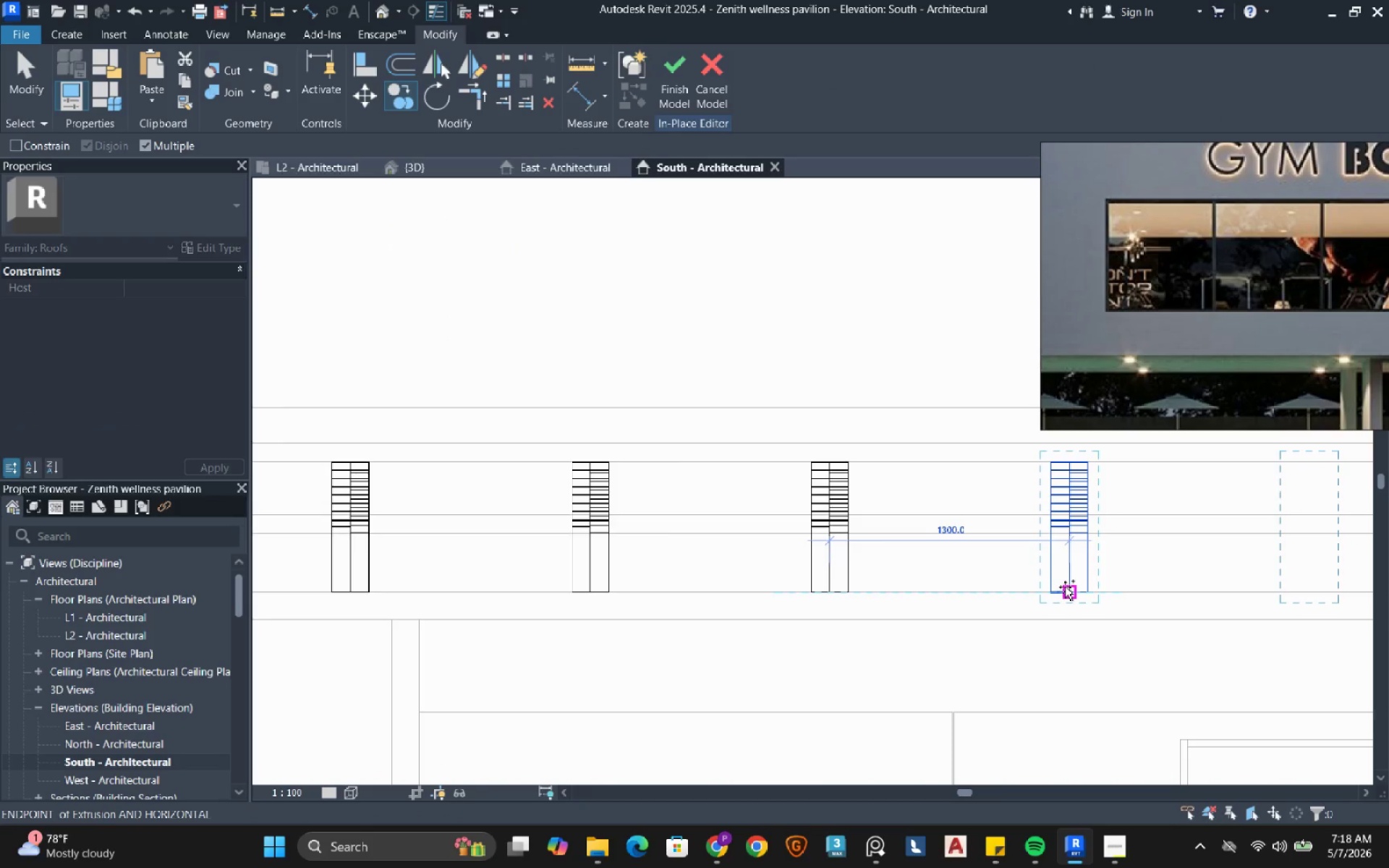 
left_click([1065, 587])
 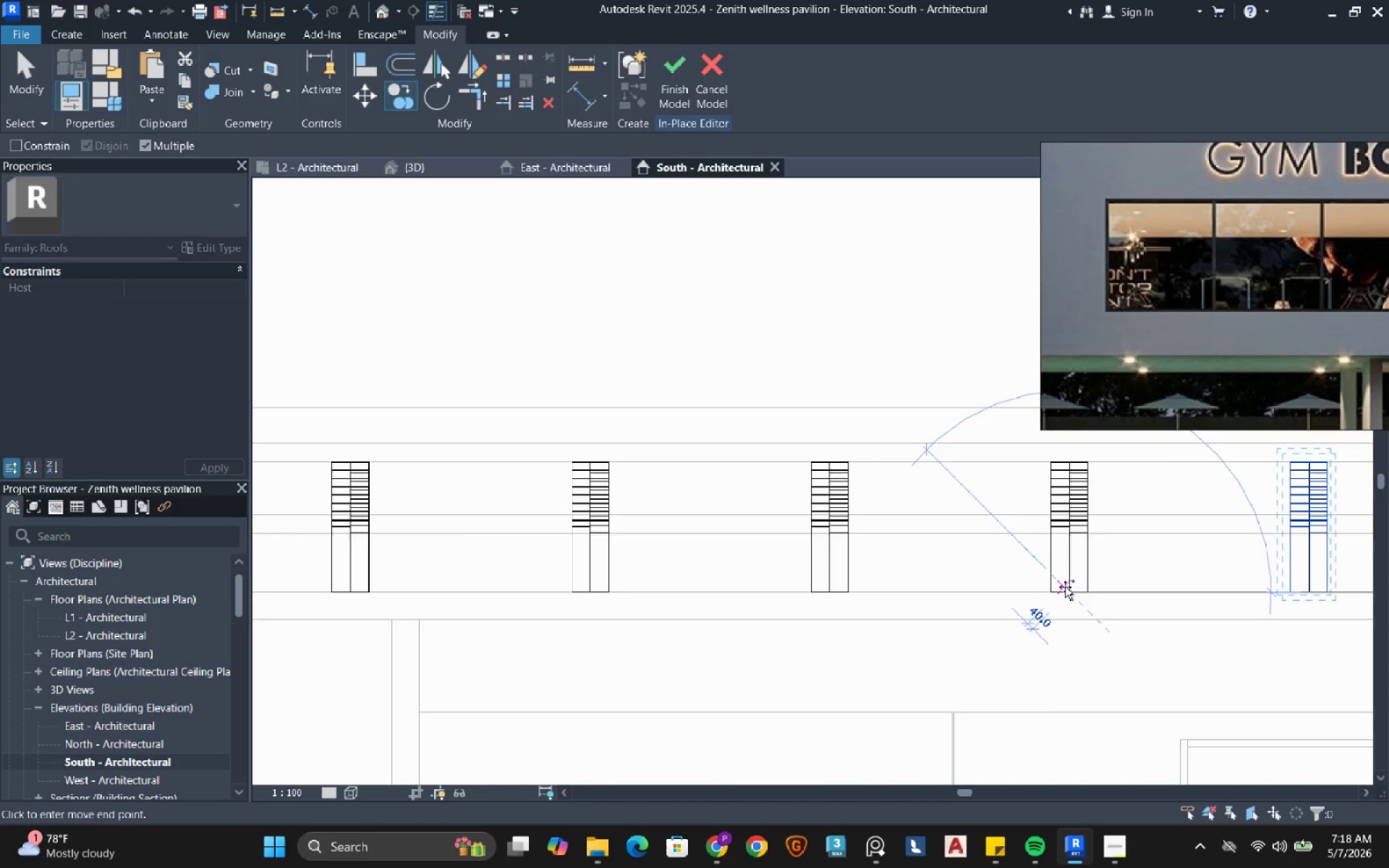 
scroll: coordinate [1065, 587], scroll_direction: down, amount: 2.0
 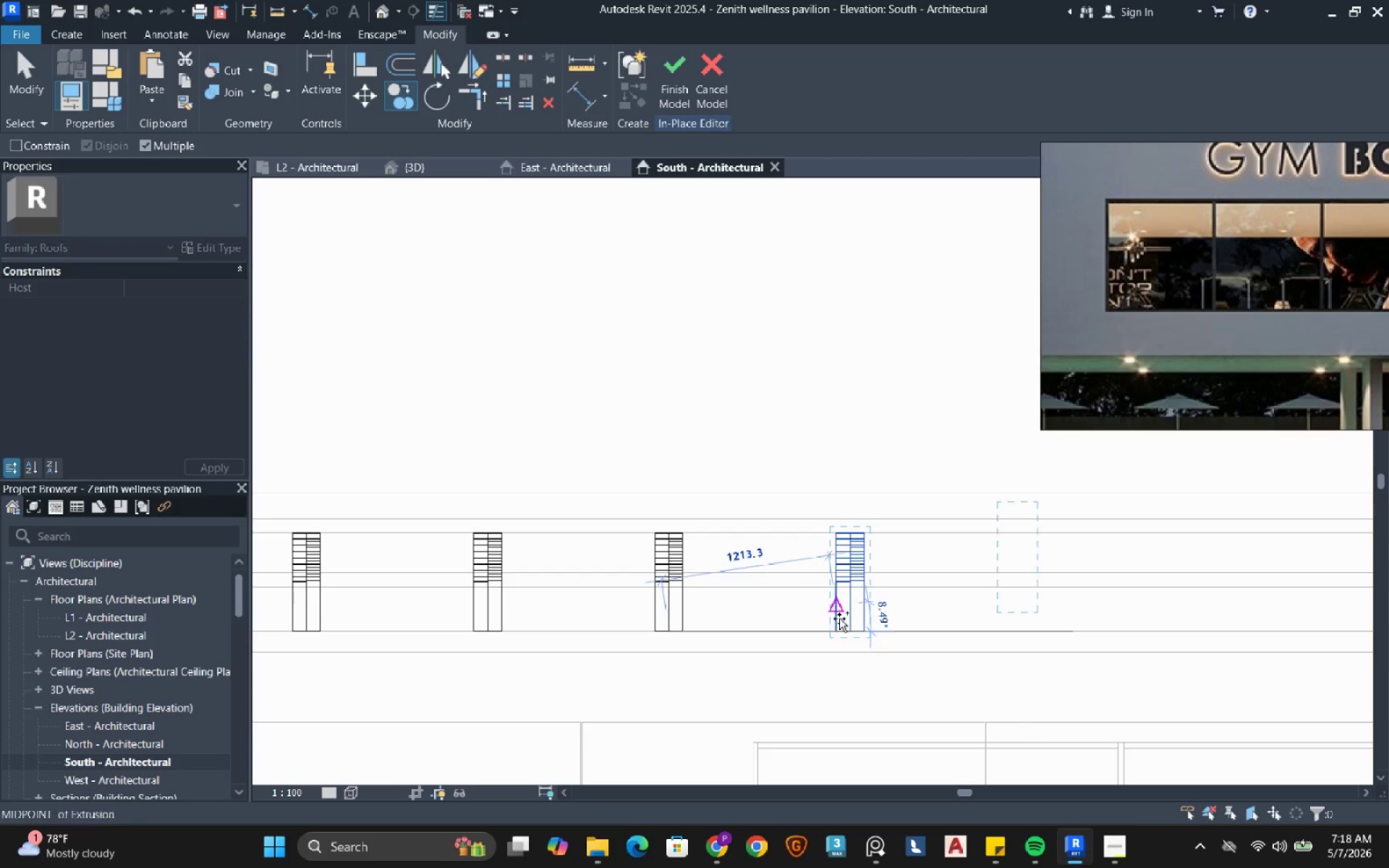 
left_click([851, 629])
 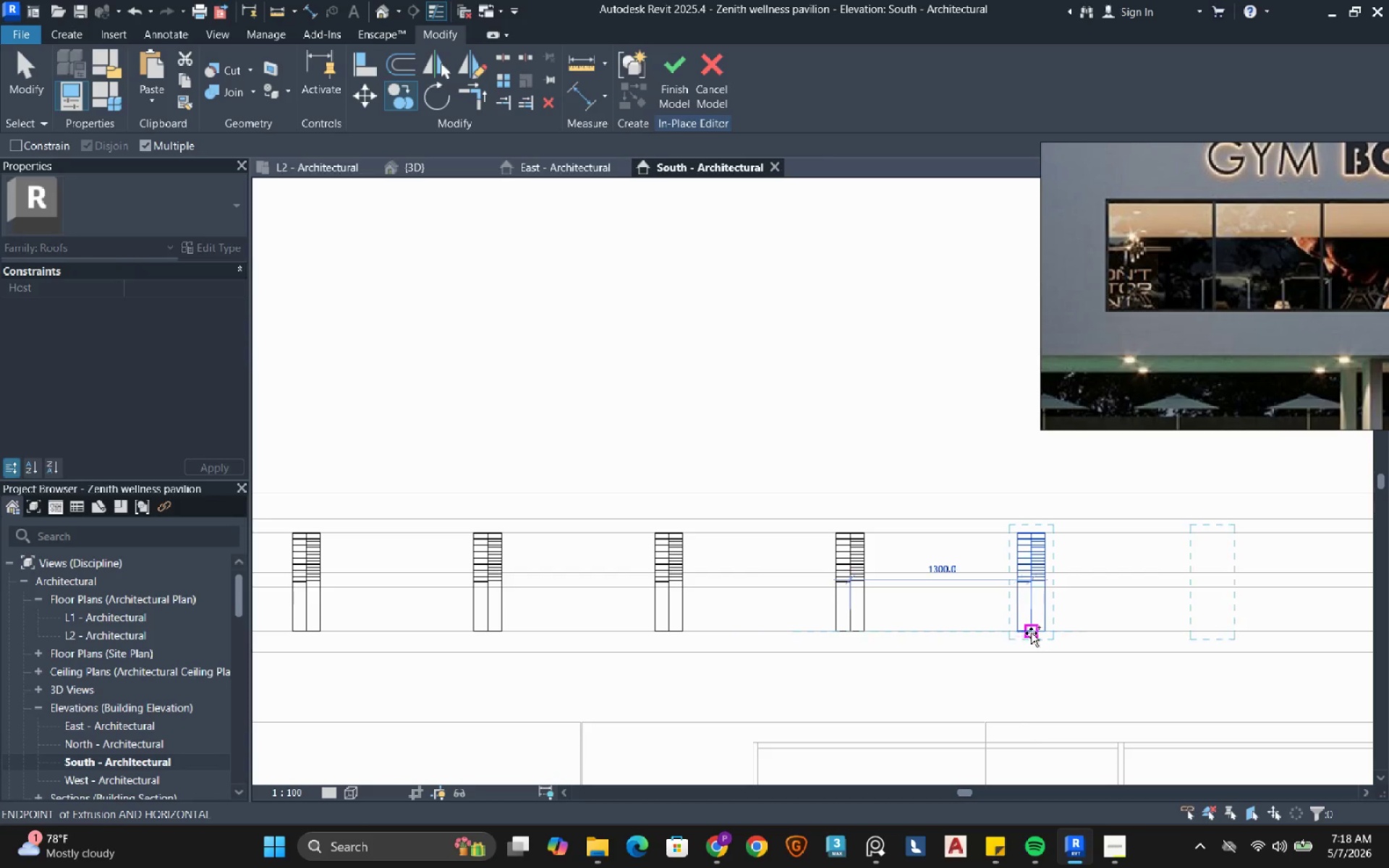 
left_click([1031, 633])
 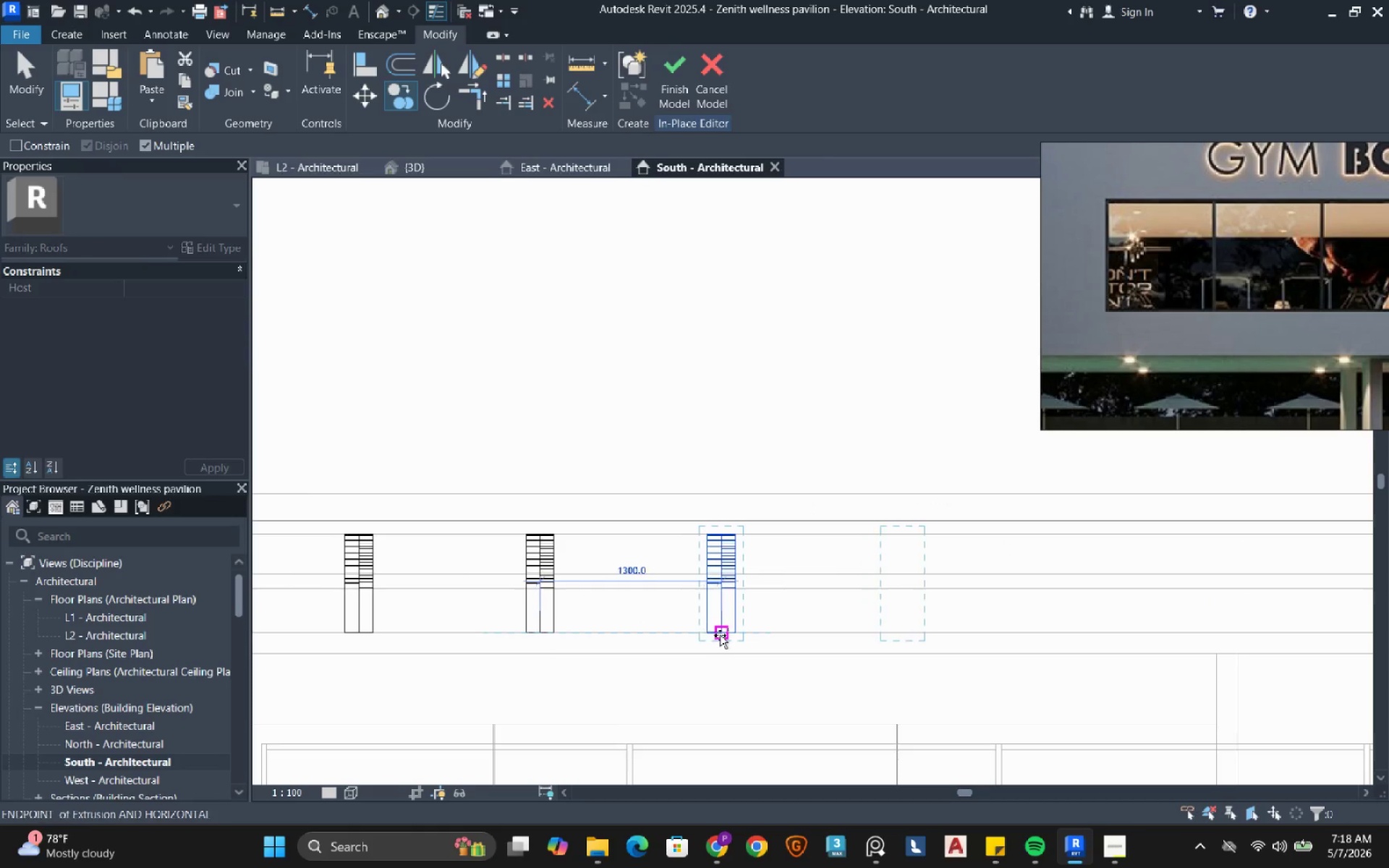 
left_click([723, 638])
 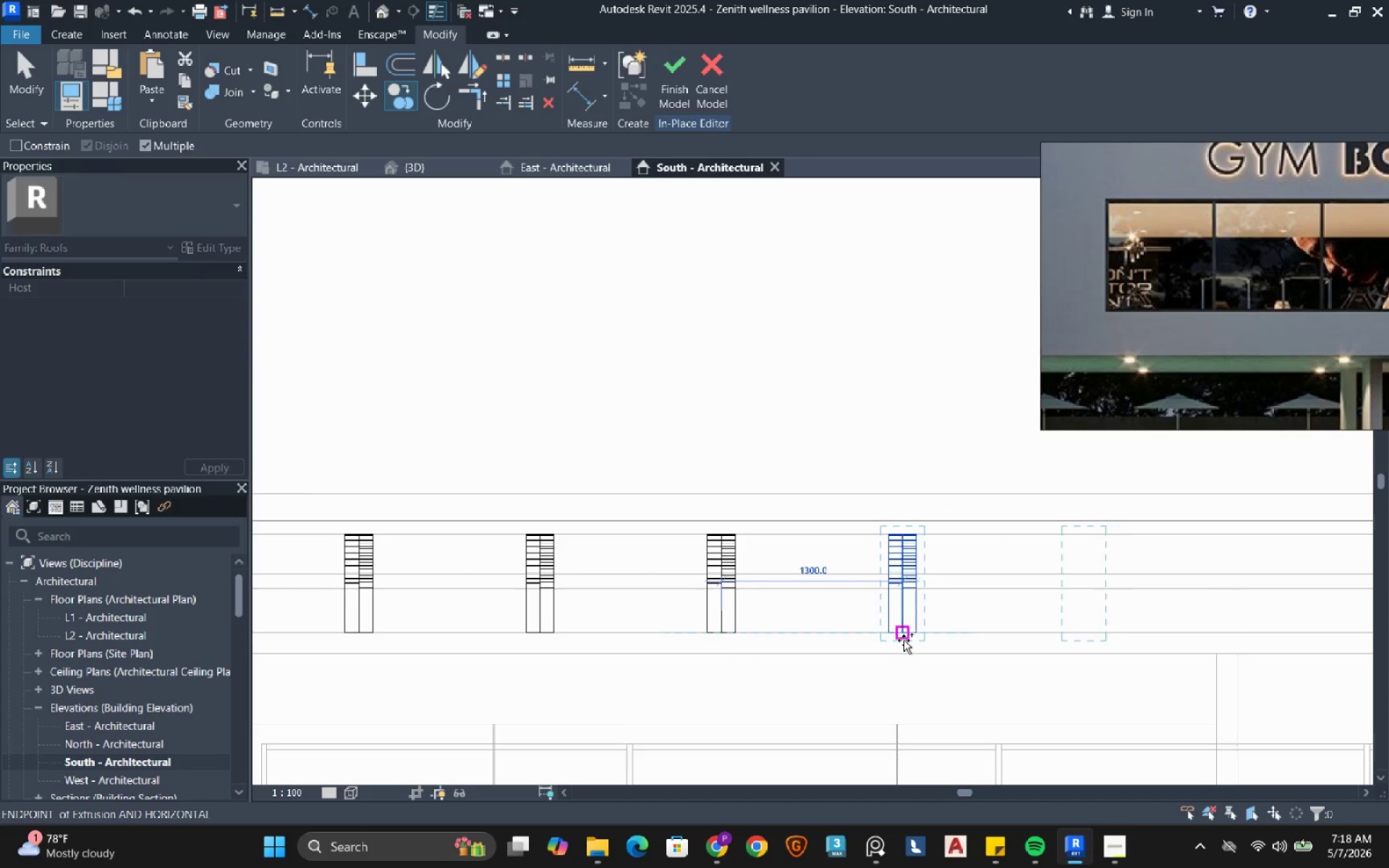 
left_click([904, 637])
 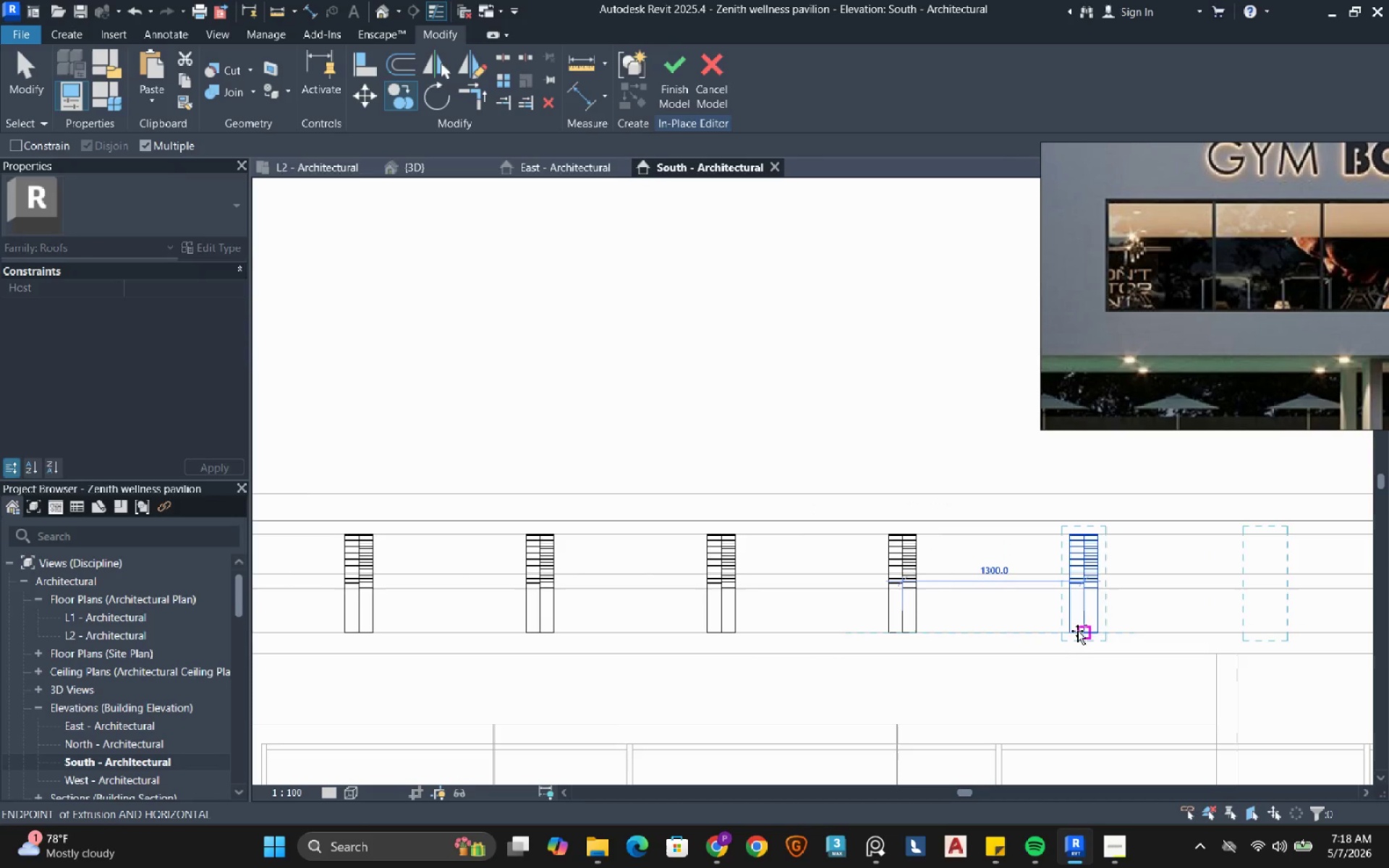 
left_click([1078, 631])
 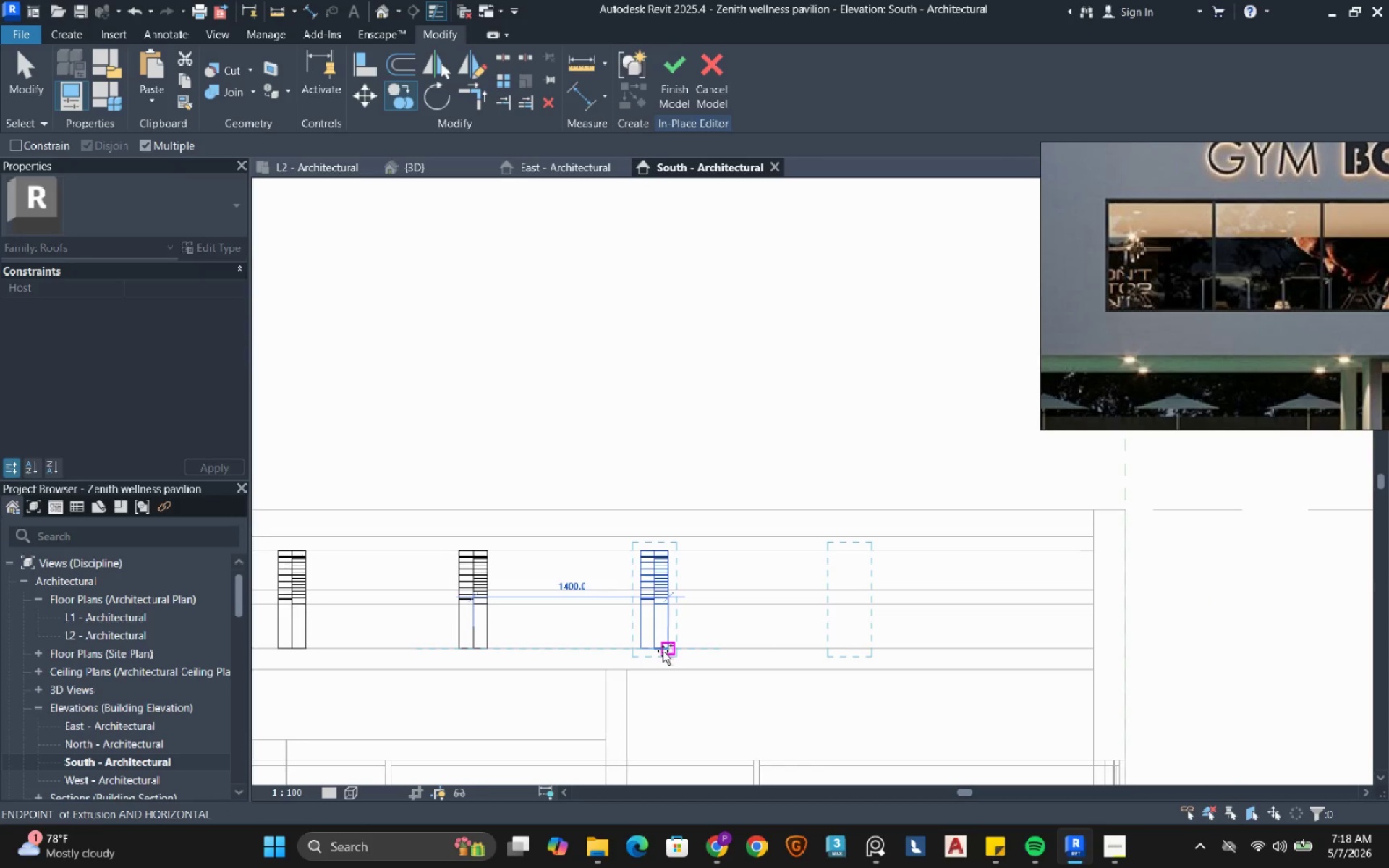 
left_click([658, 652])
 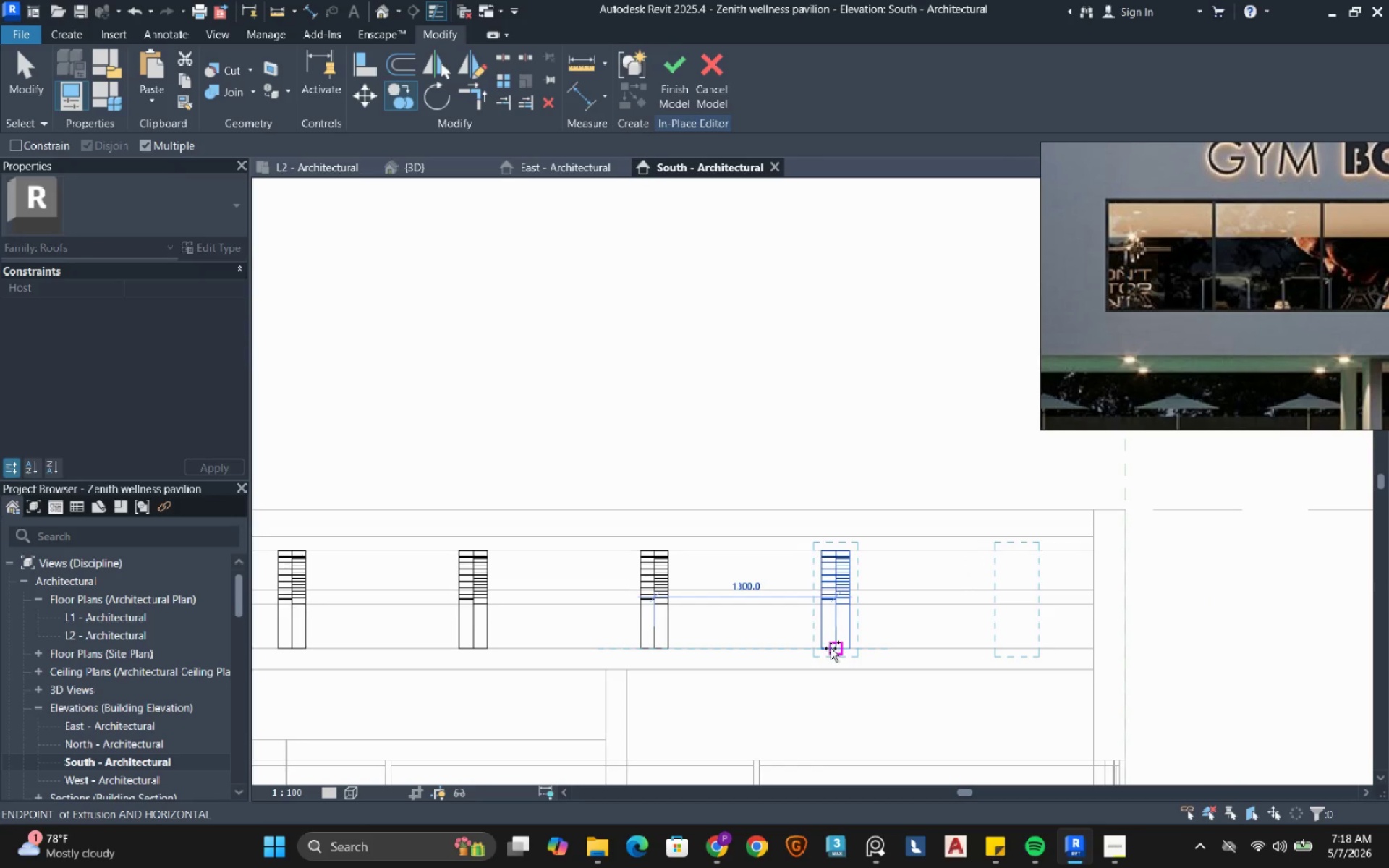 
left_click([831, 648])
 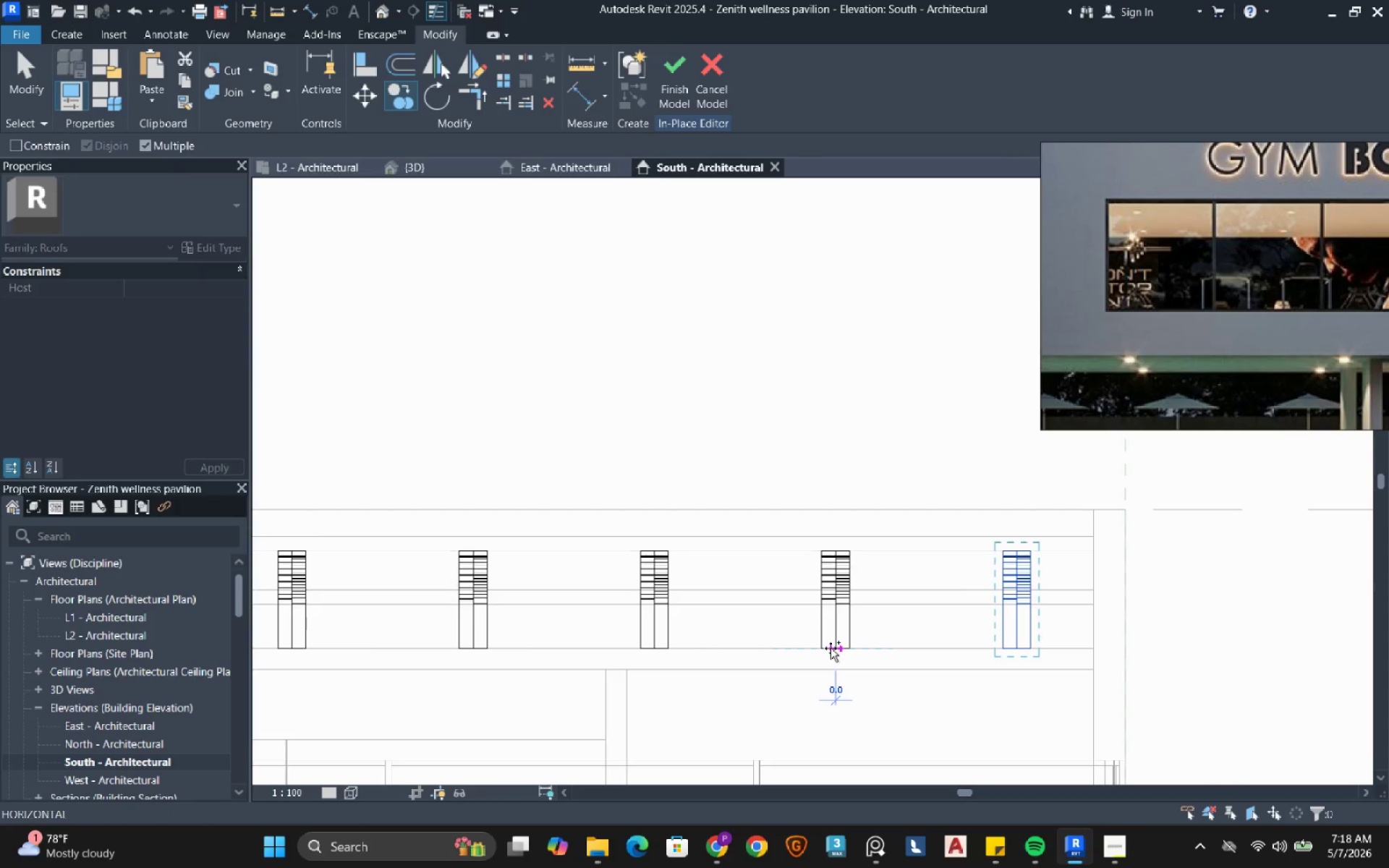 
key(Escape)
 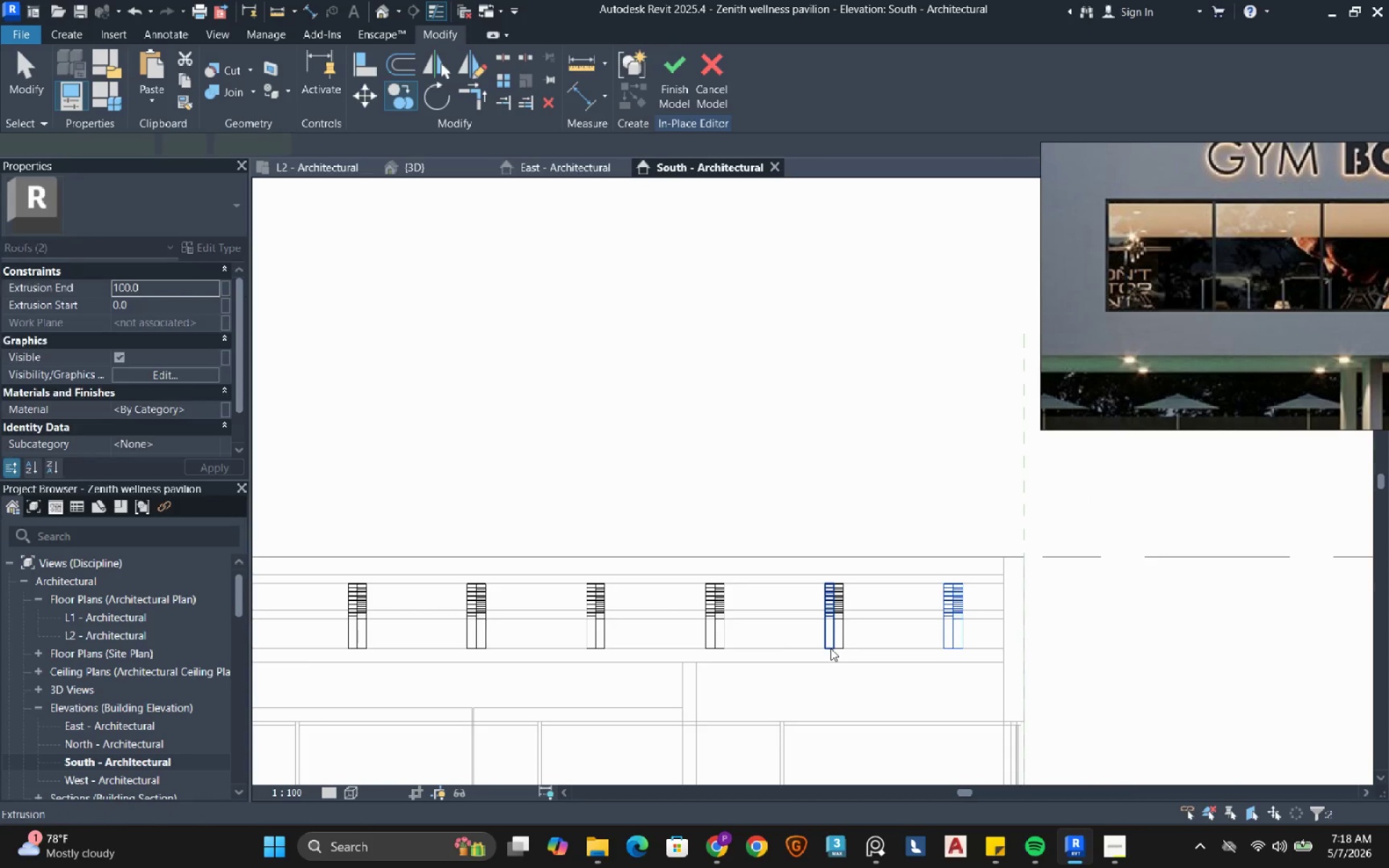 
key(Escape)
 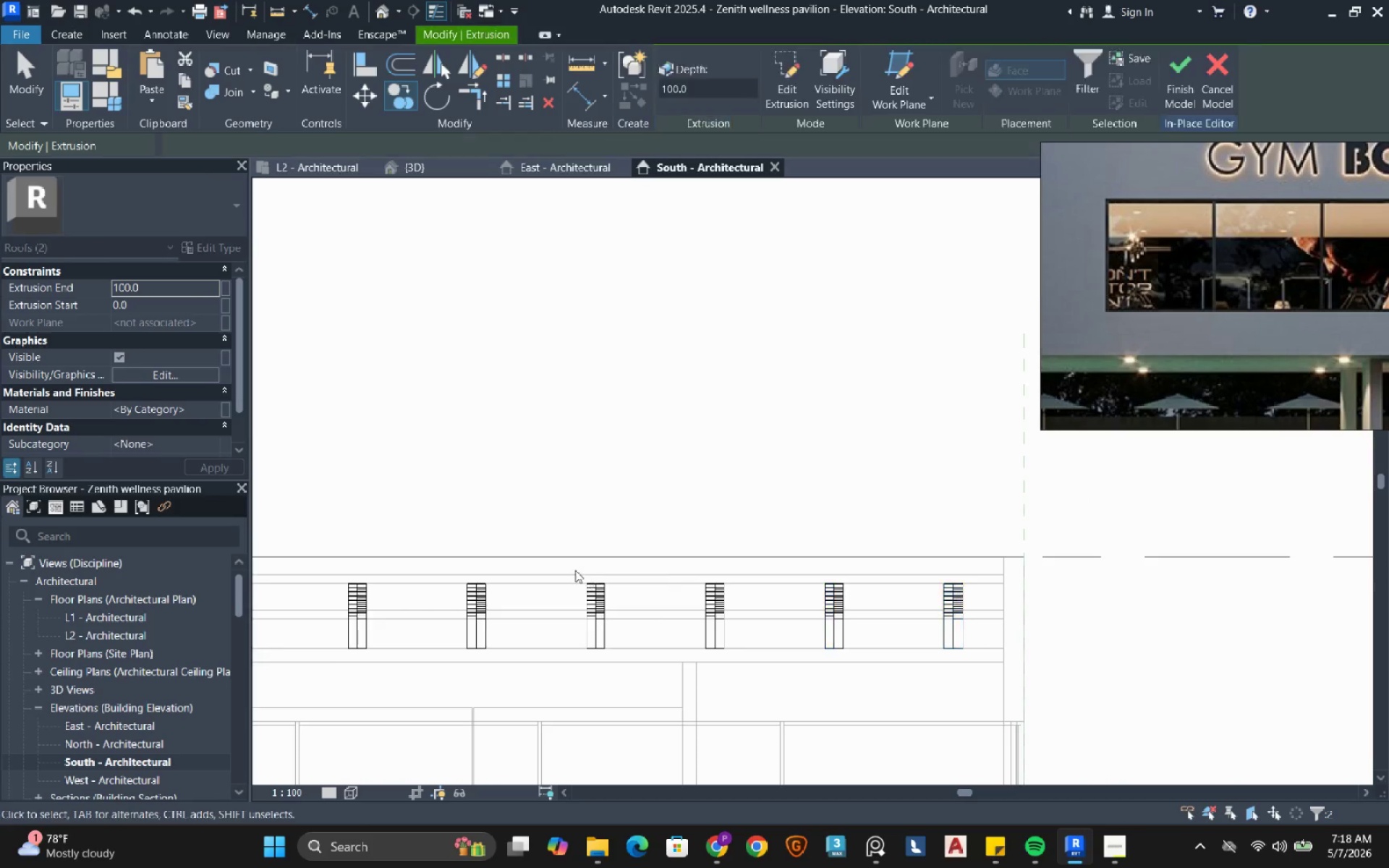 
scroll: coordinate [883, 584], scroll_direction: down, amount: 9.0
 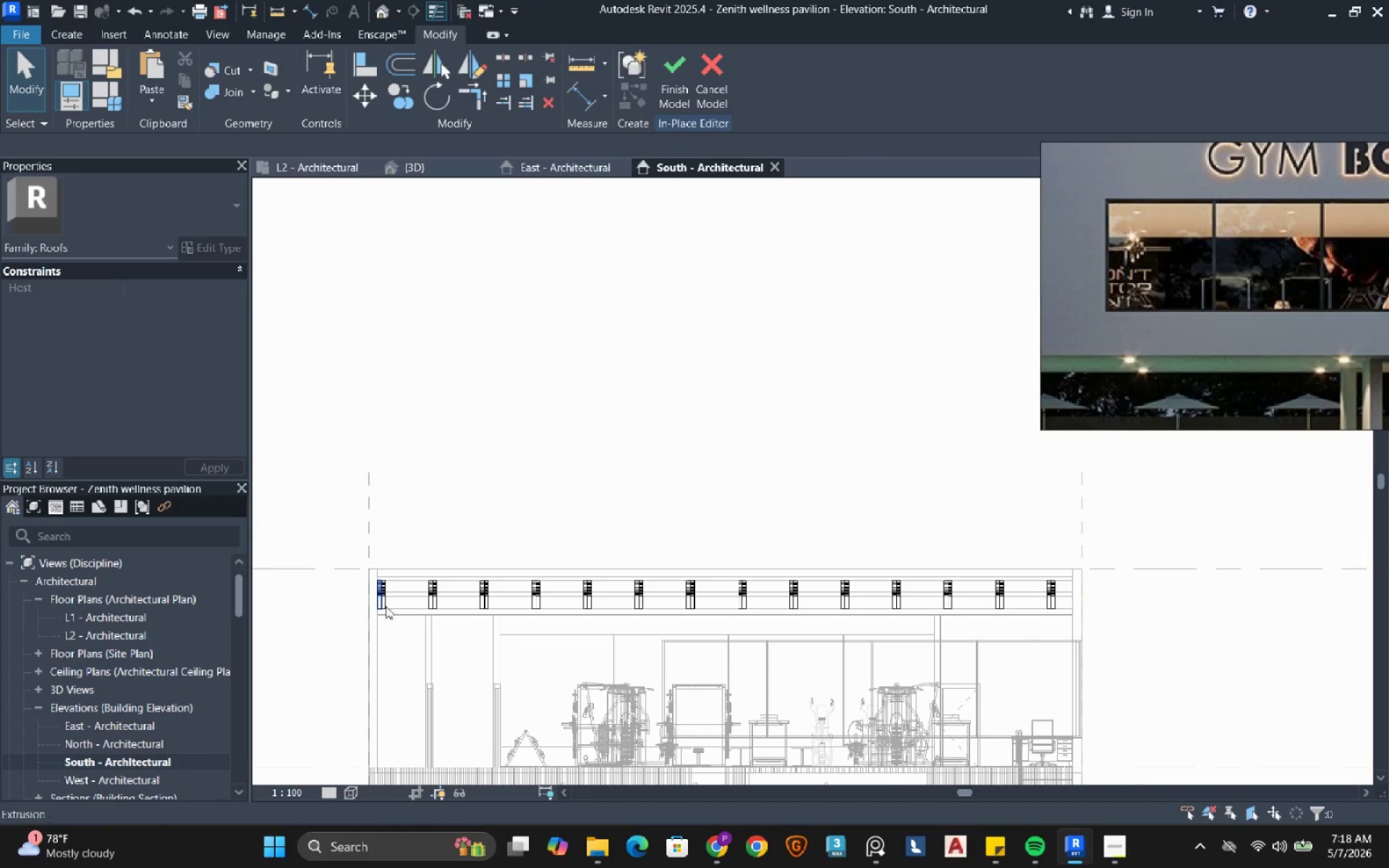 
left_click_drag(start_coordinate=[411, 620], to_coordinate=[934, 599])
 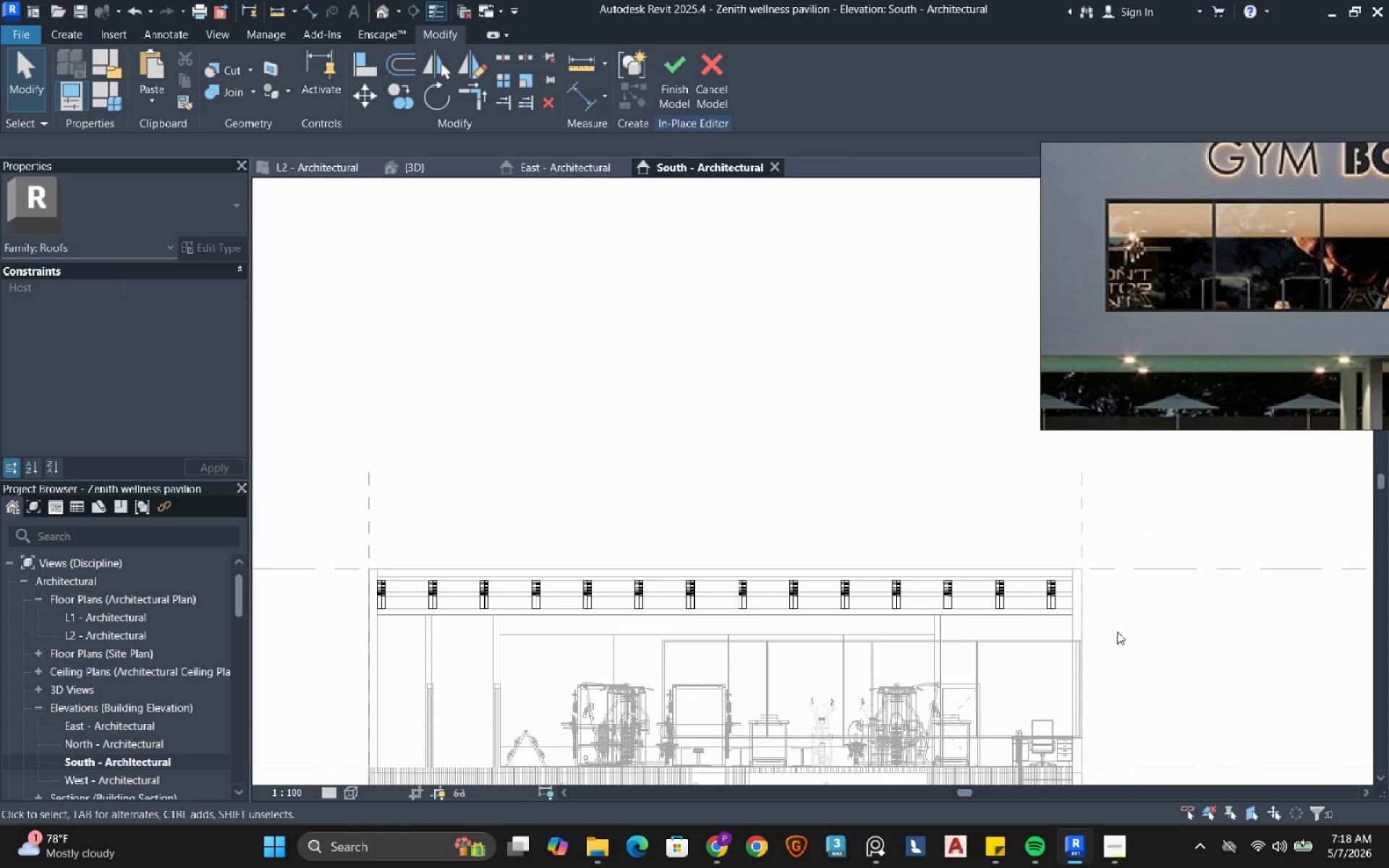 
left_click_drag(start_coordinate=[1109, 637], to_coordinate=[276, 603])
 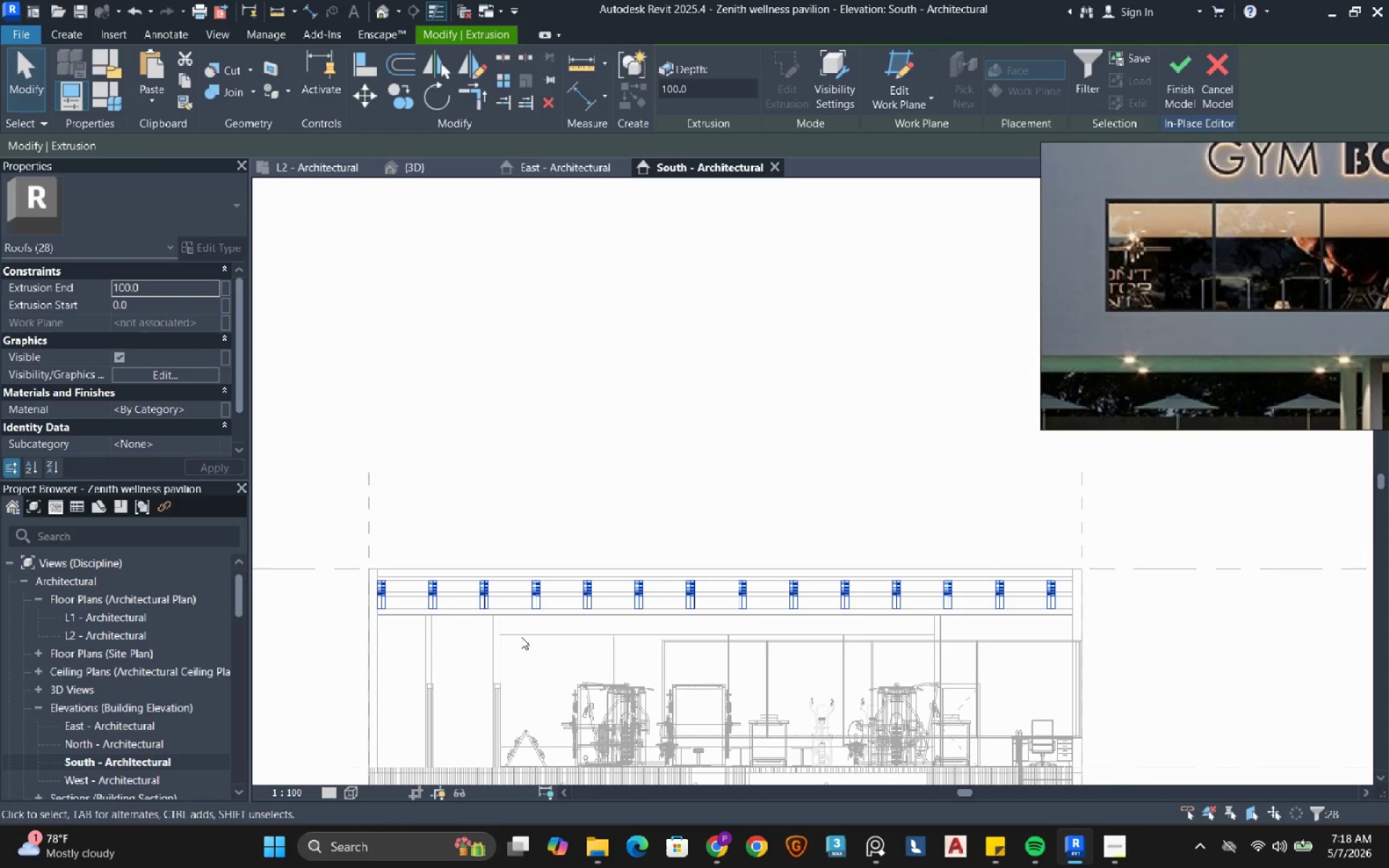 
key(ArrowRight)
 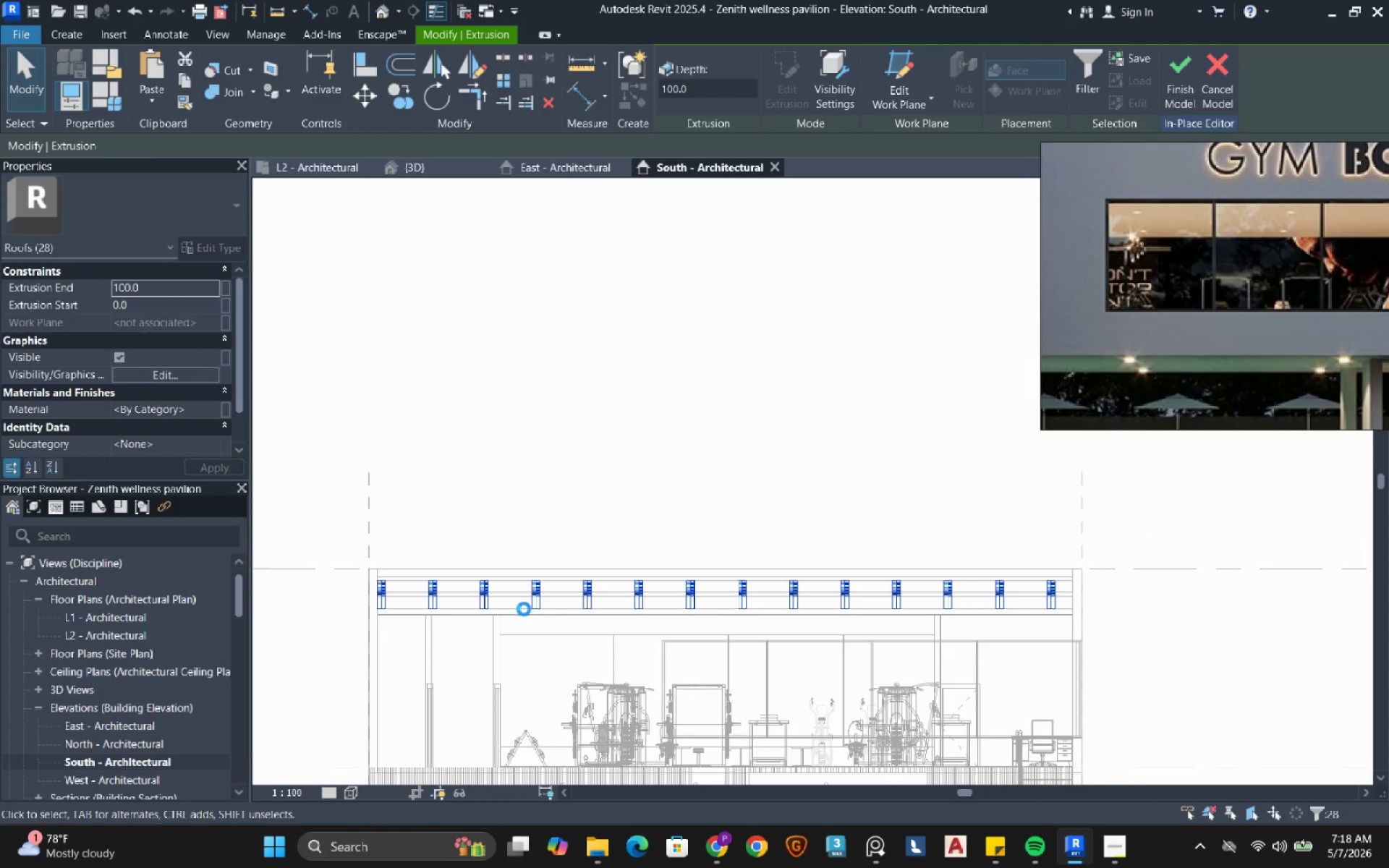 
key(ArrowRight)
 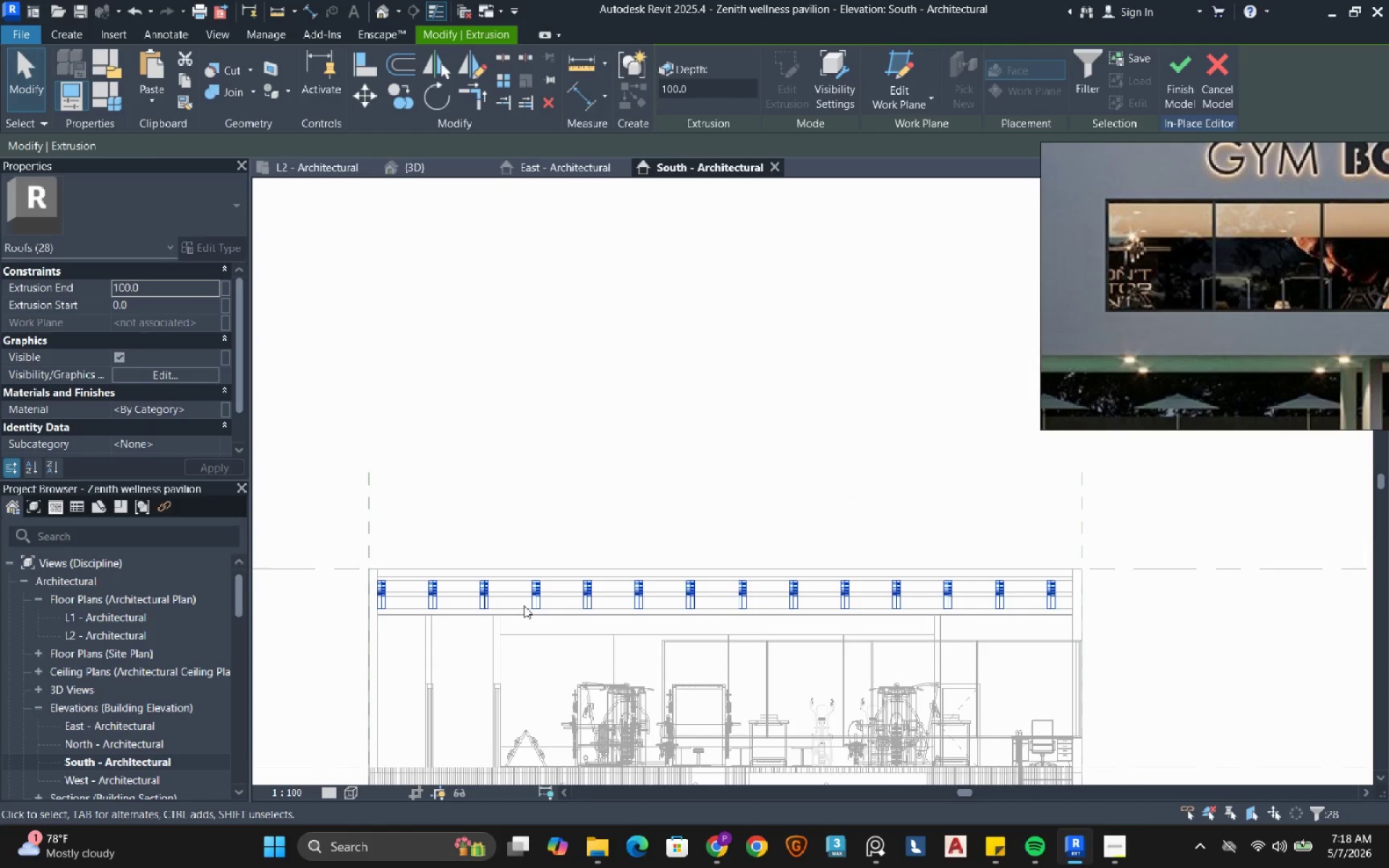 
key(ArrowRight)
 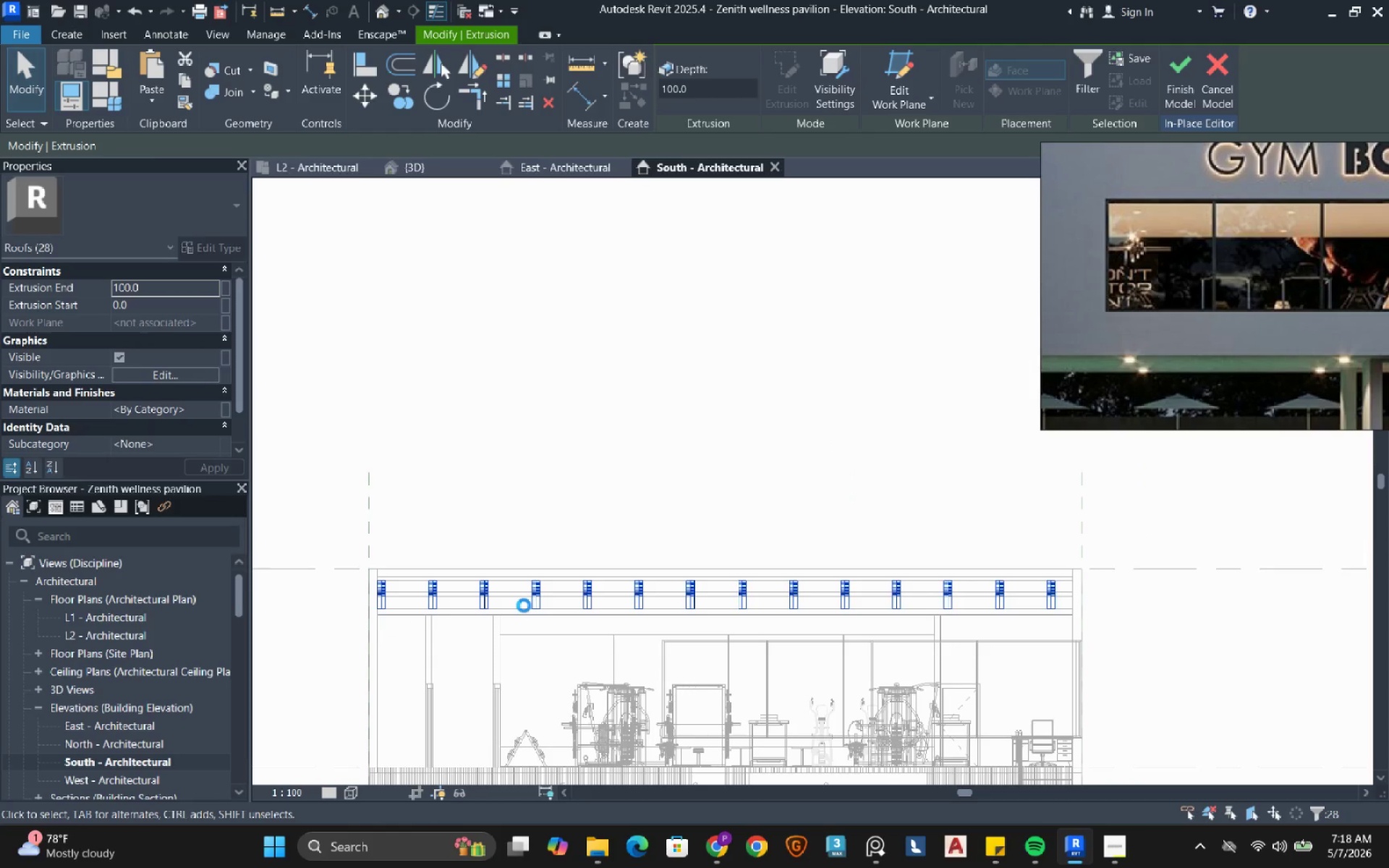 
key(ArrowRight)
 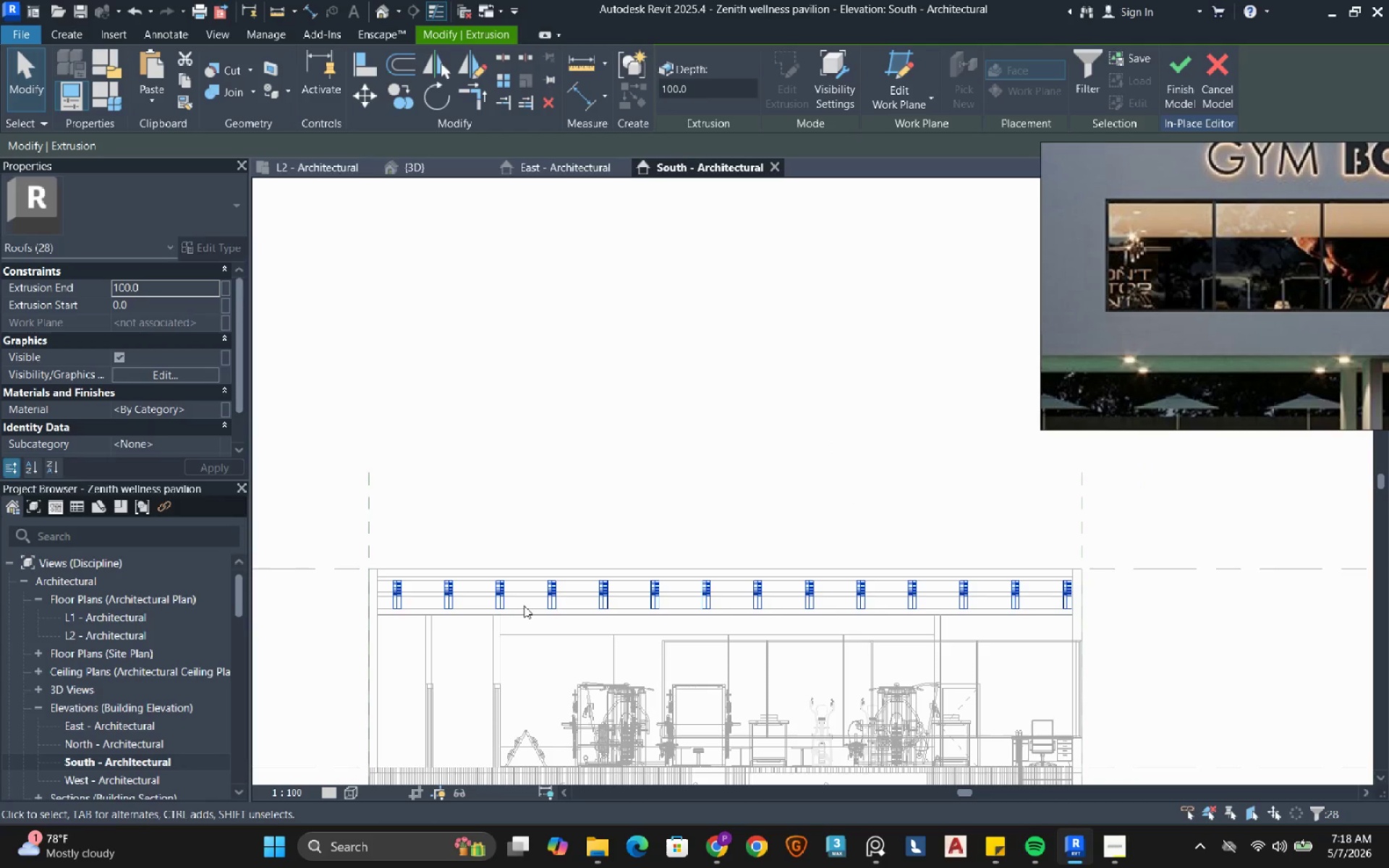 
key(ArrowLeft)
 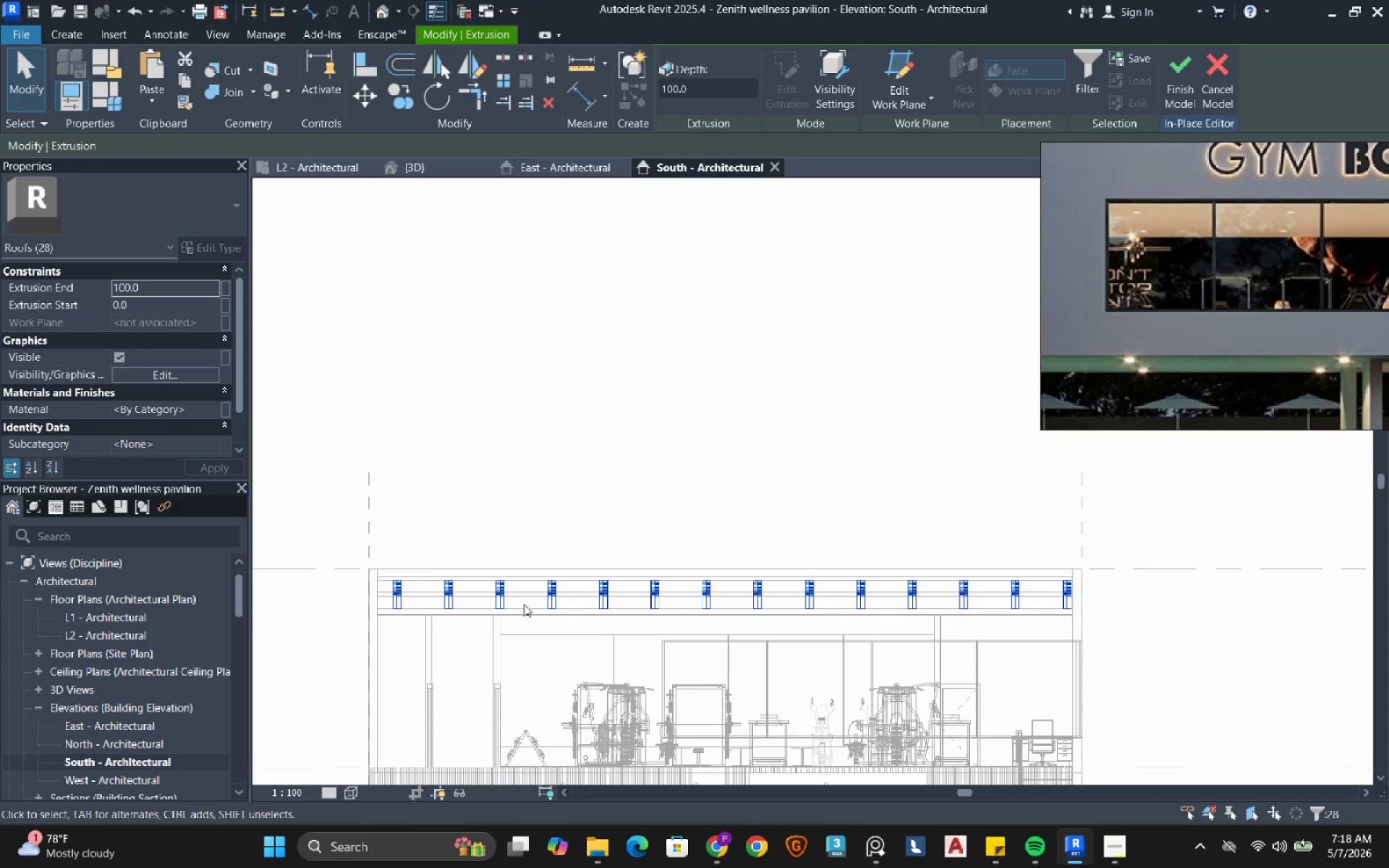 
key(ArrowLeft)
 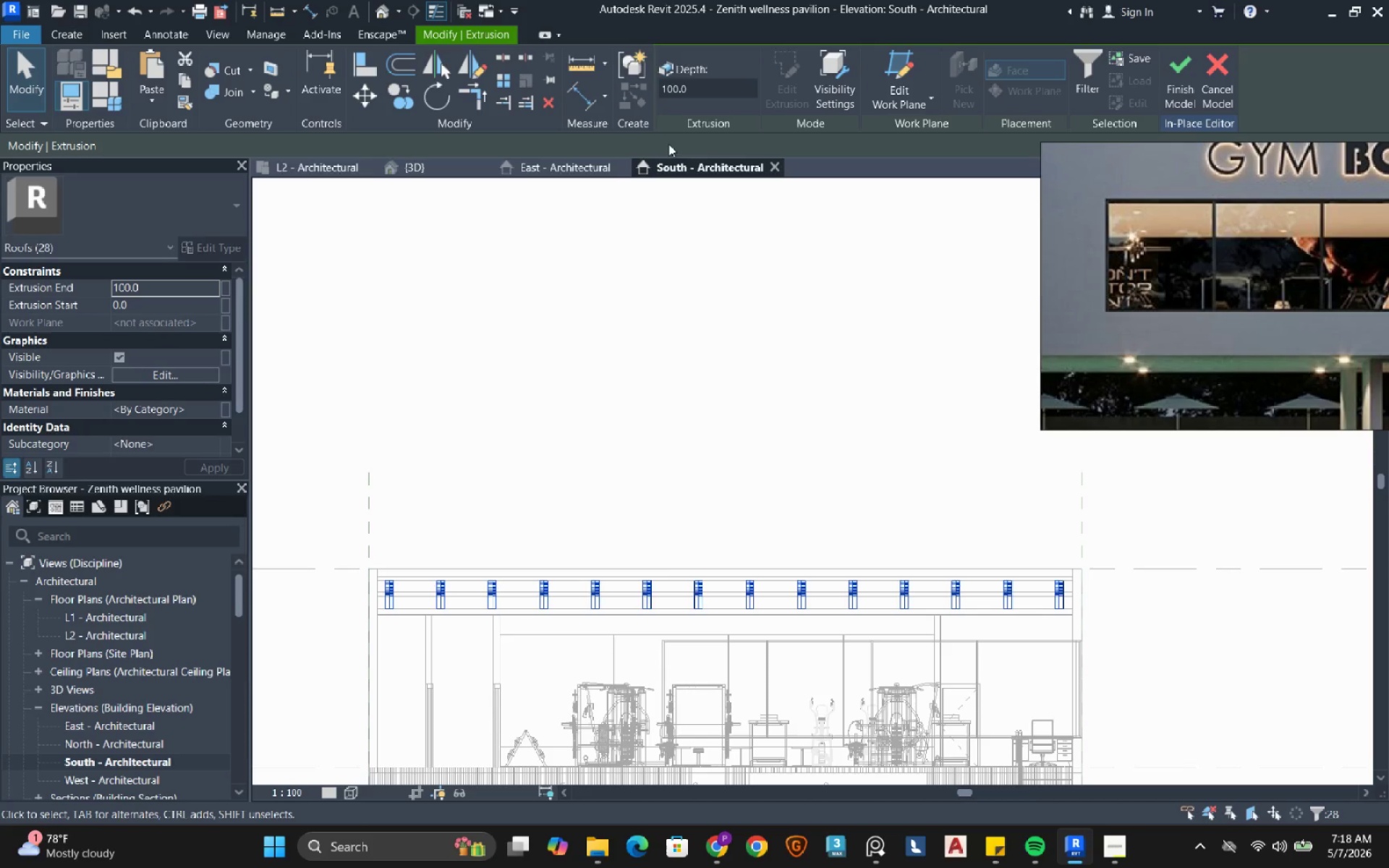 
left_click([1183, 72])
 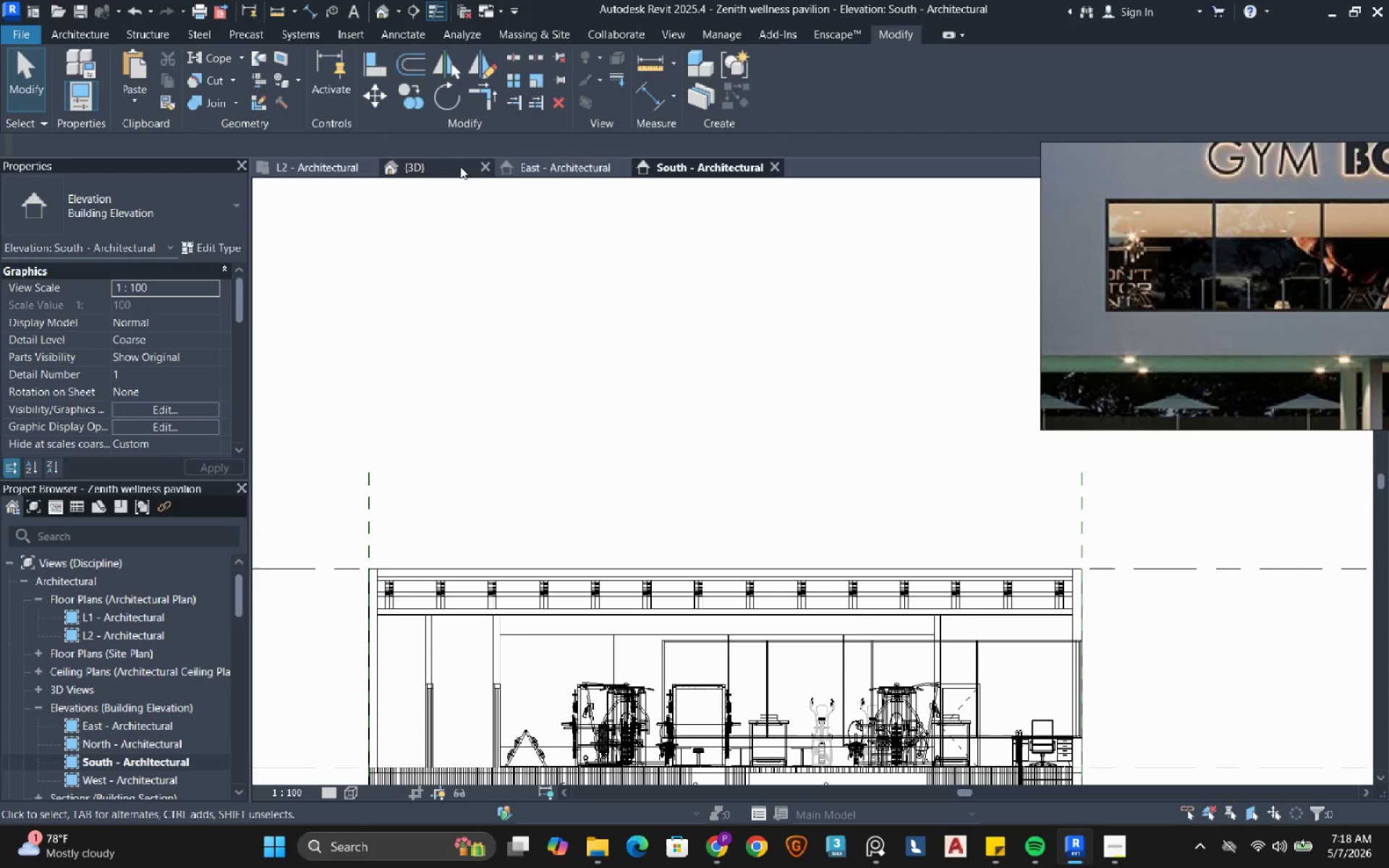 
left_click([426, 166])
 